 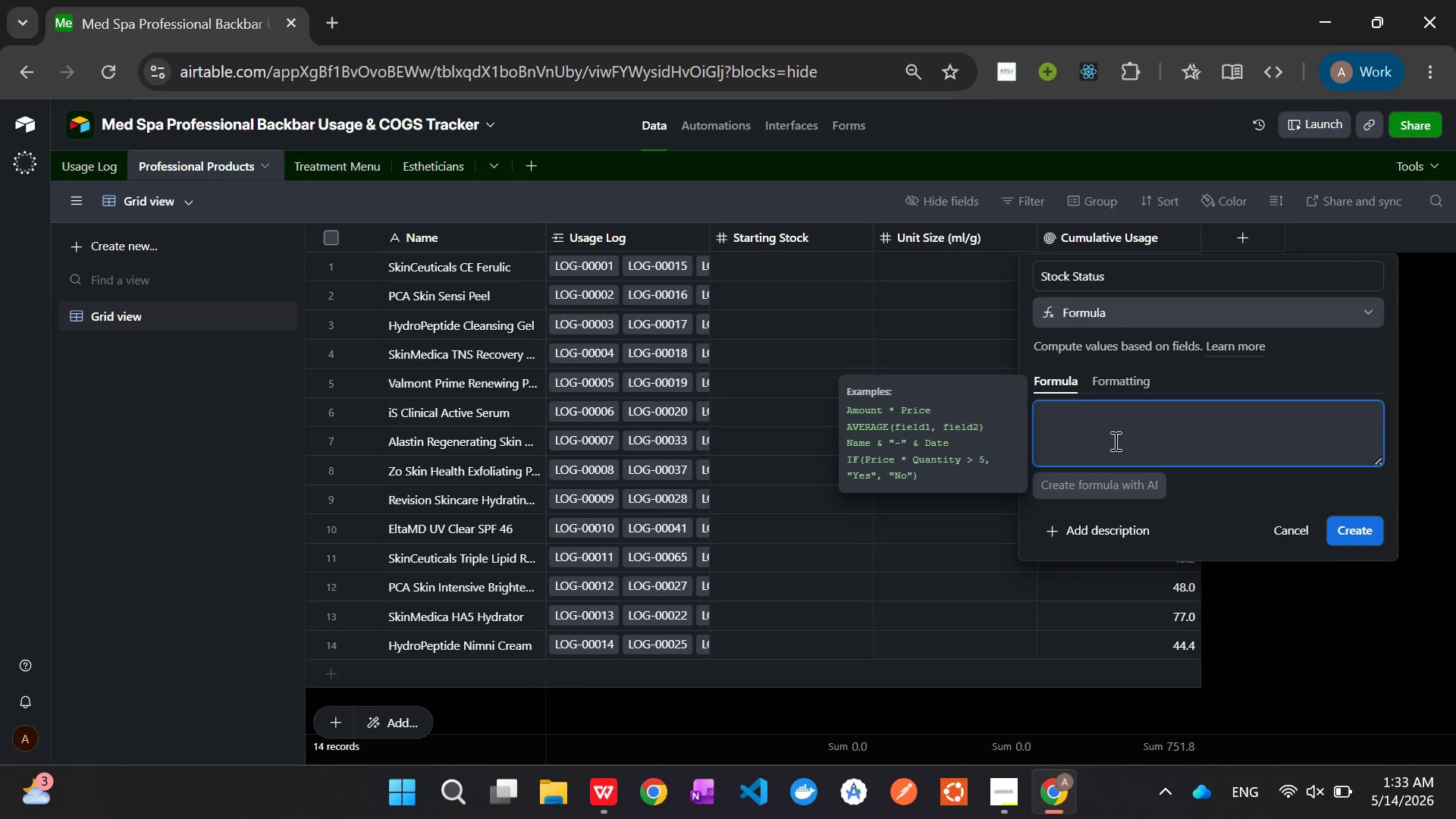 
type({Start)
key(Tab)
type( - {Cu)
key(Tab)
 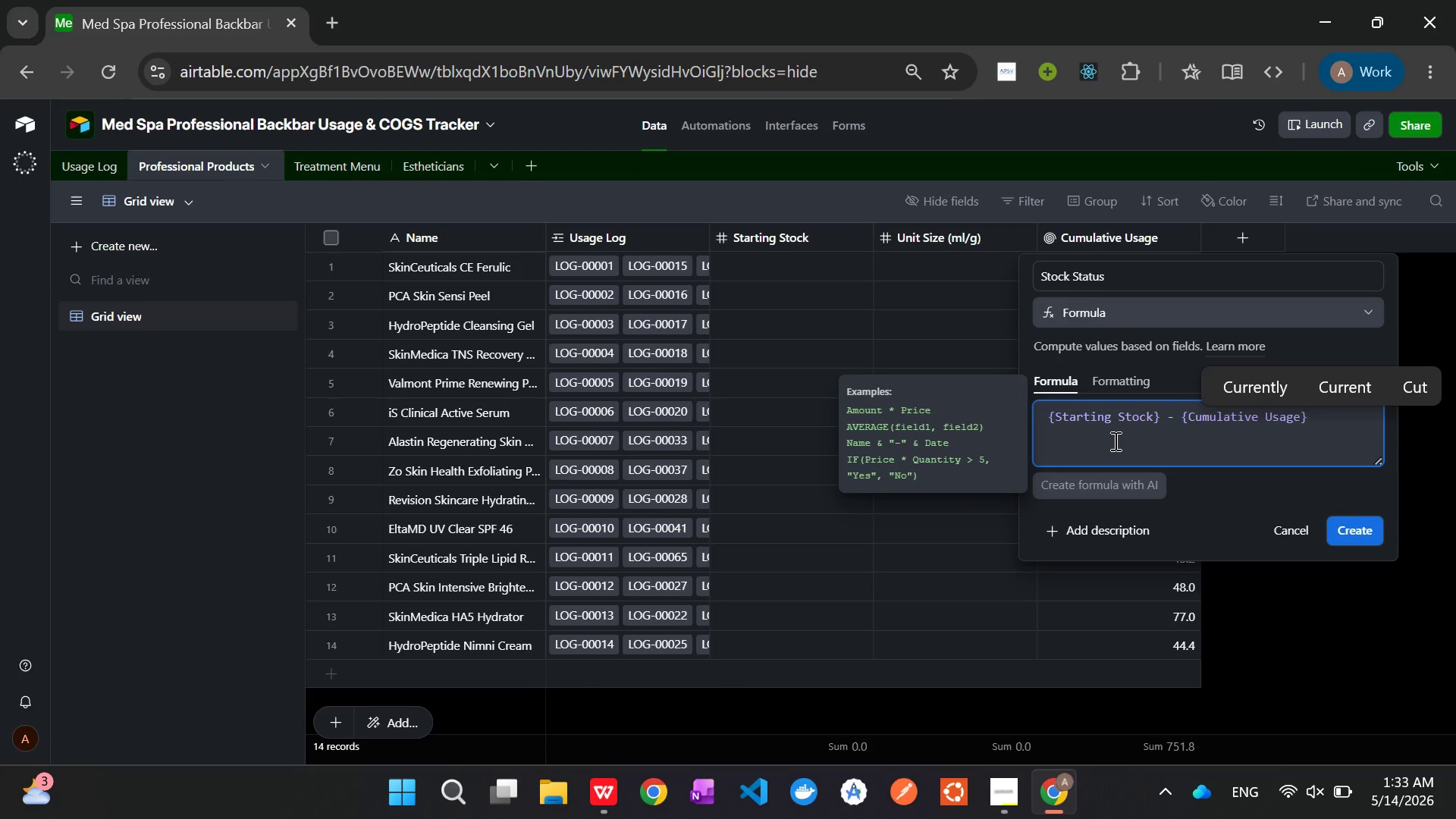 
left_click([1364, 563])
 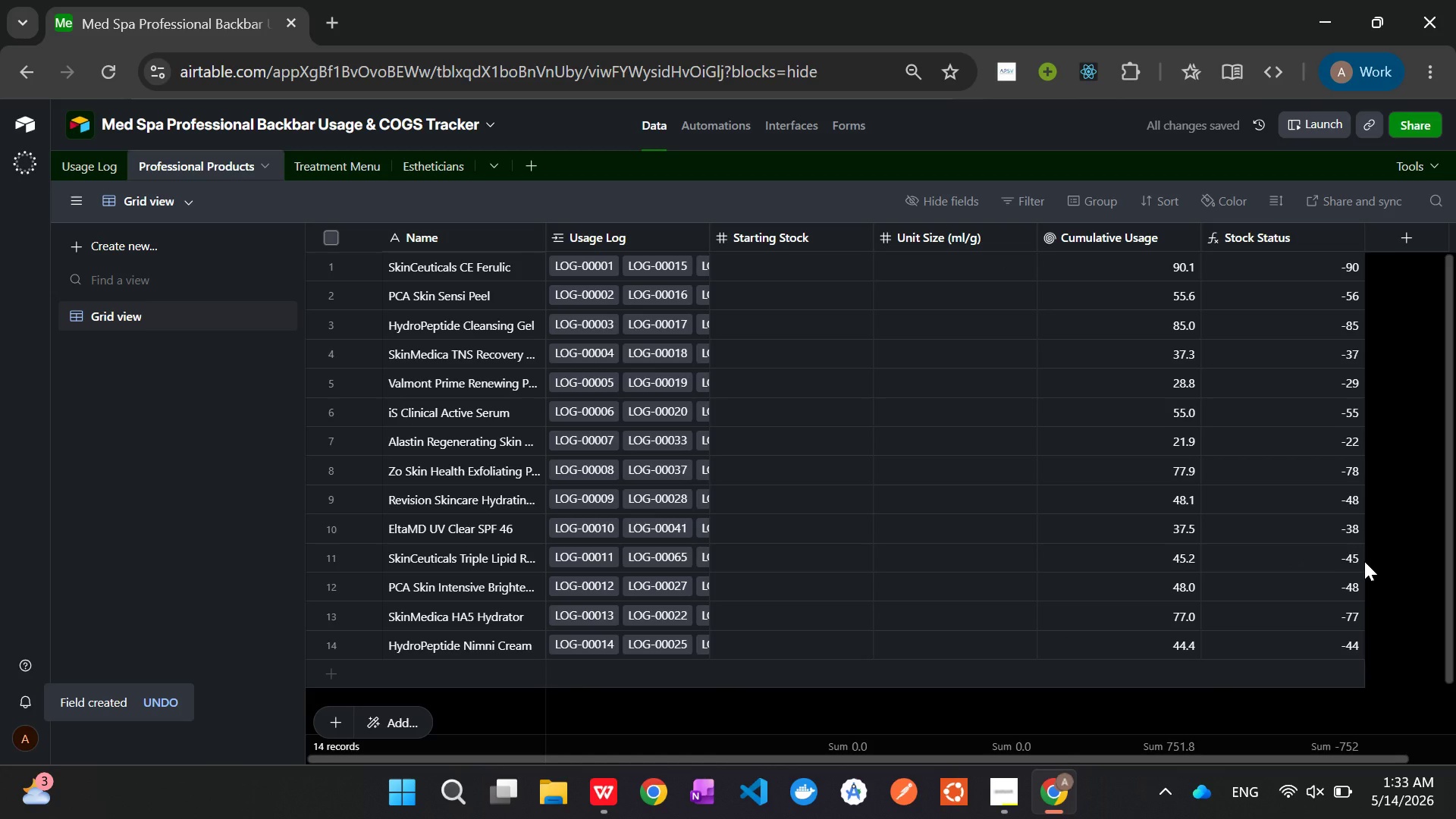 
scroll: coordinate [908, 541], scroll_direction: up, amount: 14.0
 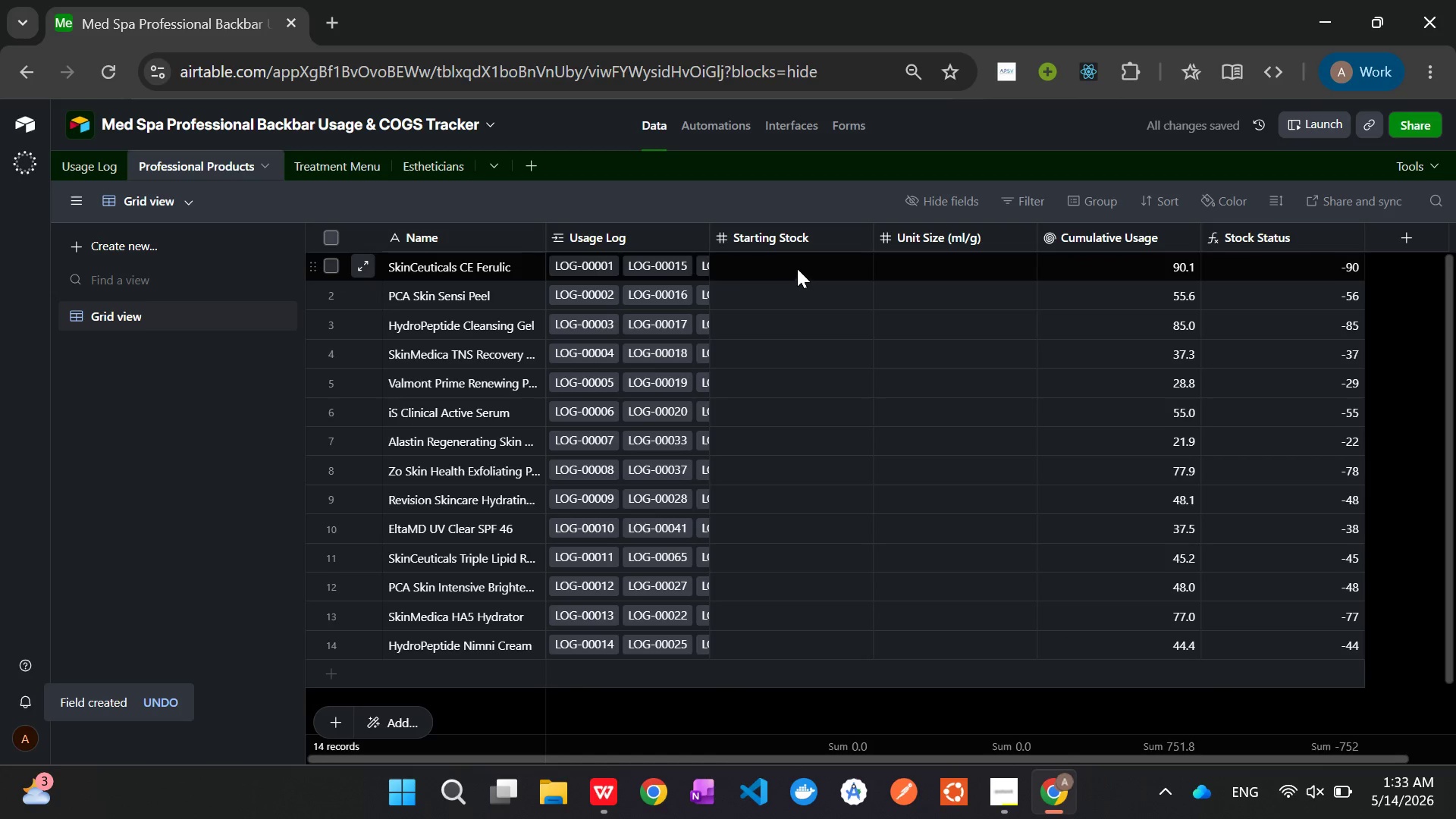 
double_click([797, 268])
 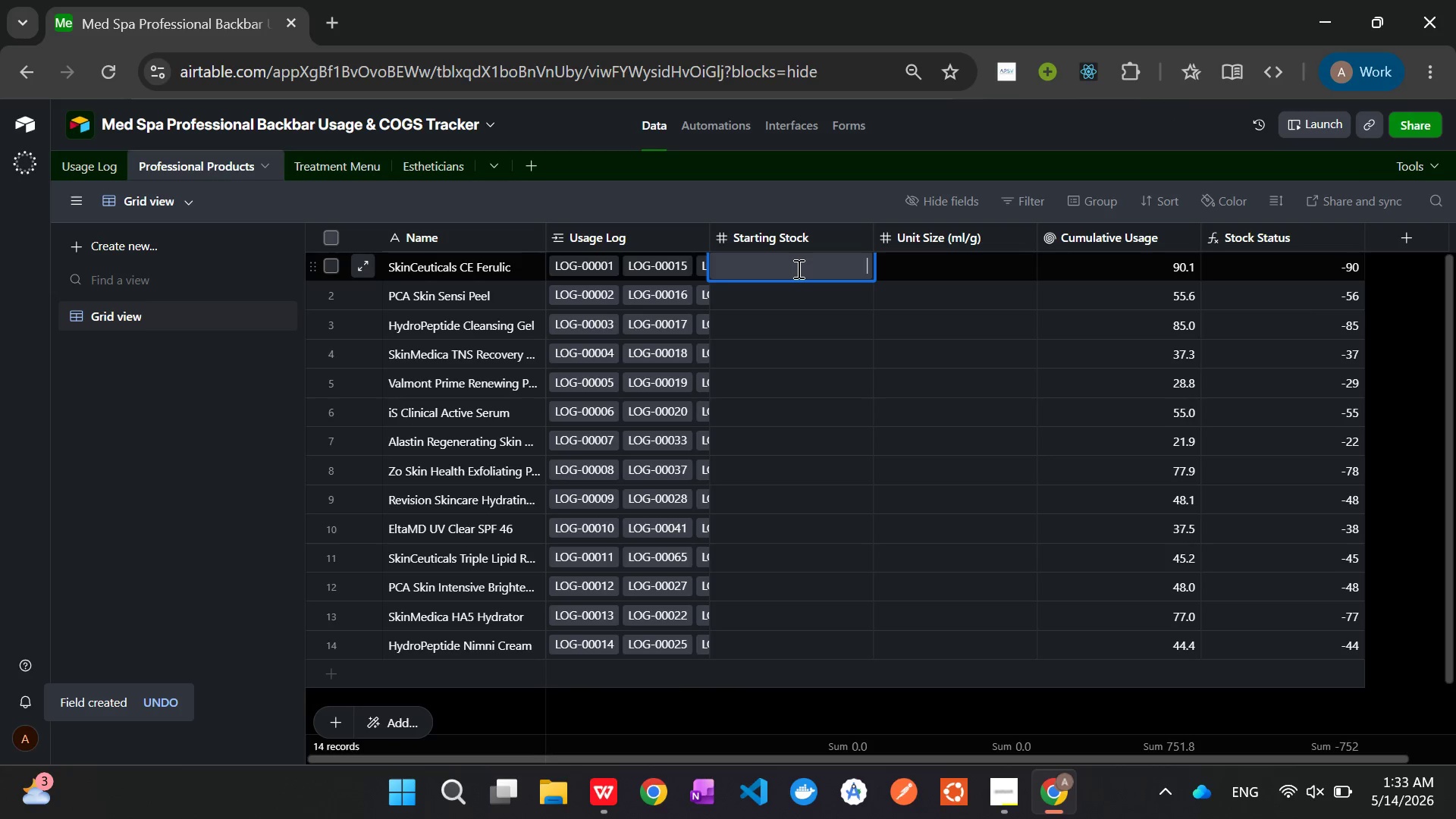 
type(45)
key(Backspace)
key(Backspace)
type(200)
 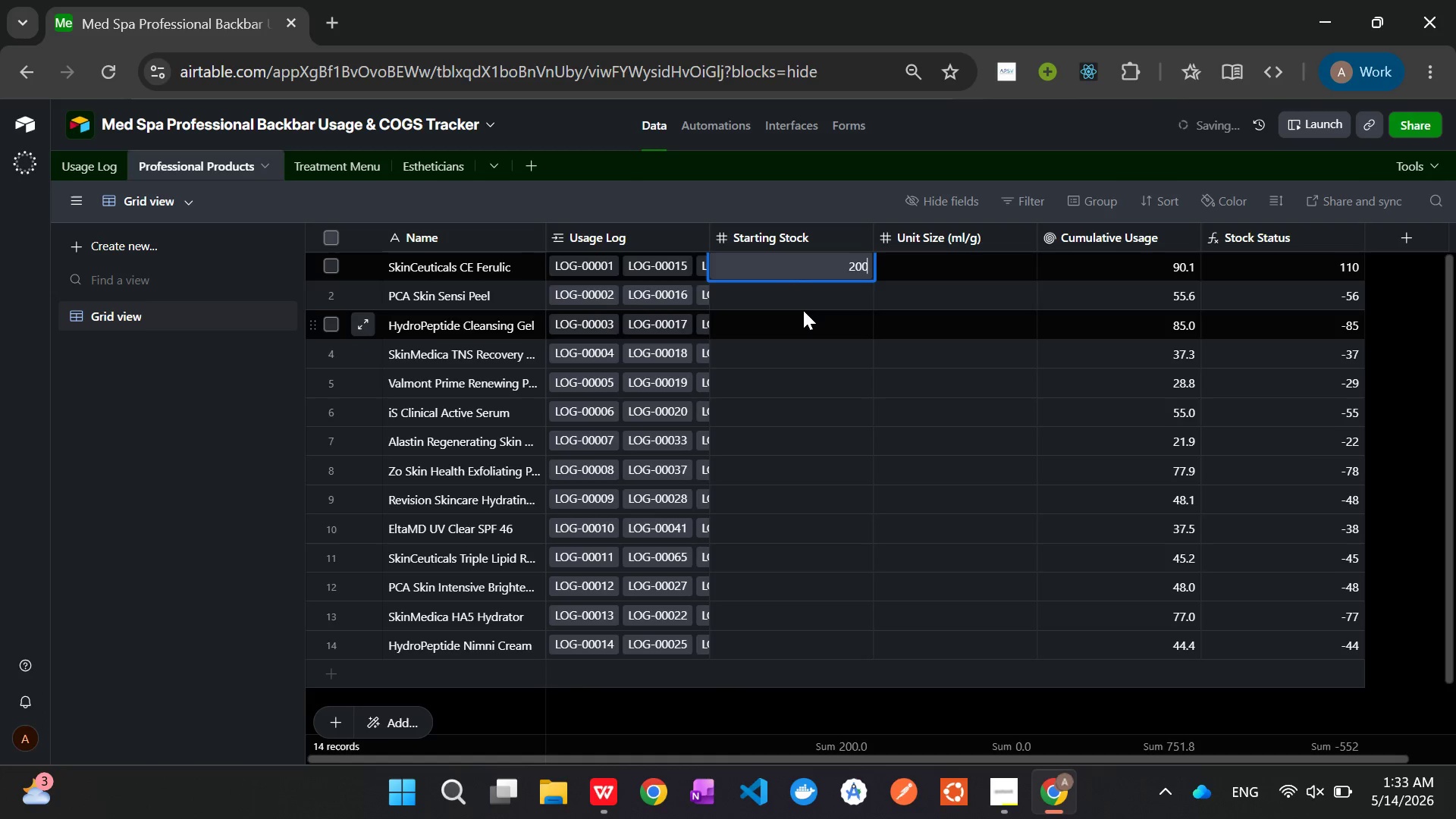 
left_click([799, 296])
 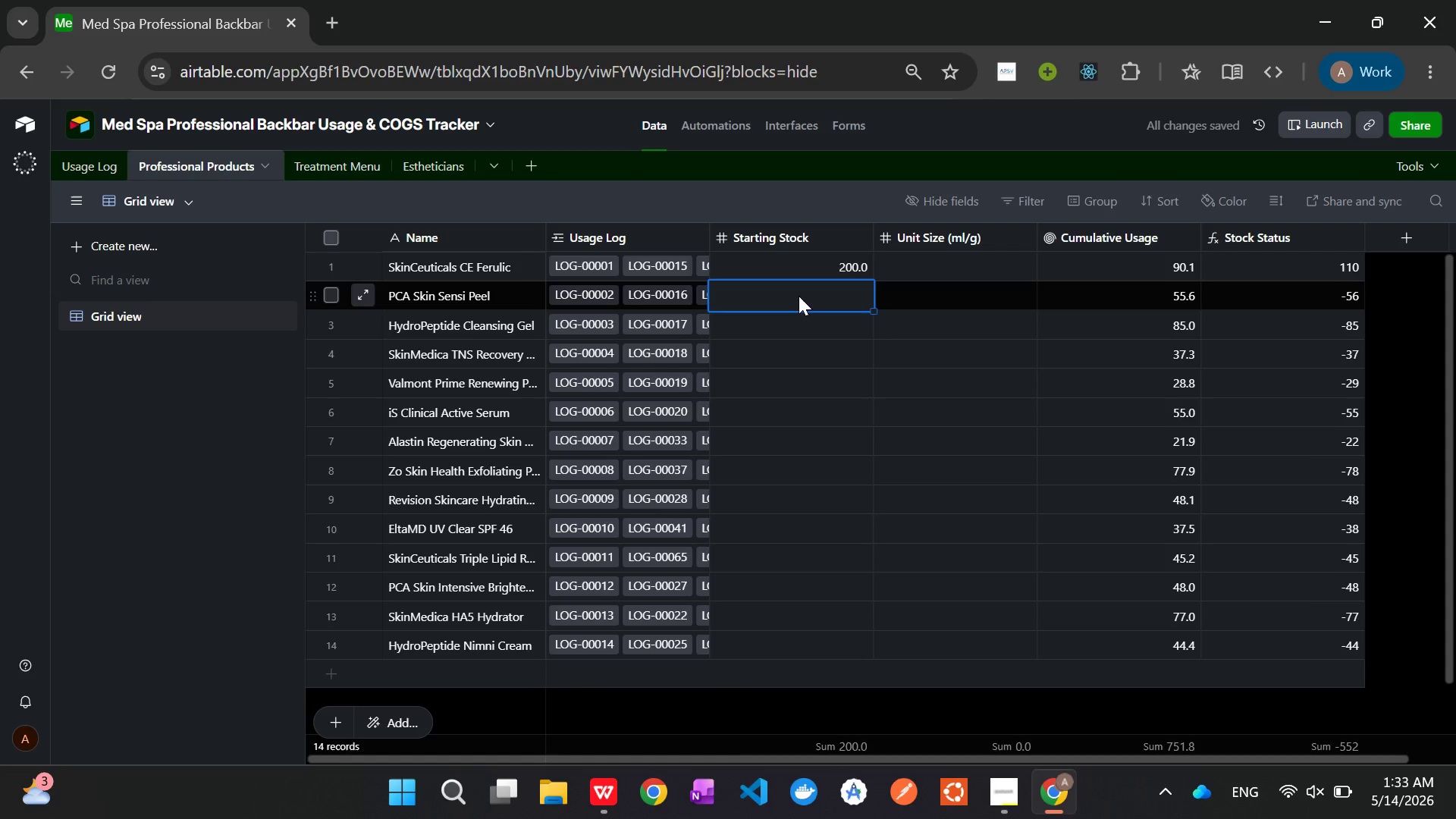 
double_click([799, 296])
 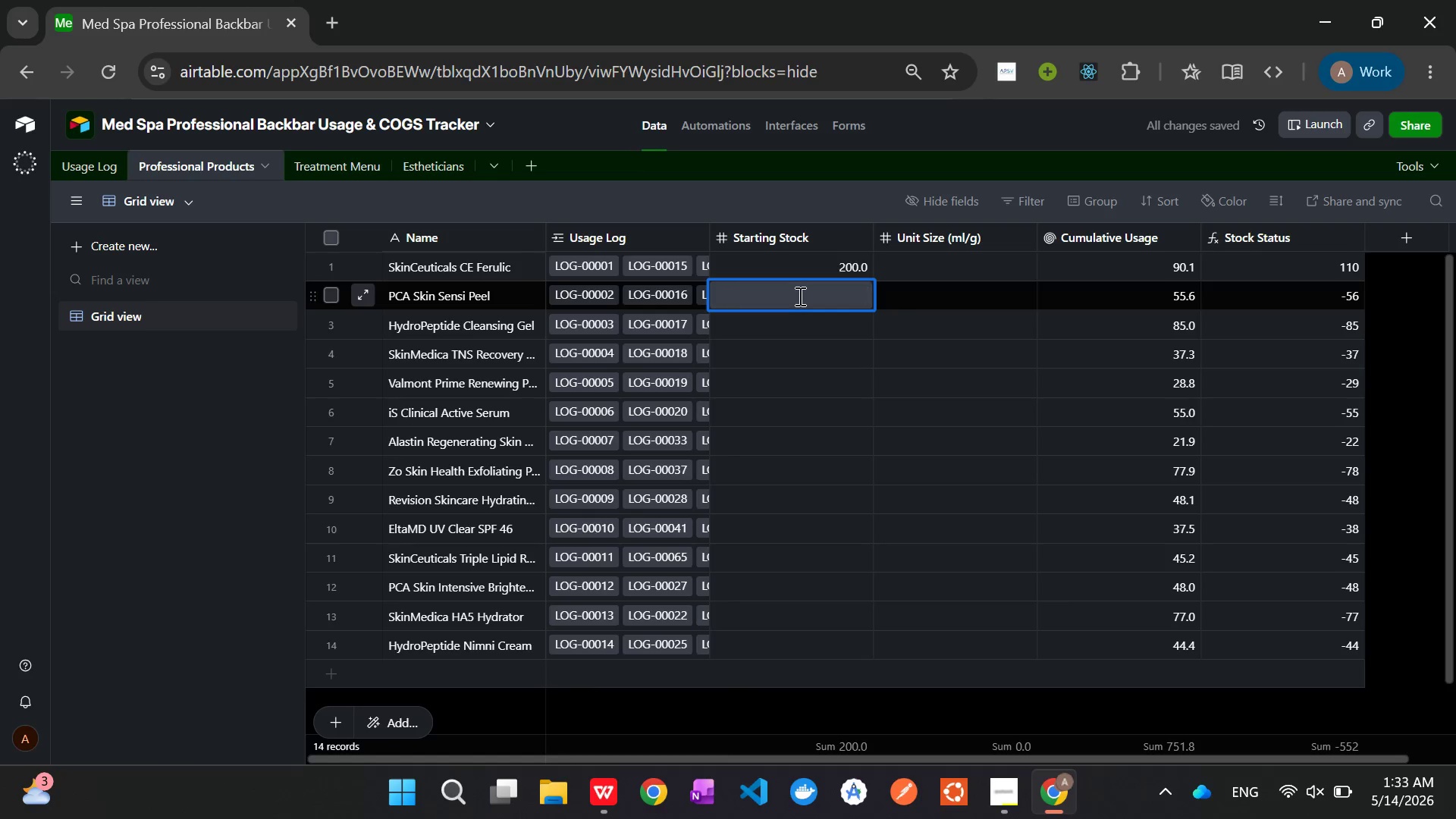 
type(435)
 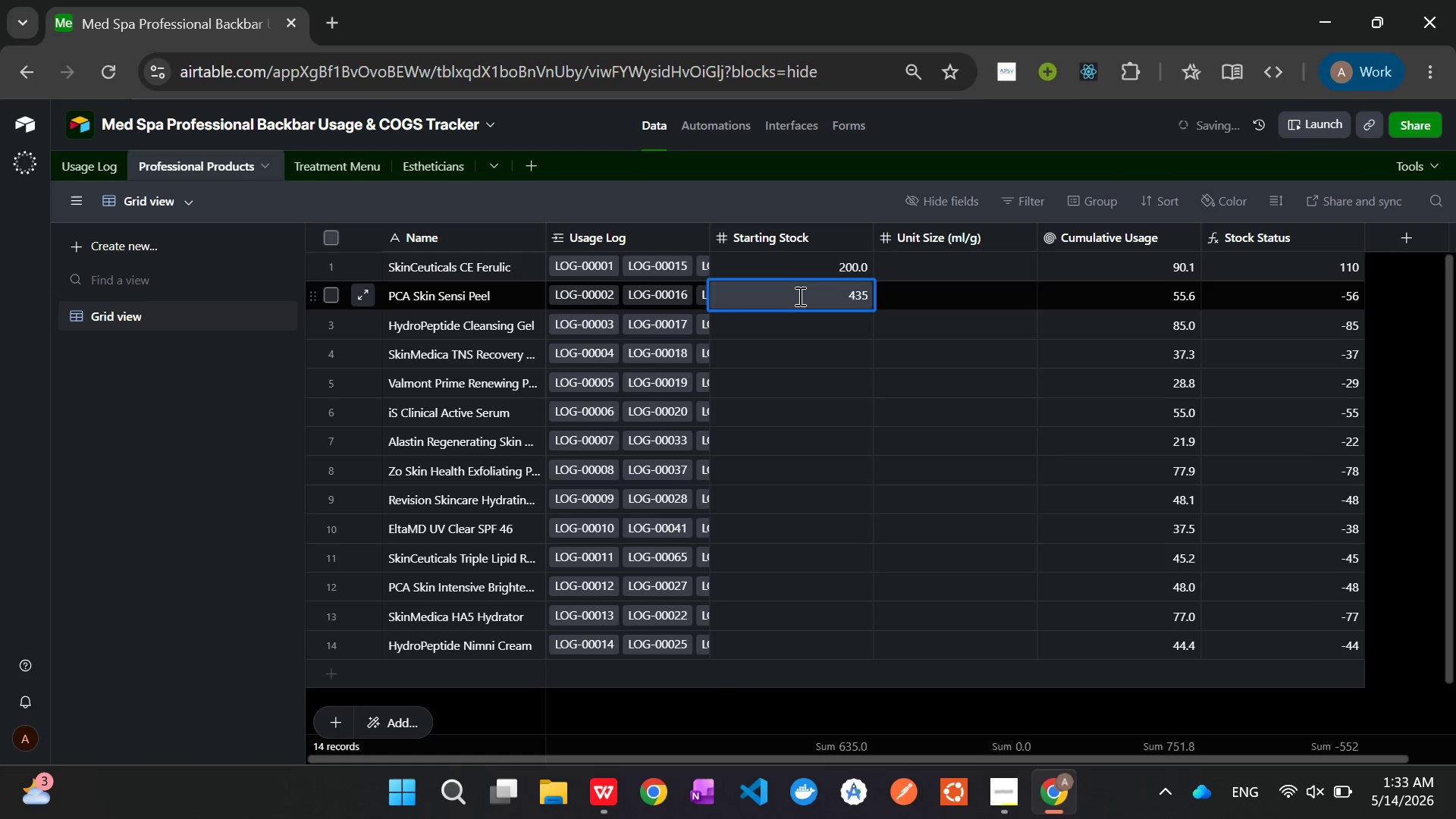 
left_click([811, 326])
 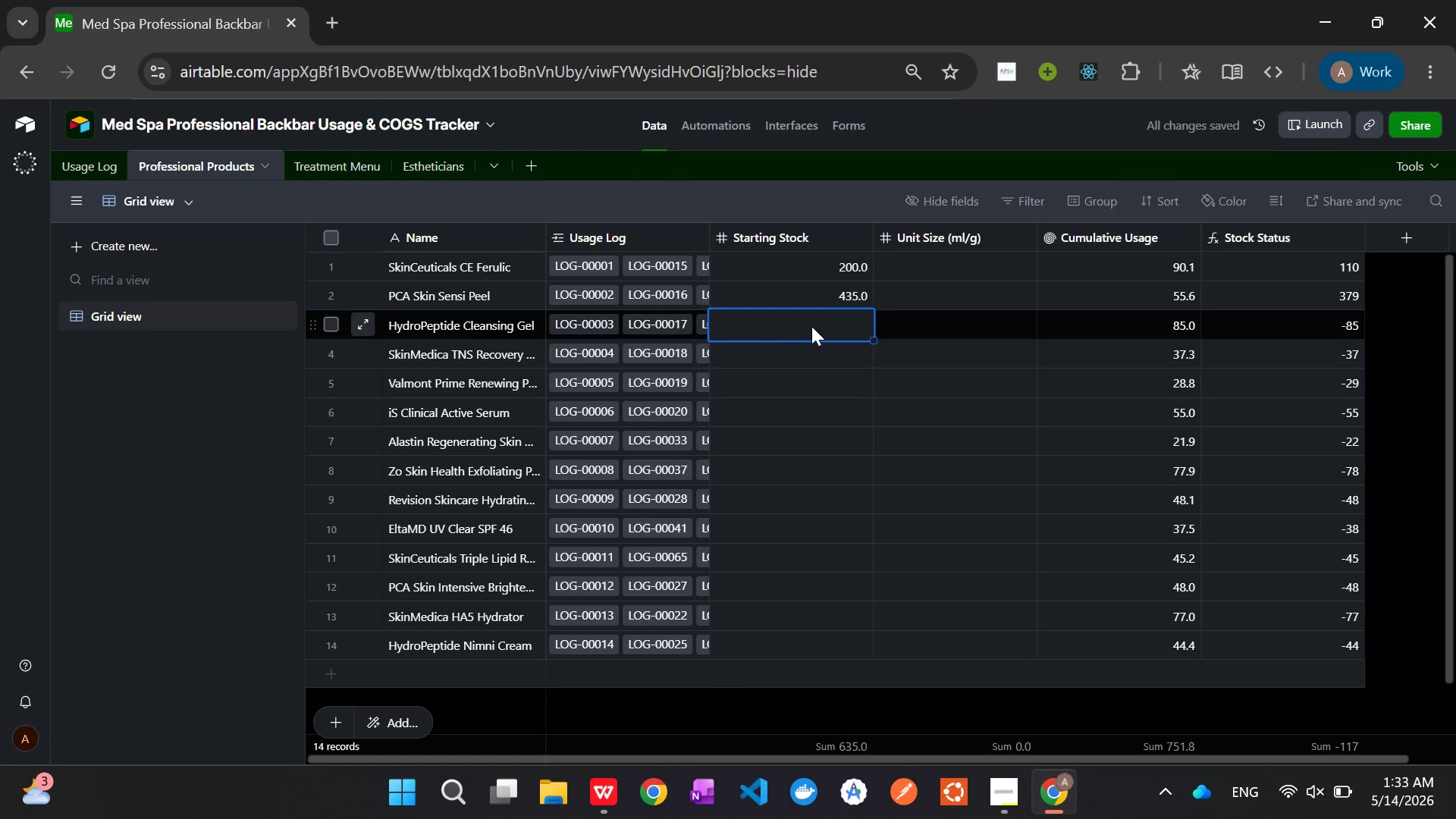 
left_click([811, 326])
 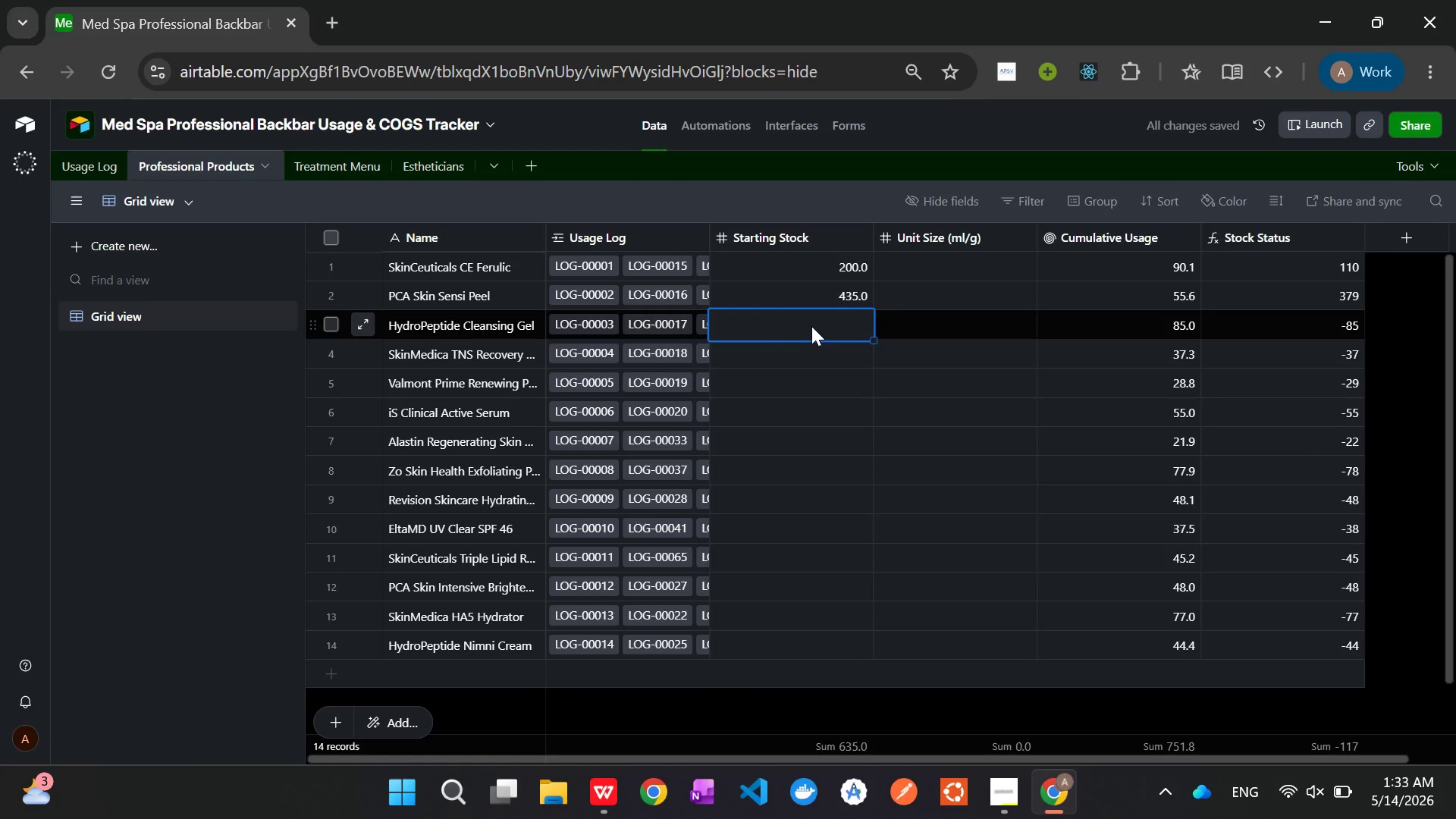 
double_click([811, 326])
 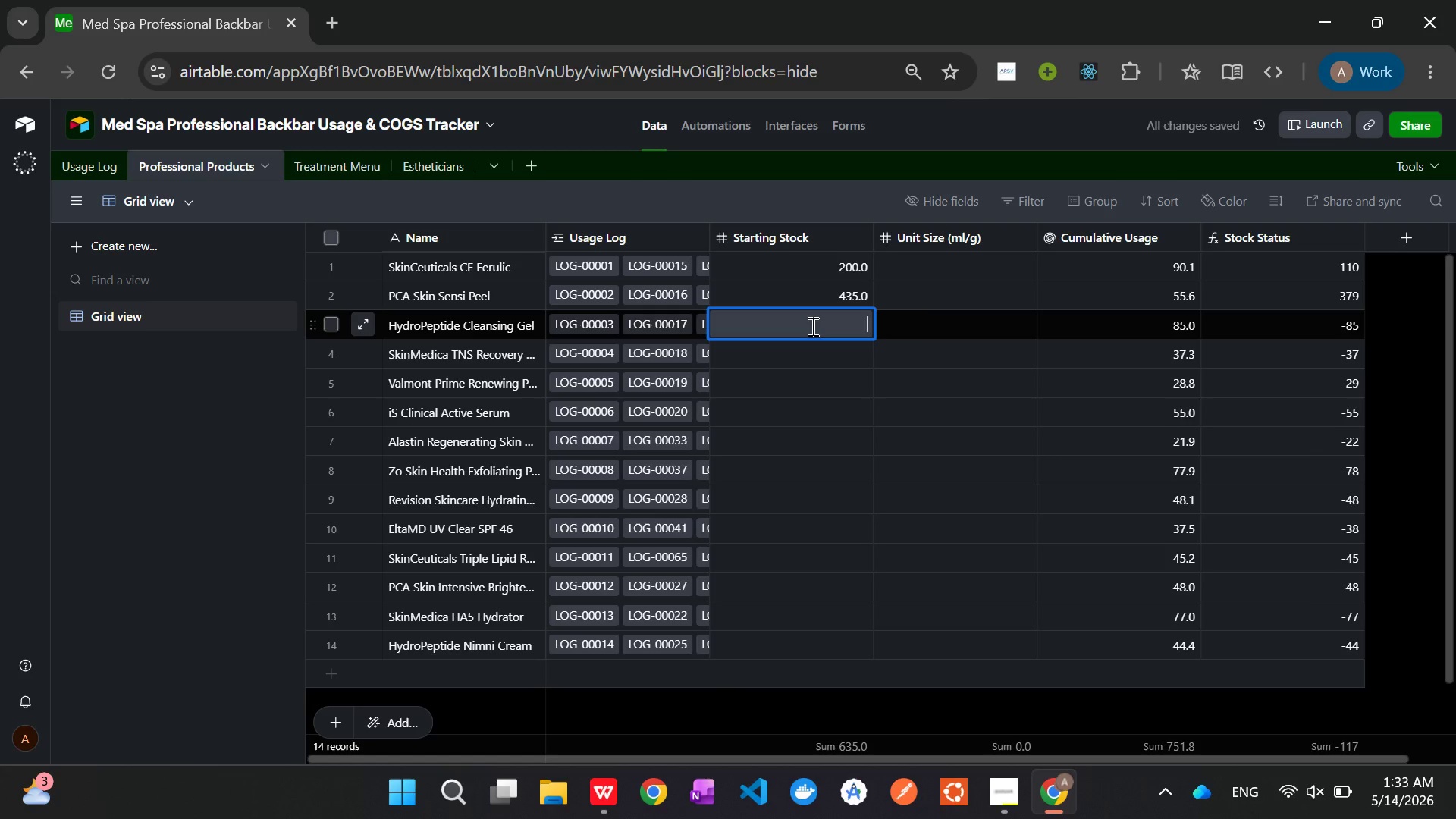 
type(100)
 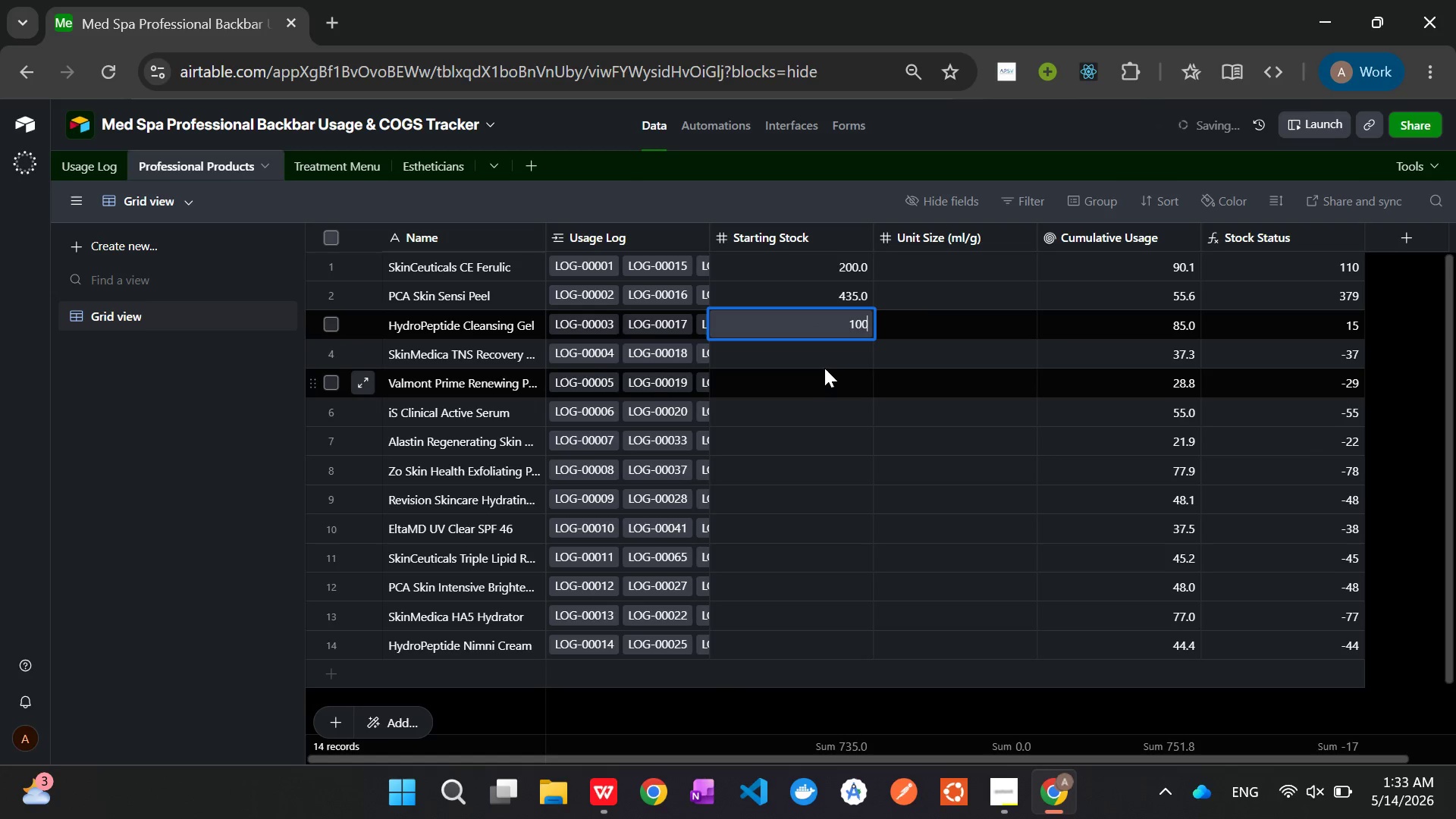 
double_click([824, 356])
 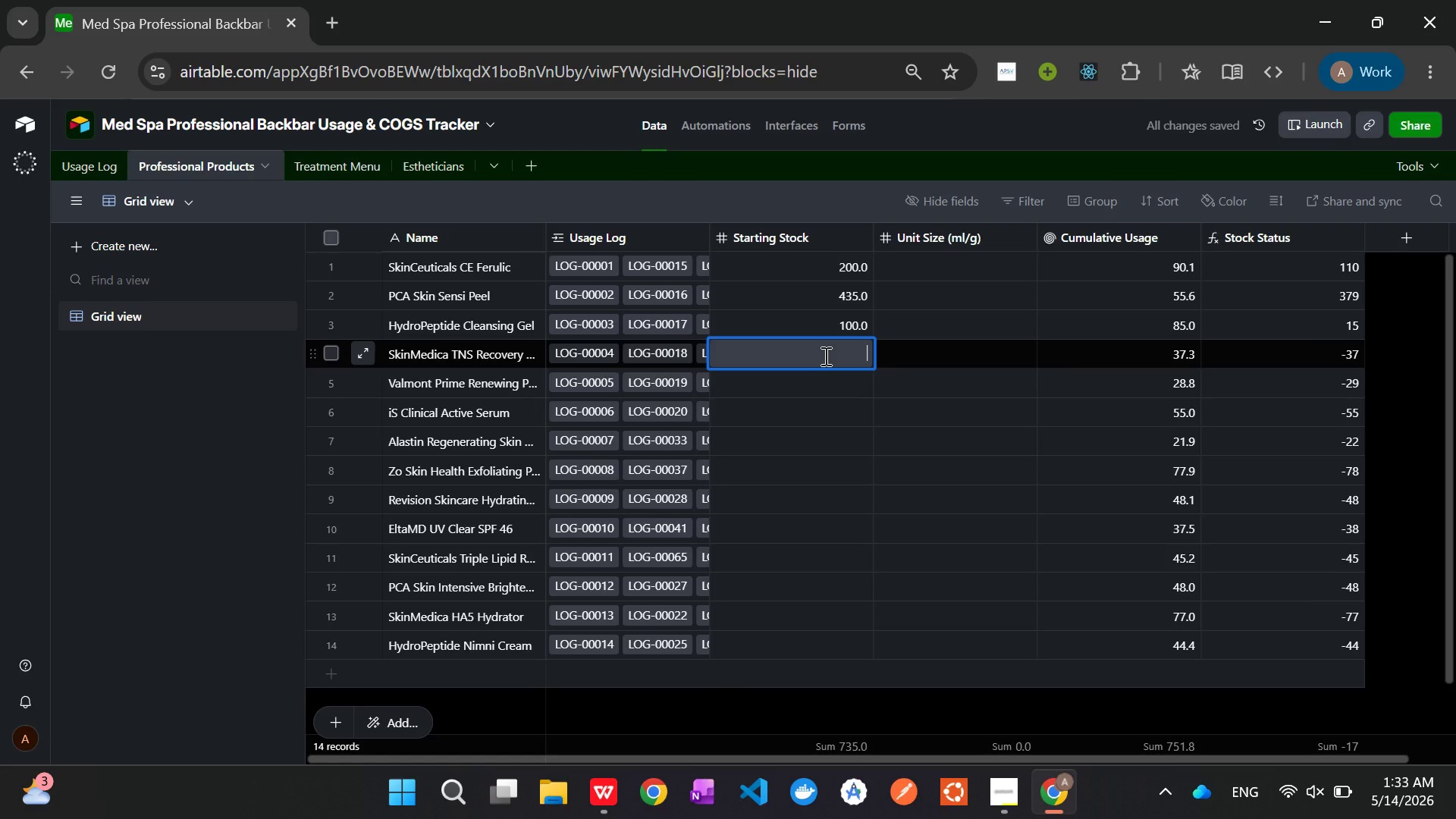 
type(123)
 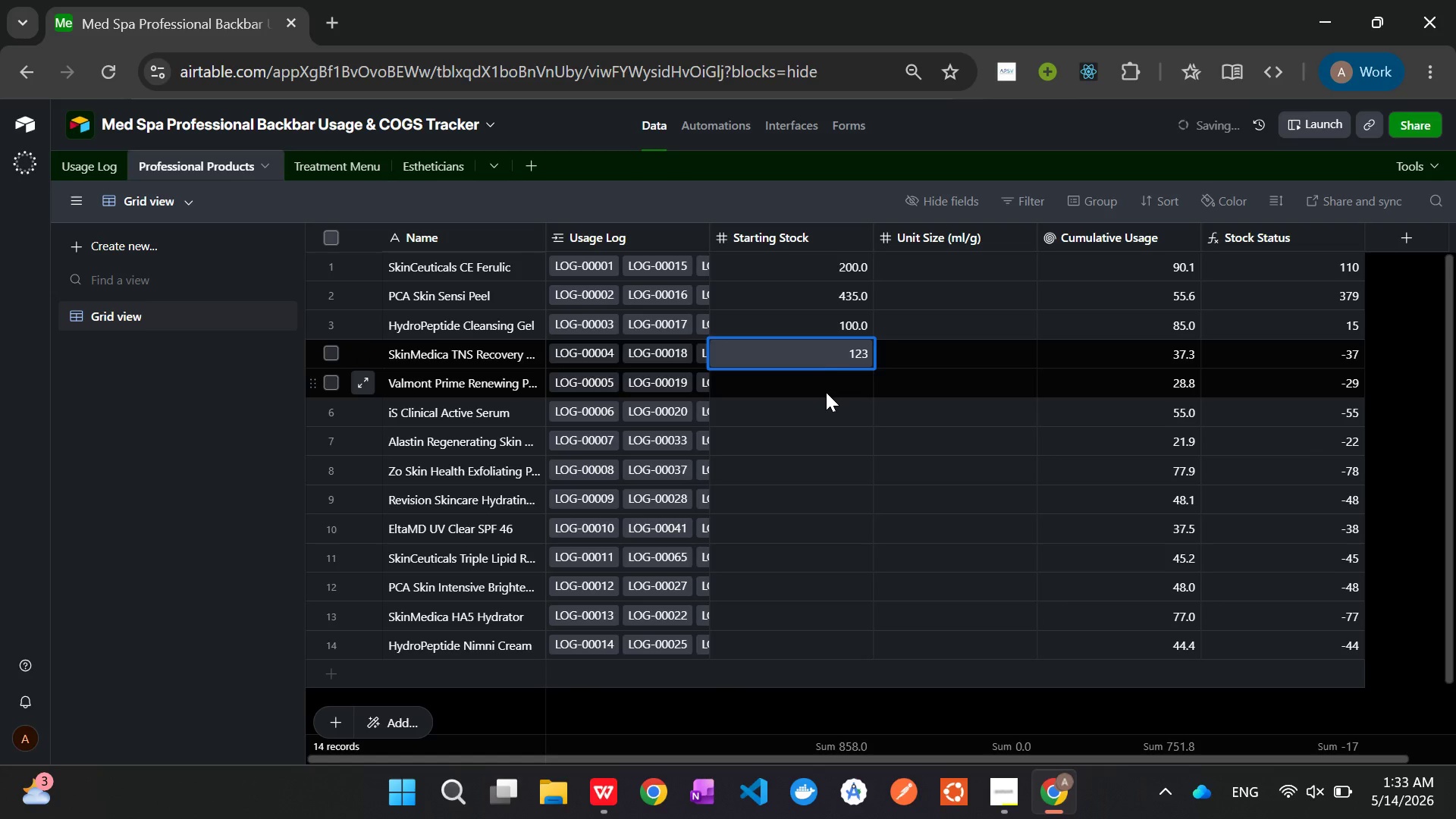 
double_click([826, 392])
 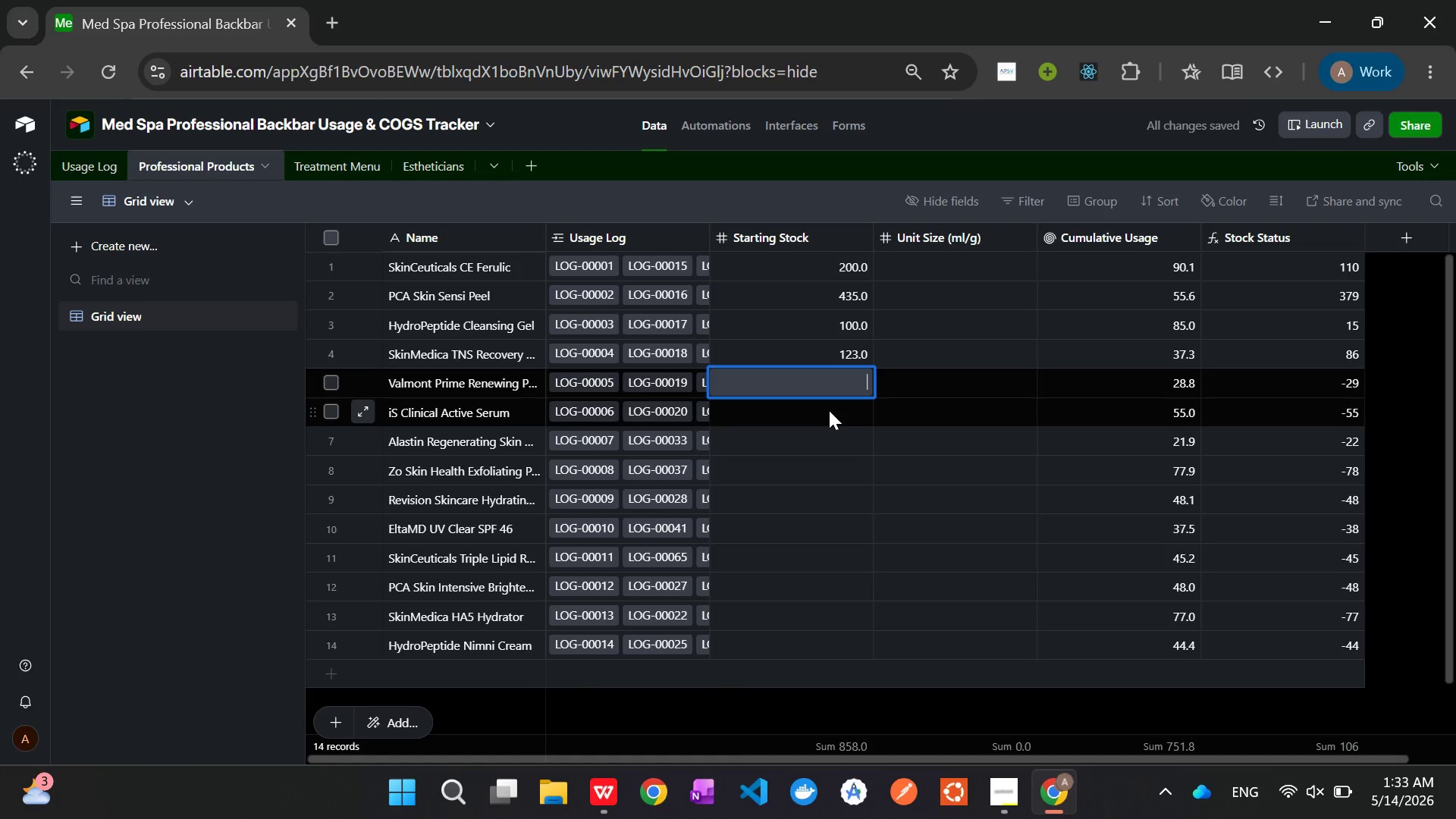 
type(44)
 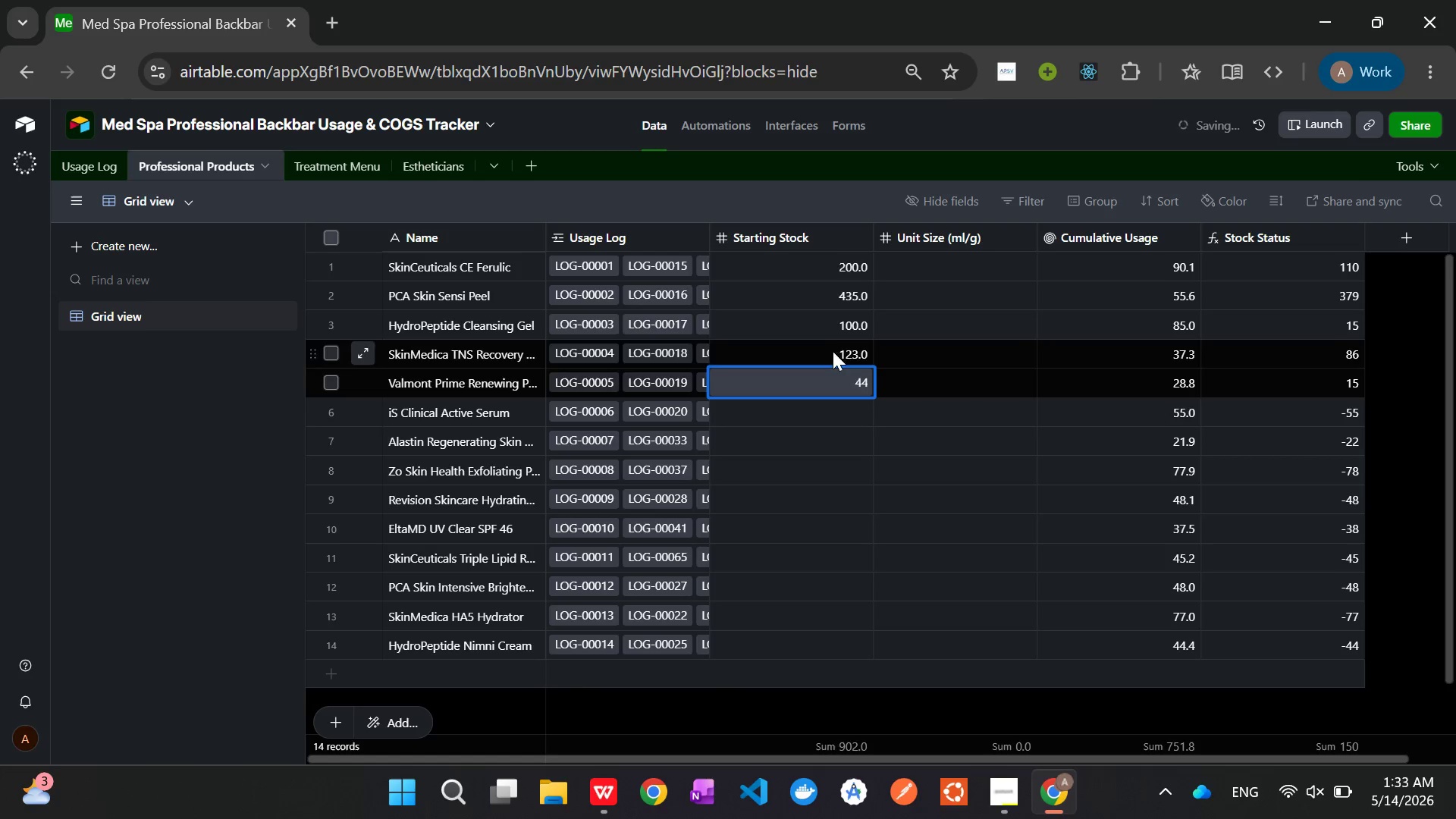 
left_click([822, 276])
 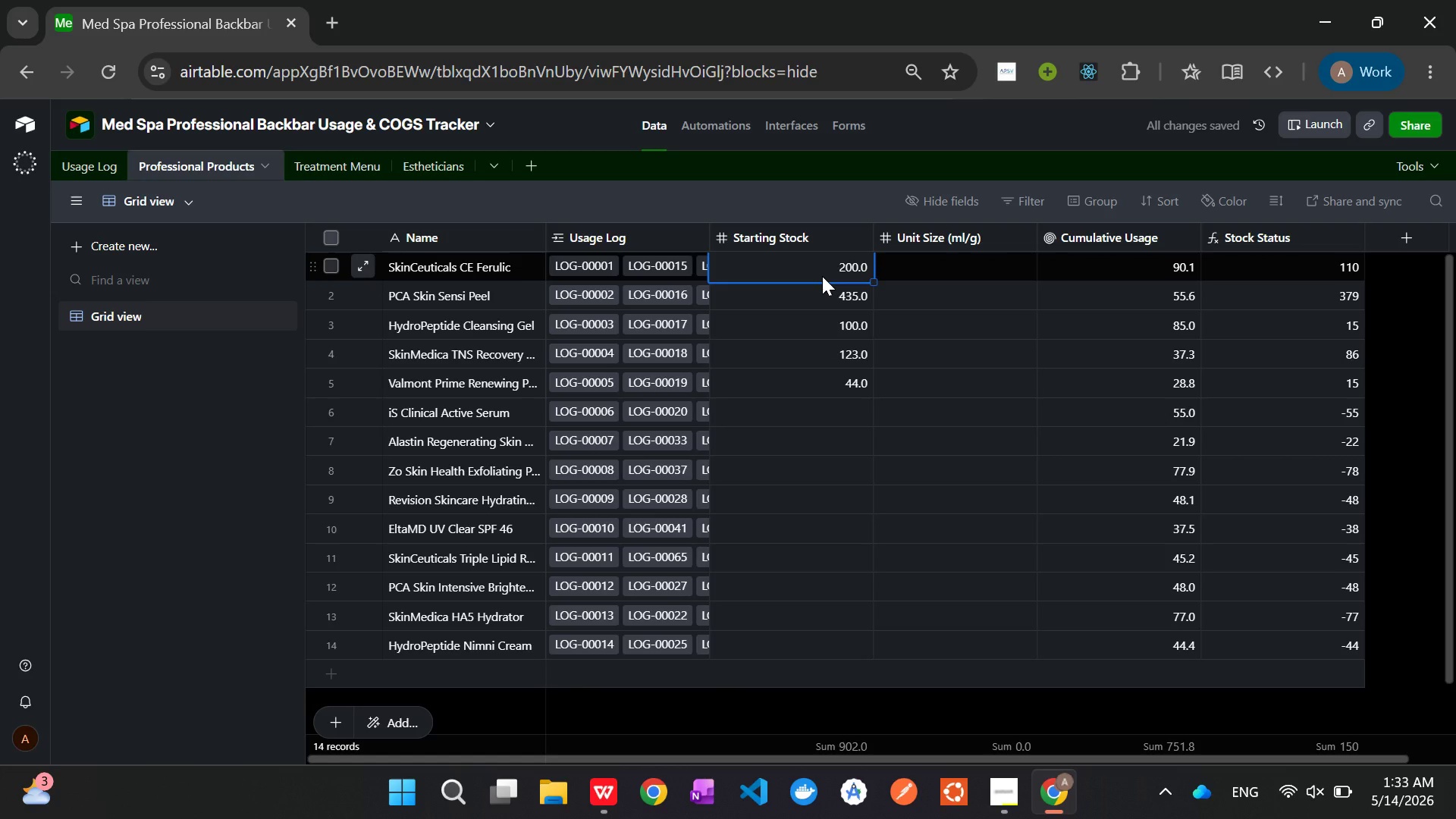 
left_click_drag(start_coordinate=[822, 276], to_coordinate=[830, 379])
 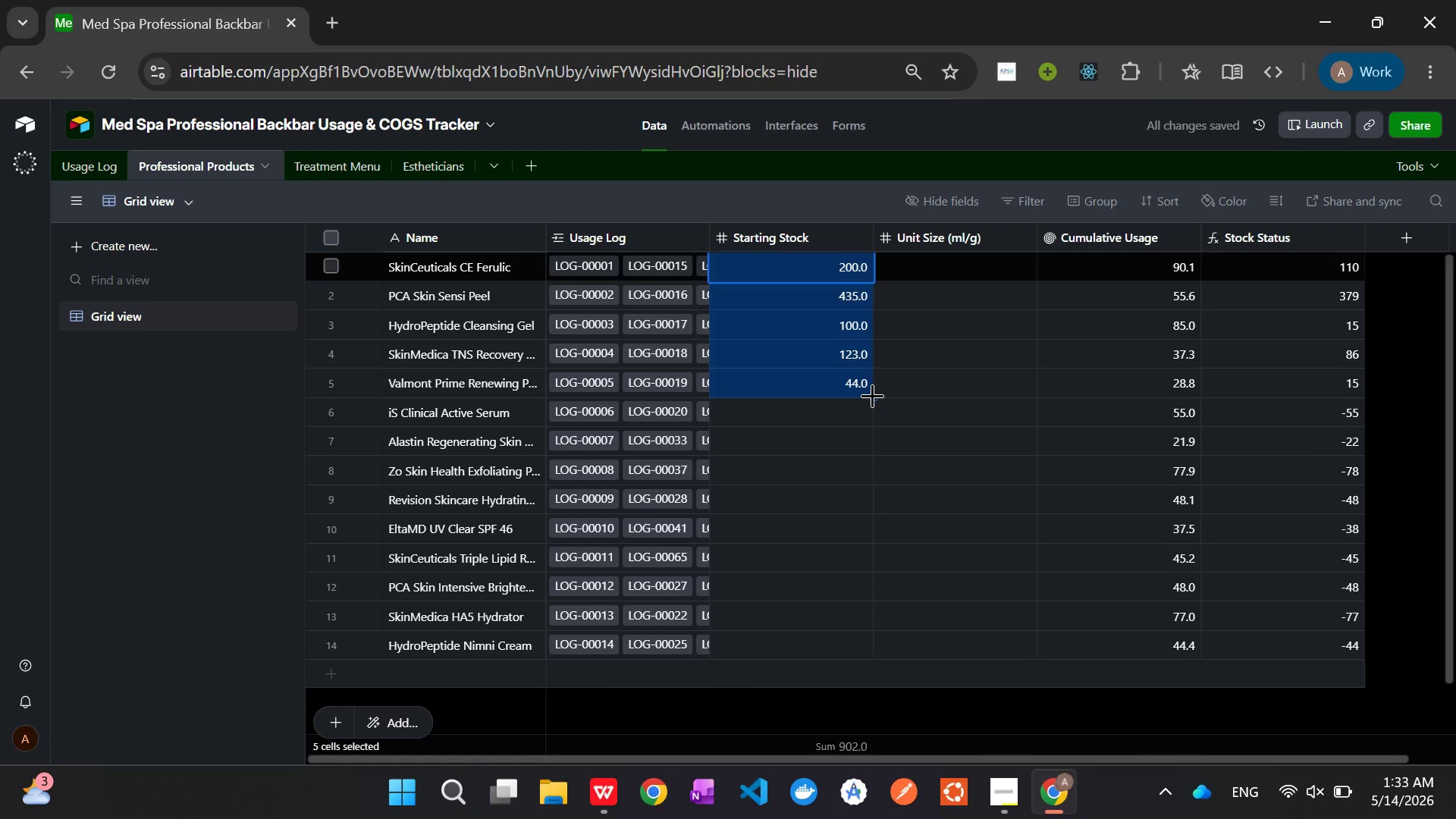 
left_click_drag(start_coordinate=[872, 394], to_coordinate=[867, 639])
 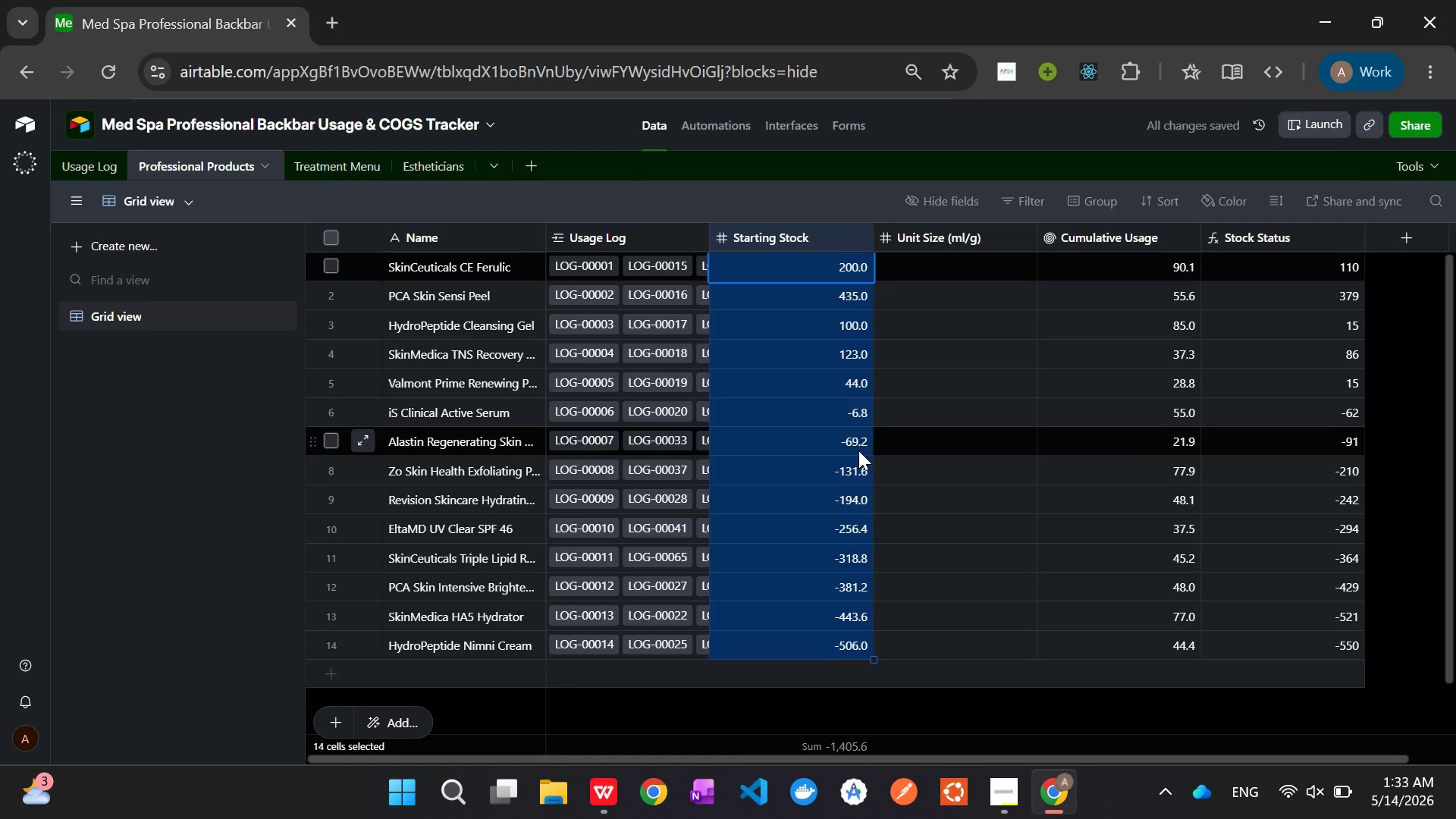 
wait(6.02)
 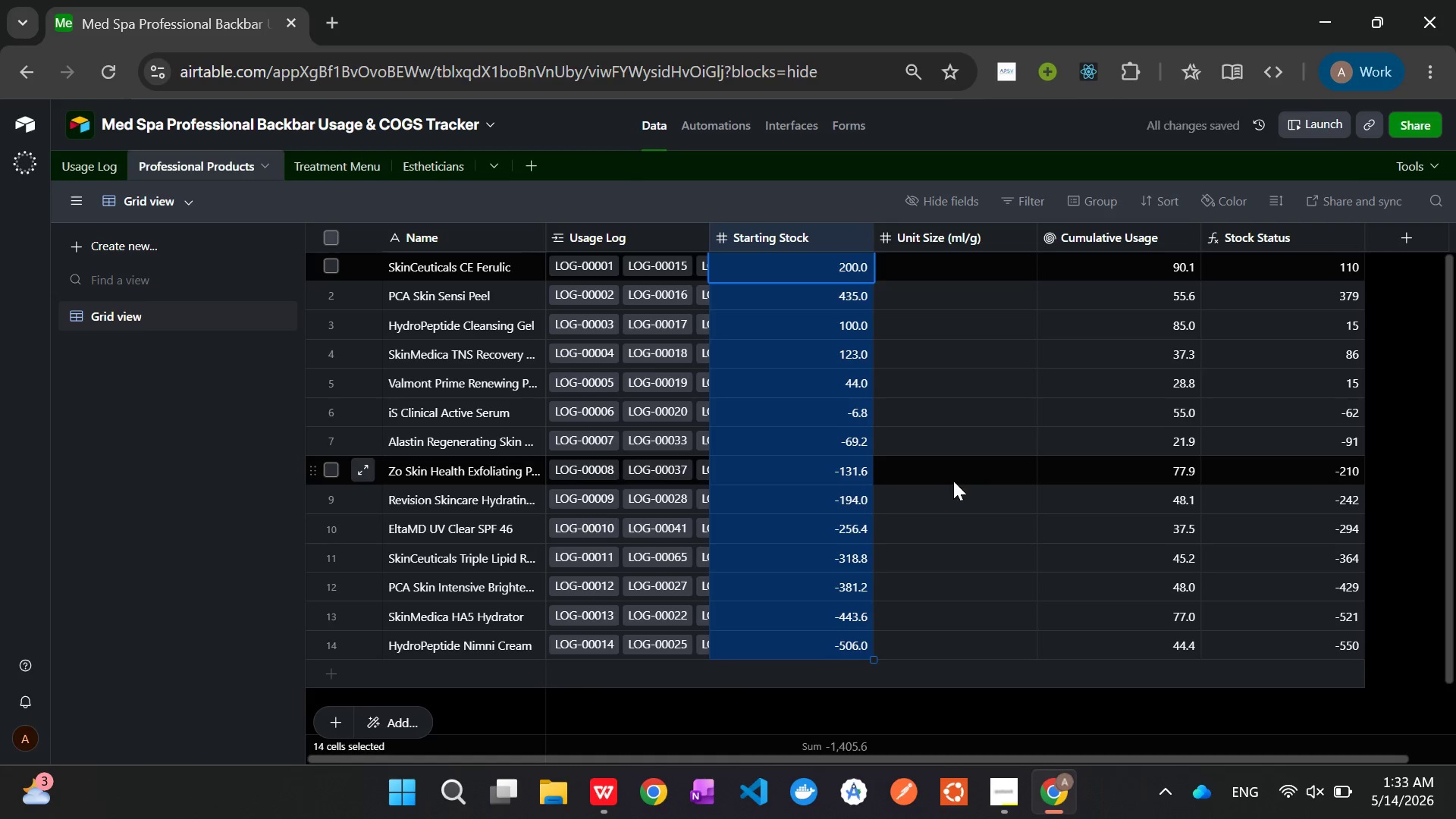 
key(Control+Z)
 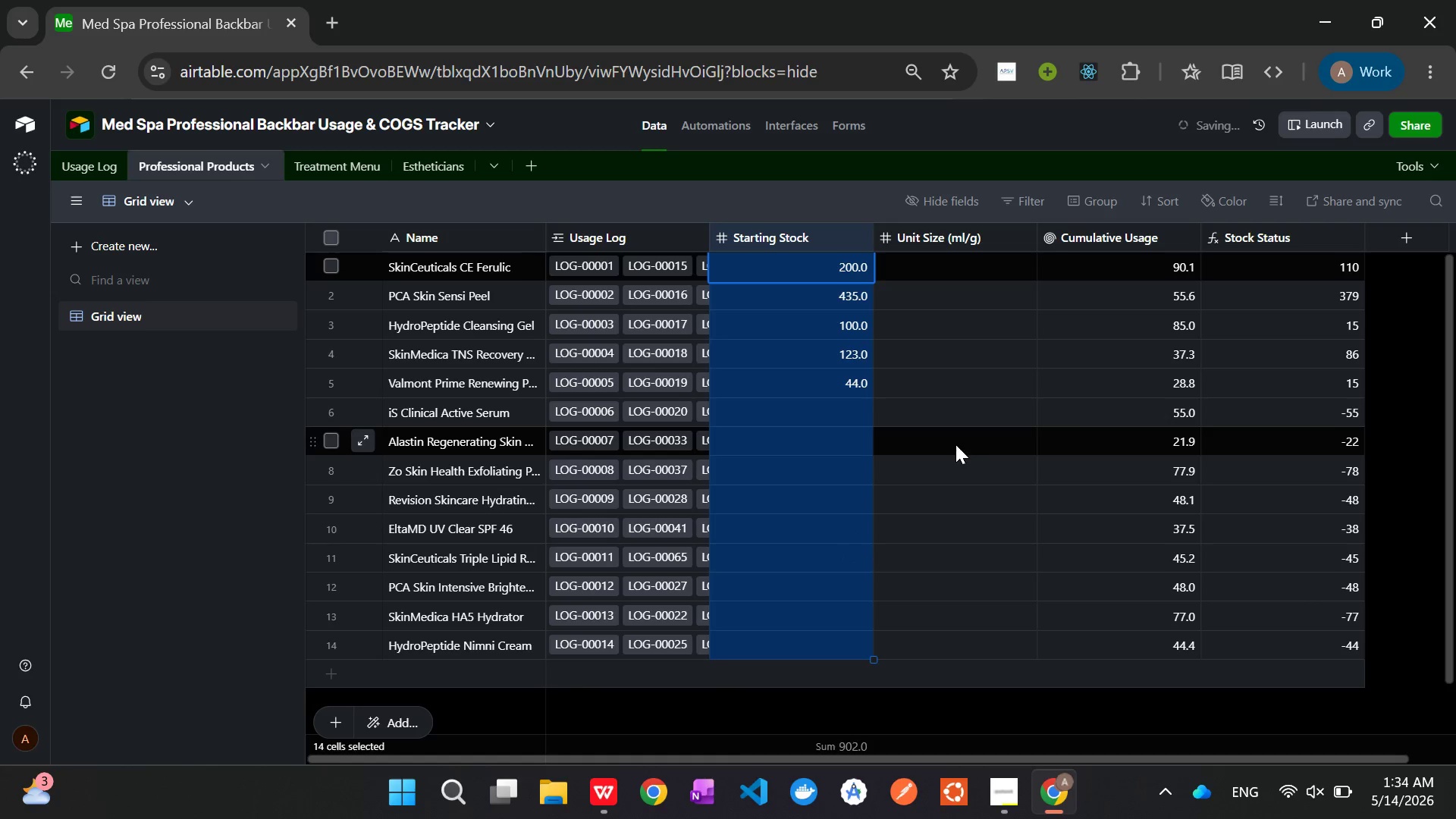 
left_click([964, 437])
 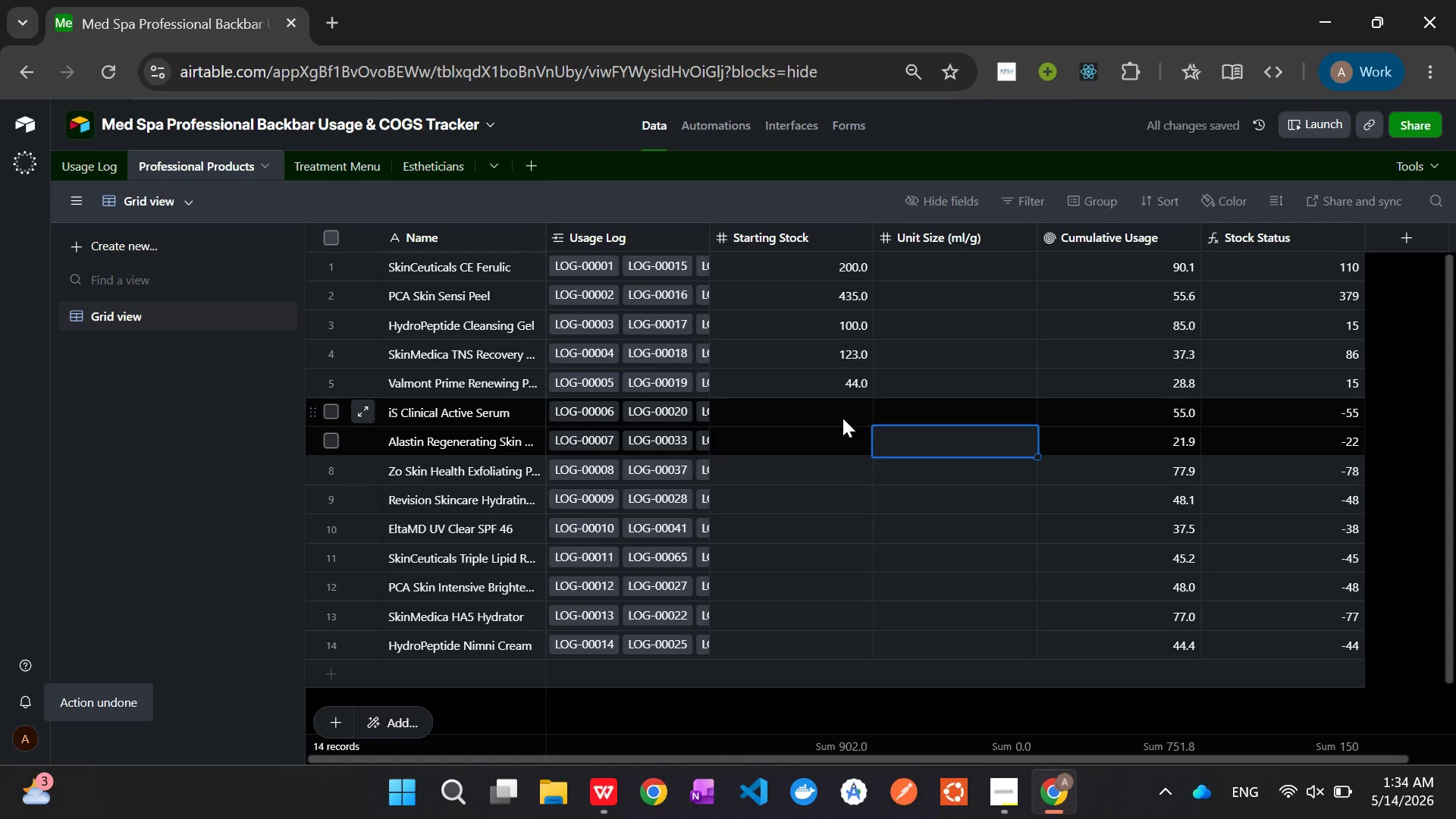 
double_click([840, 416])
 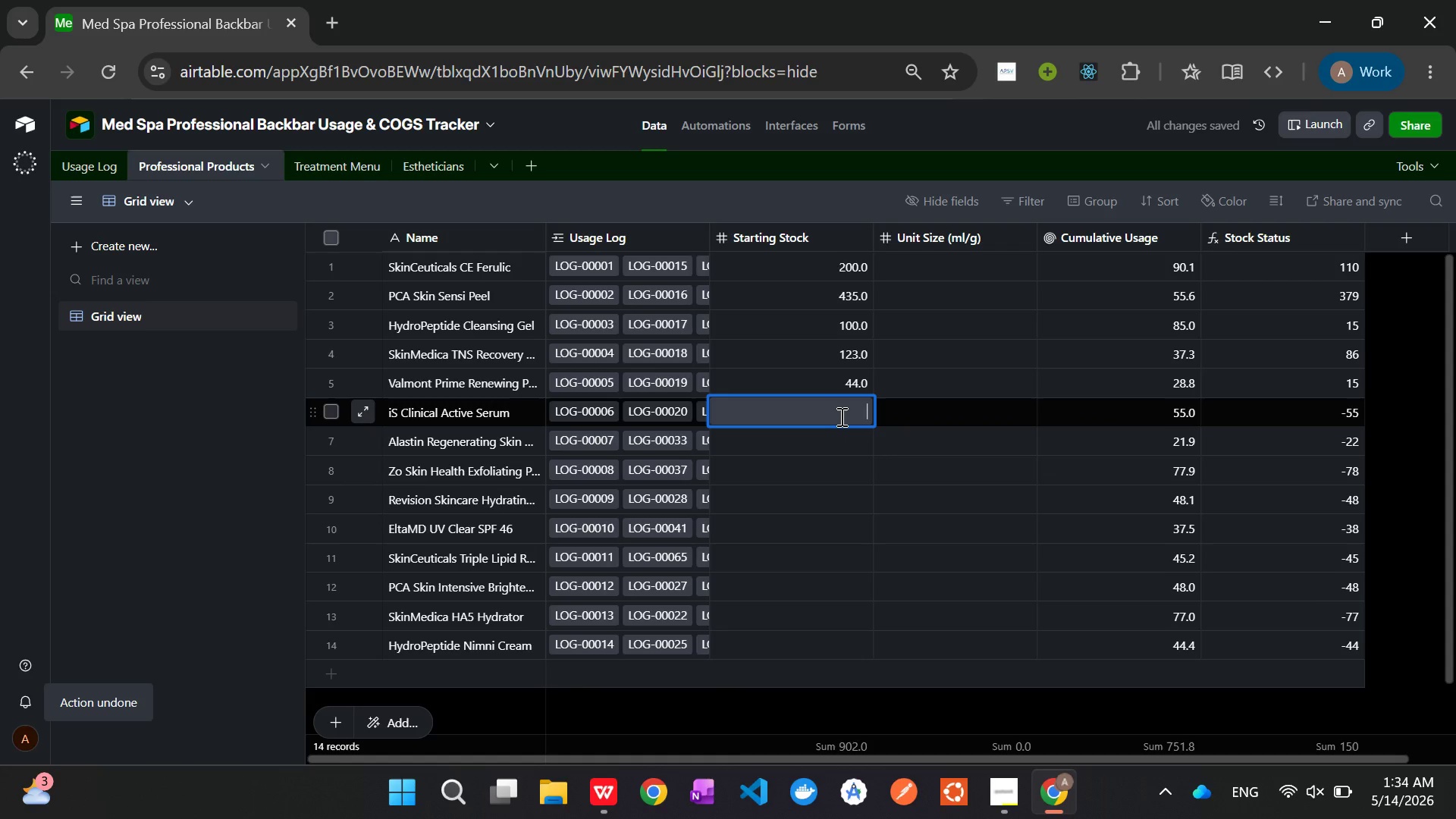 
type(56)
 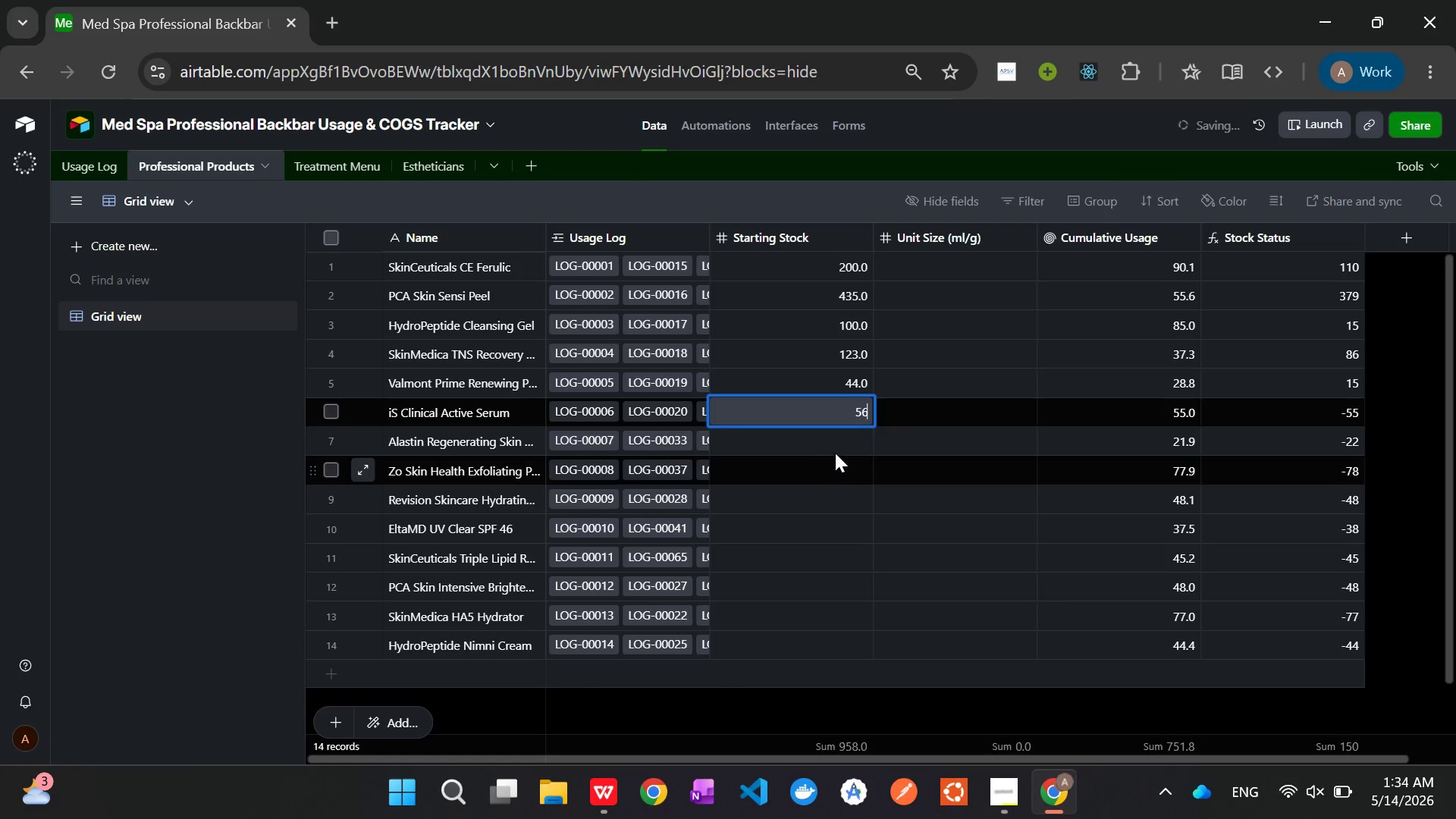 
double_click([836, 446])
 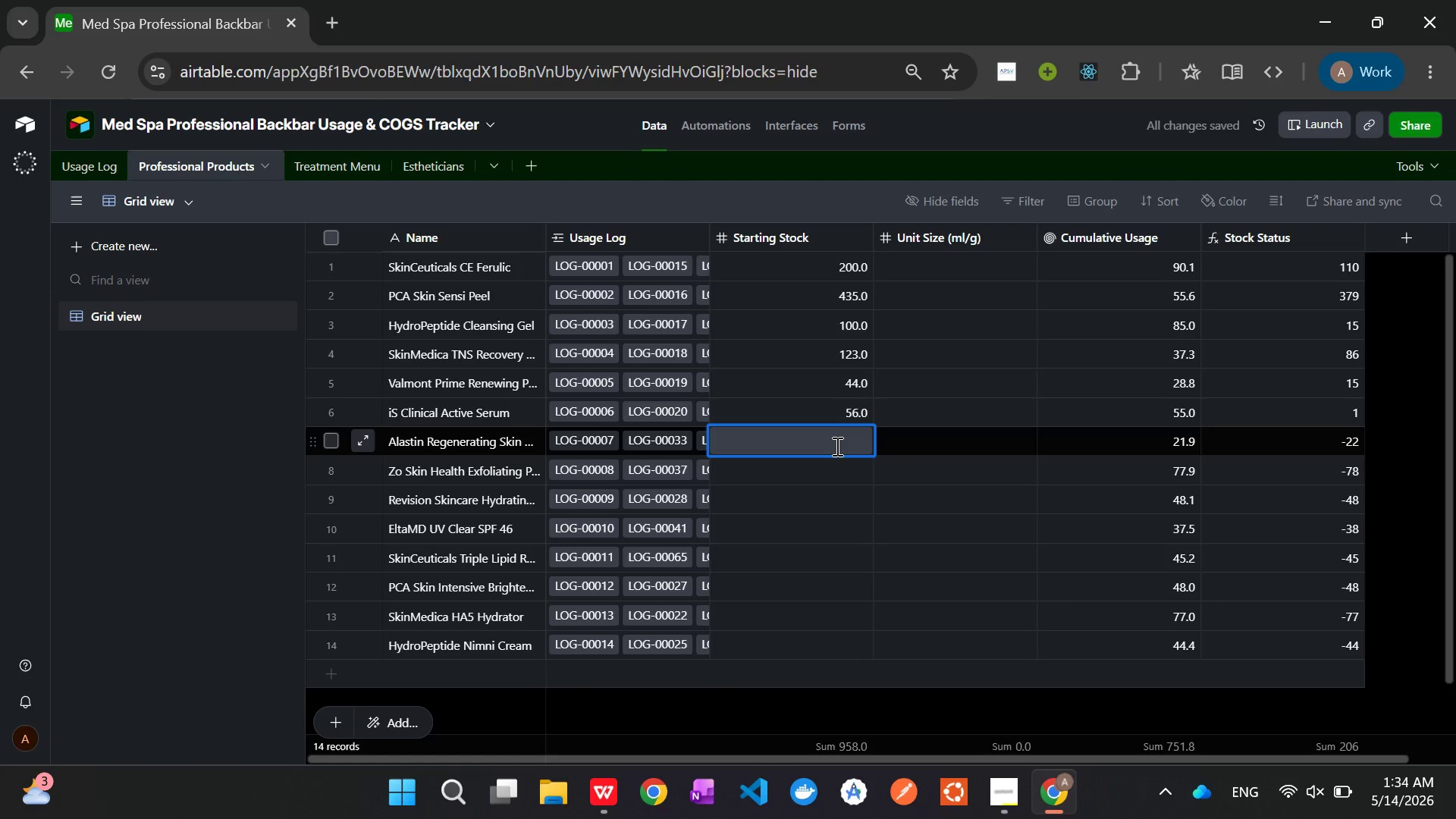 
type(89)
 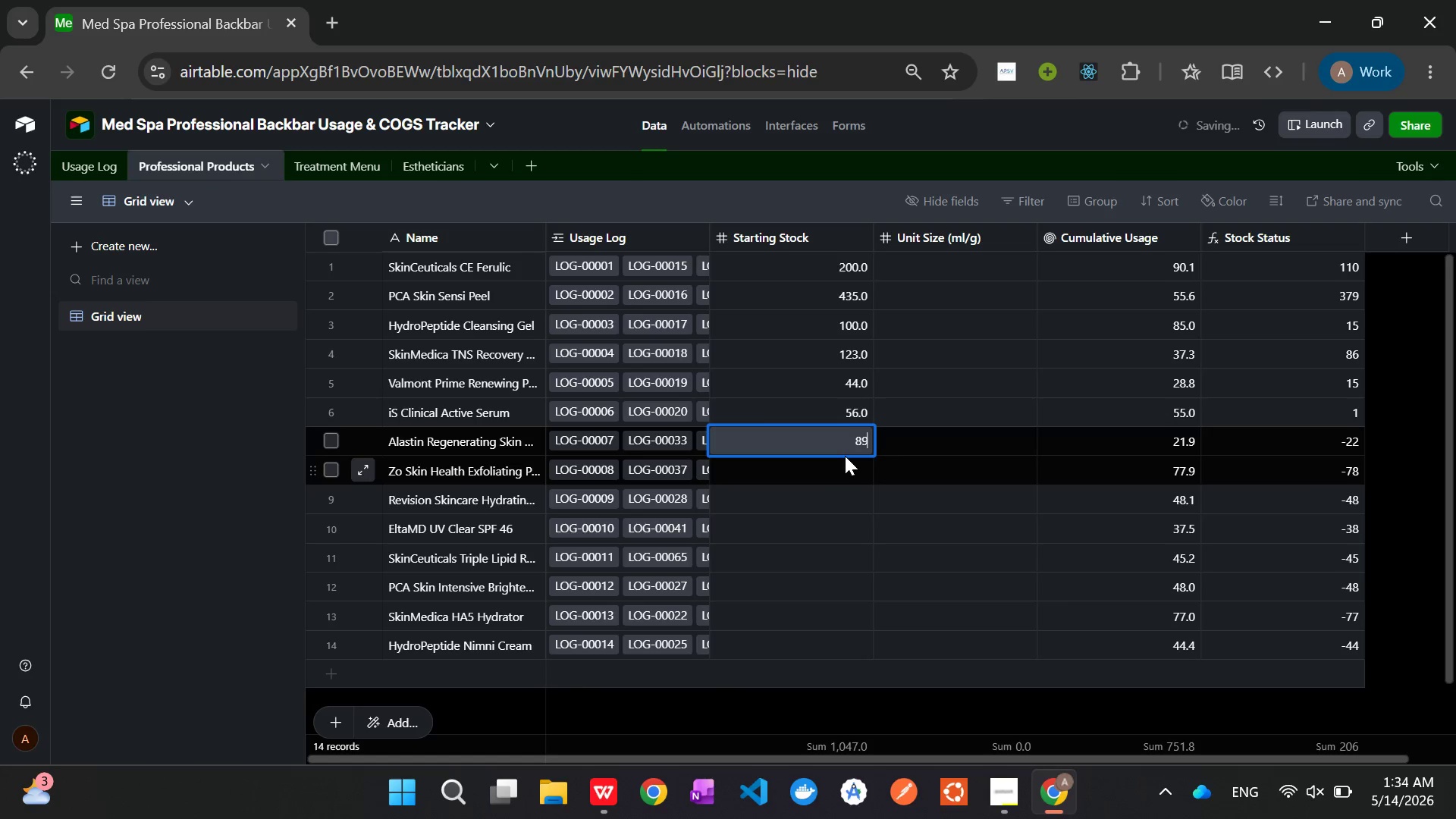 
double_click([846, 460])
 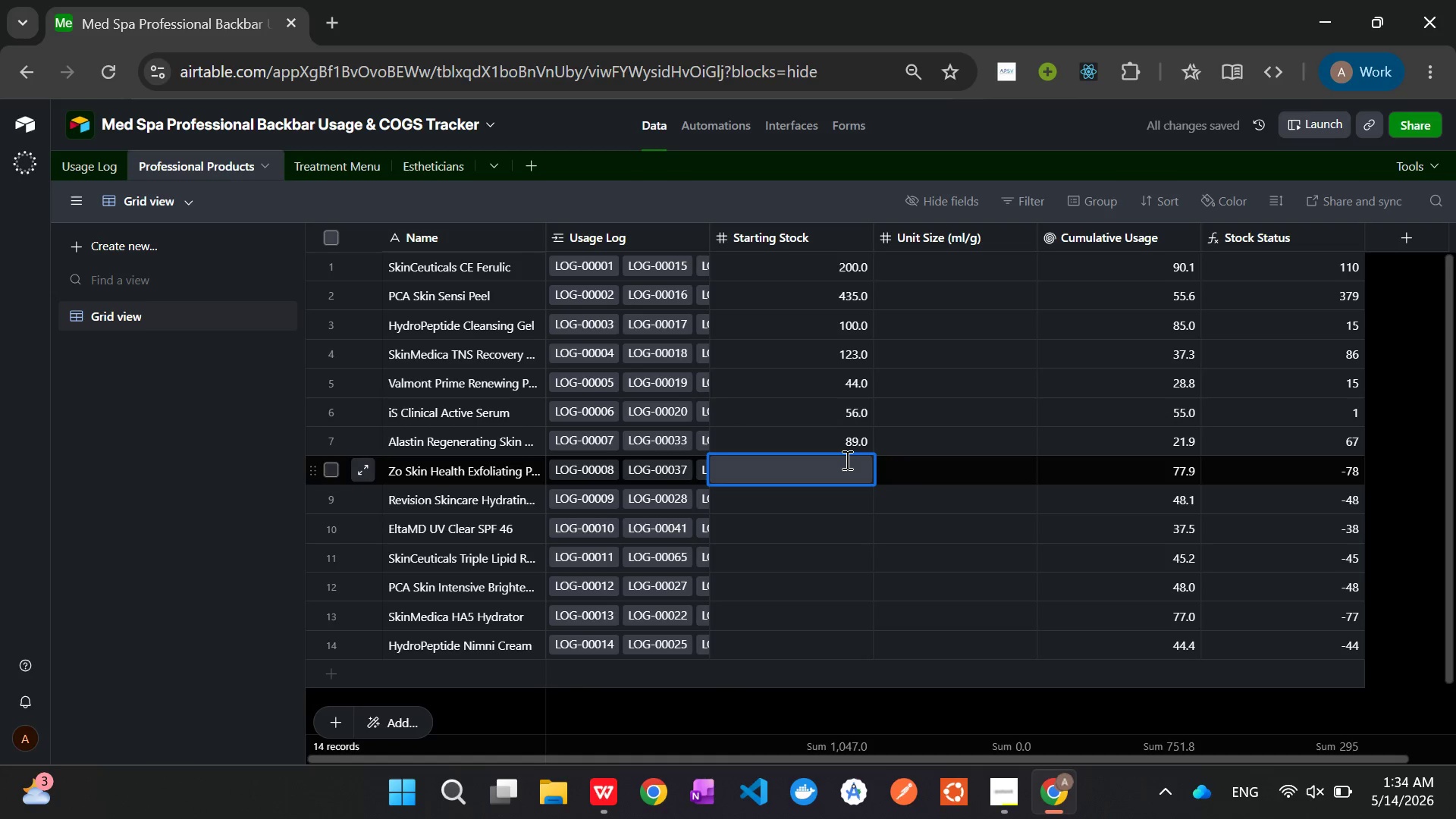 
type(125)
 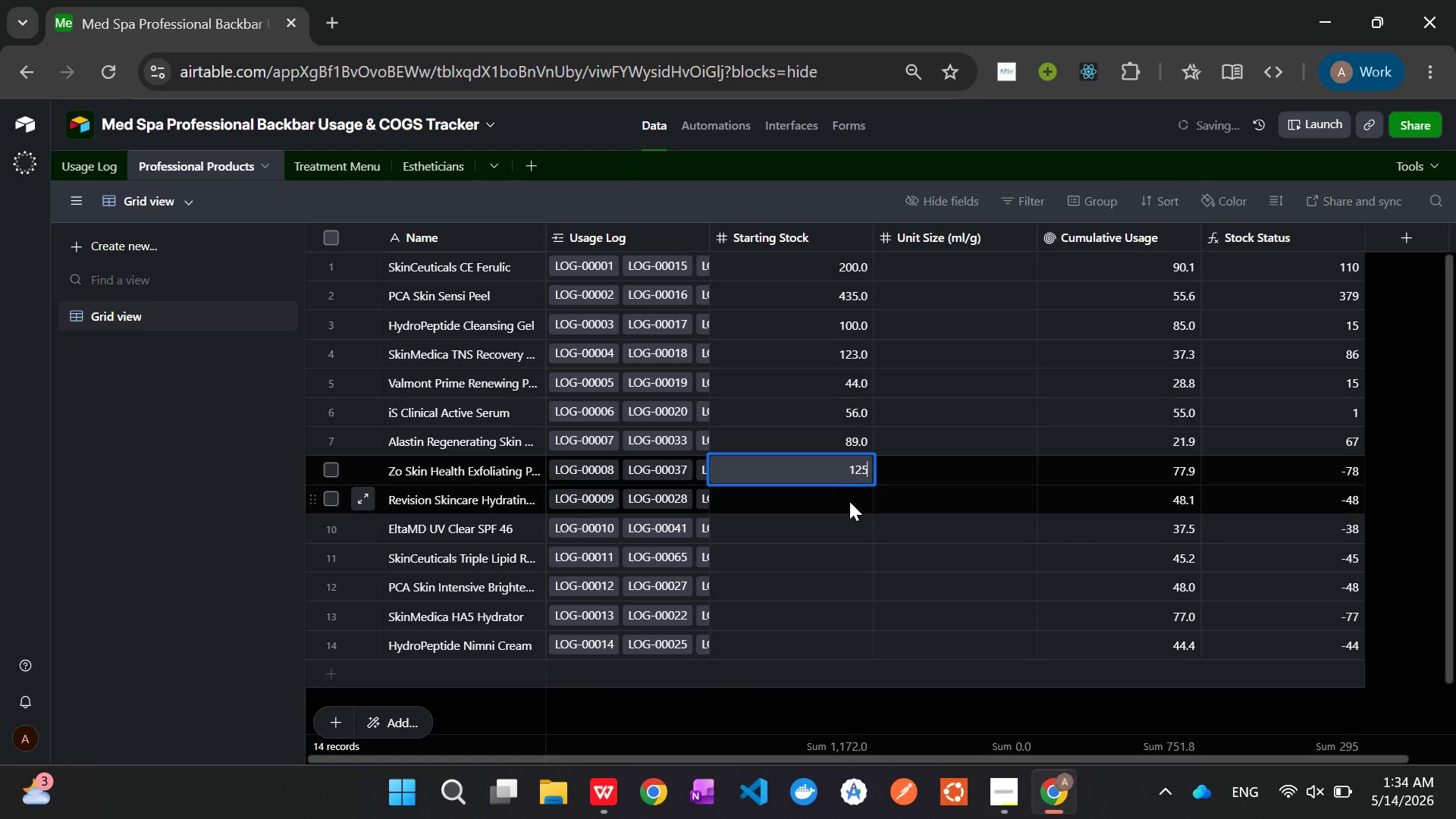 
double_click([848, 494])
 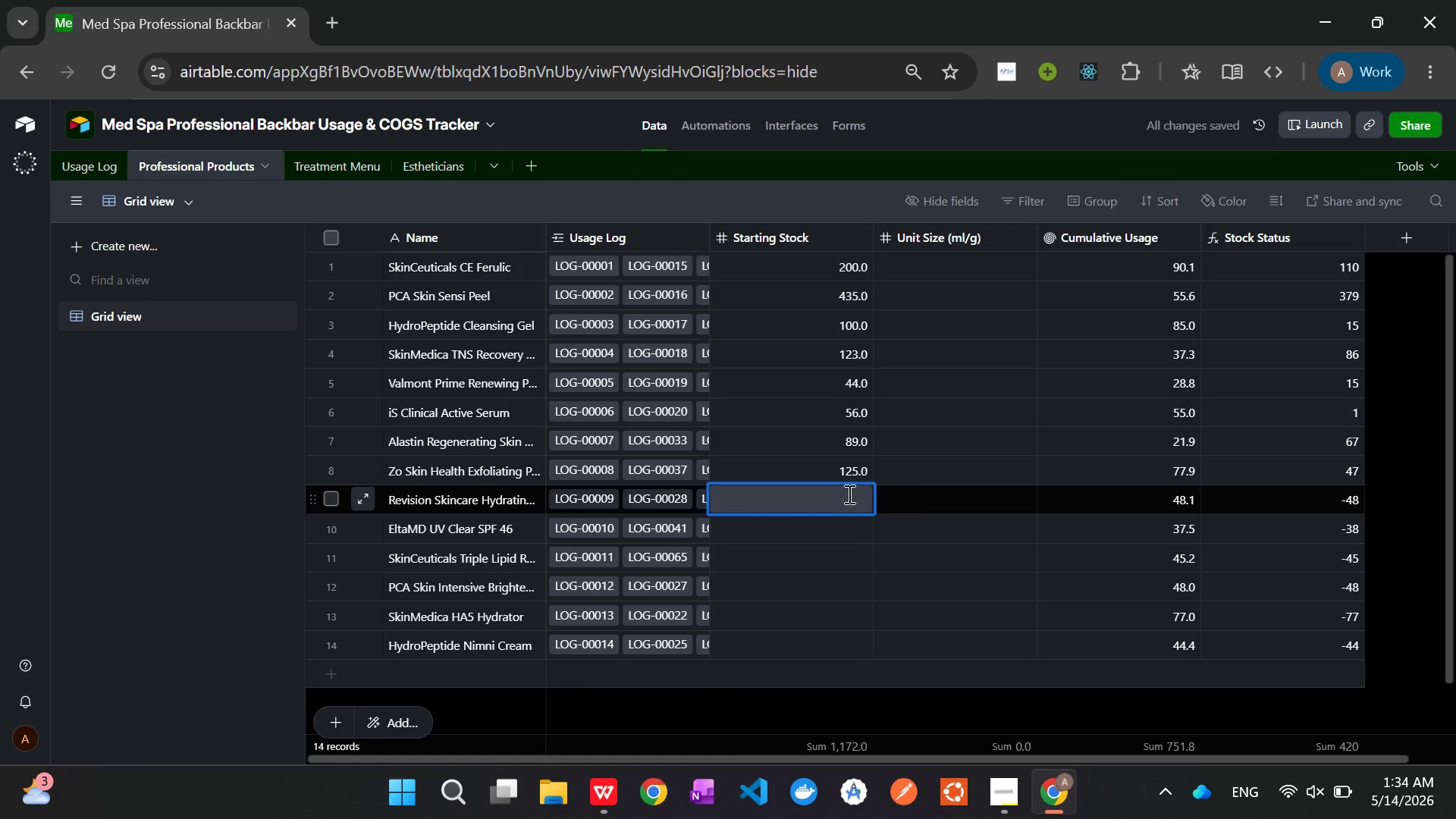 
type(230)
 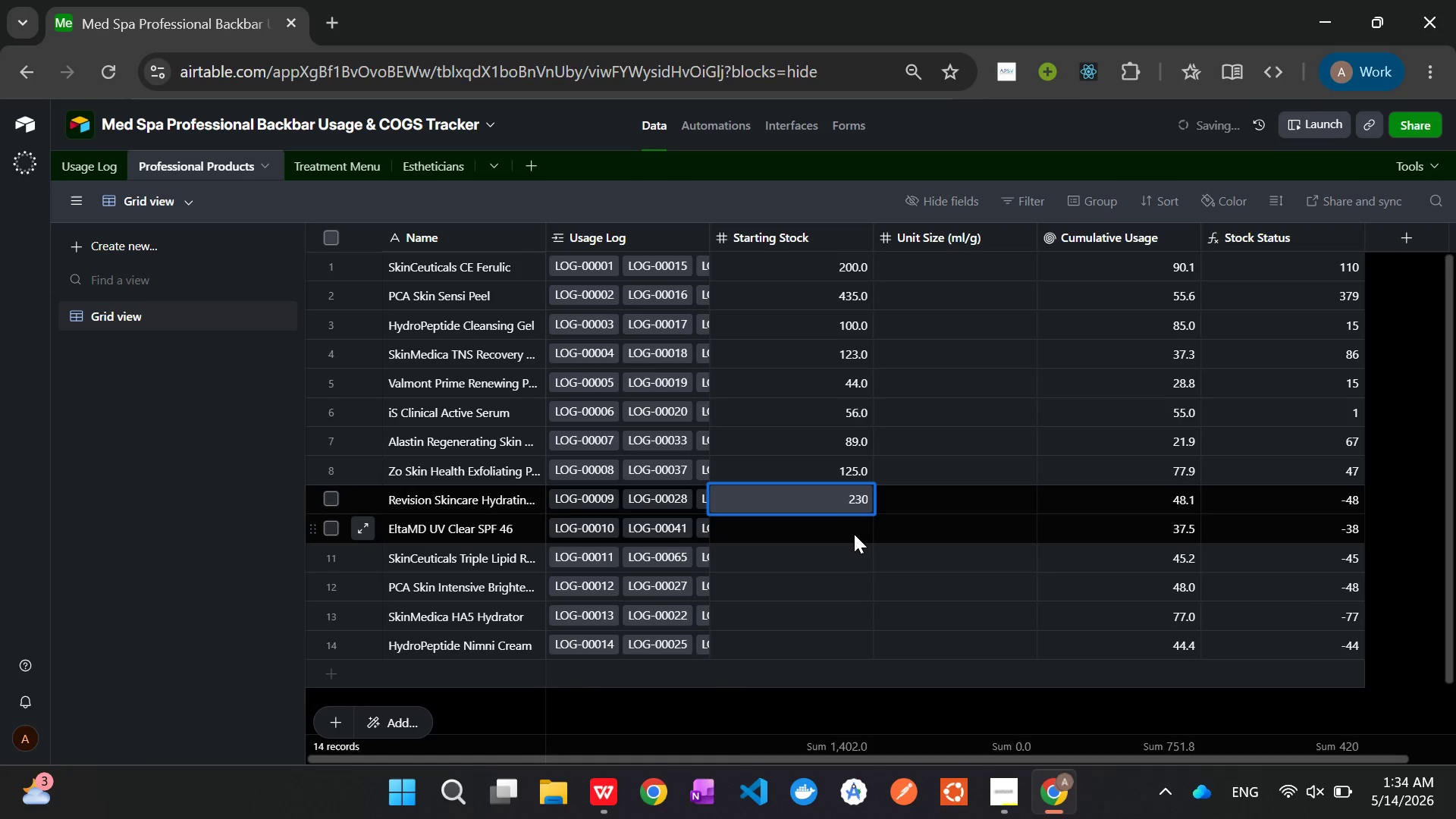 
double_click([851, 525])
 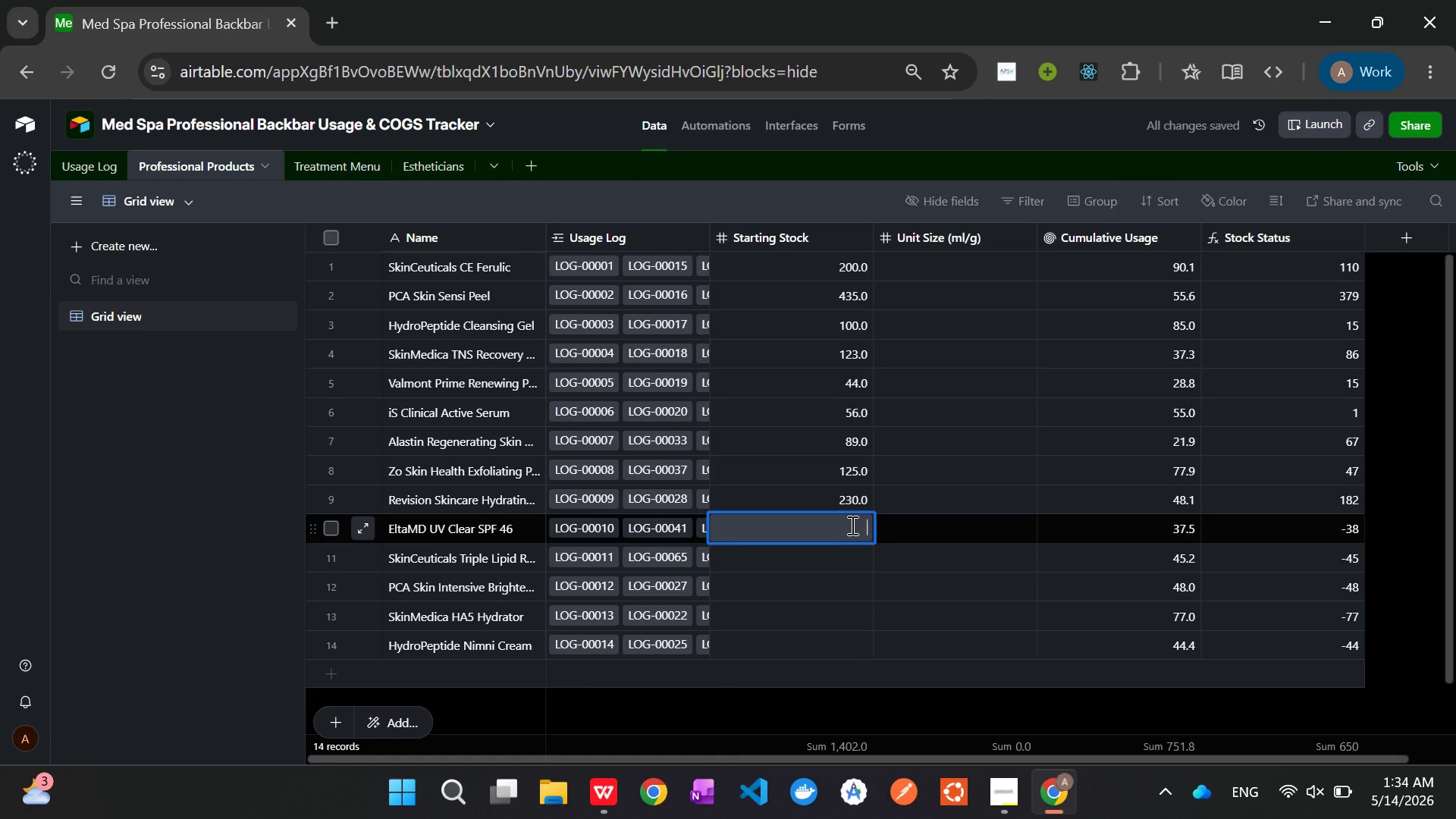 
type(55)
 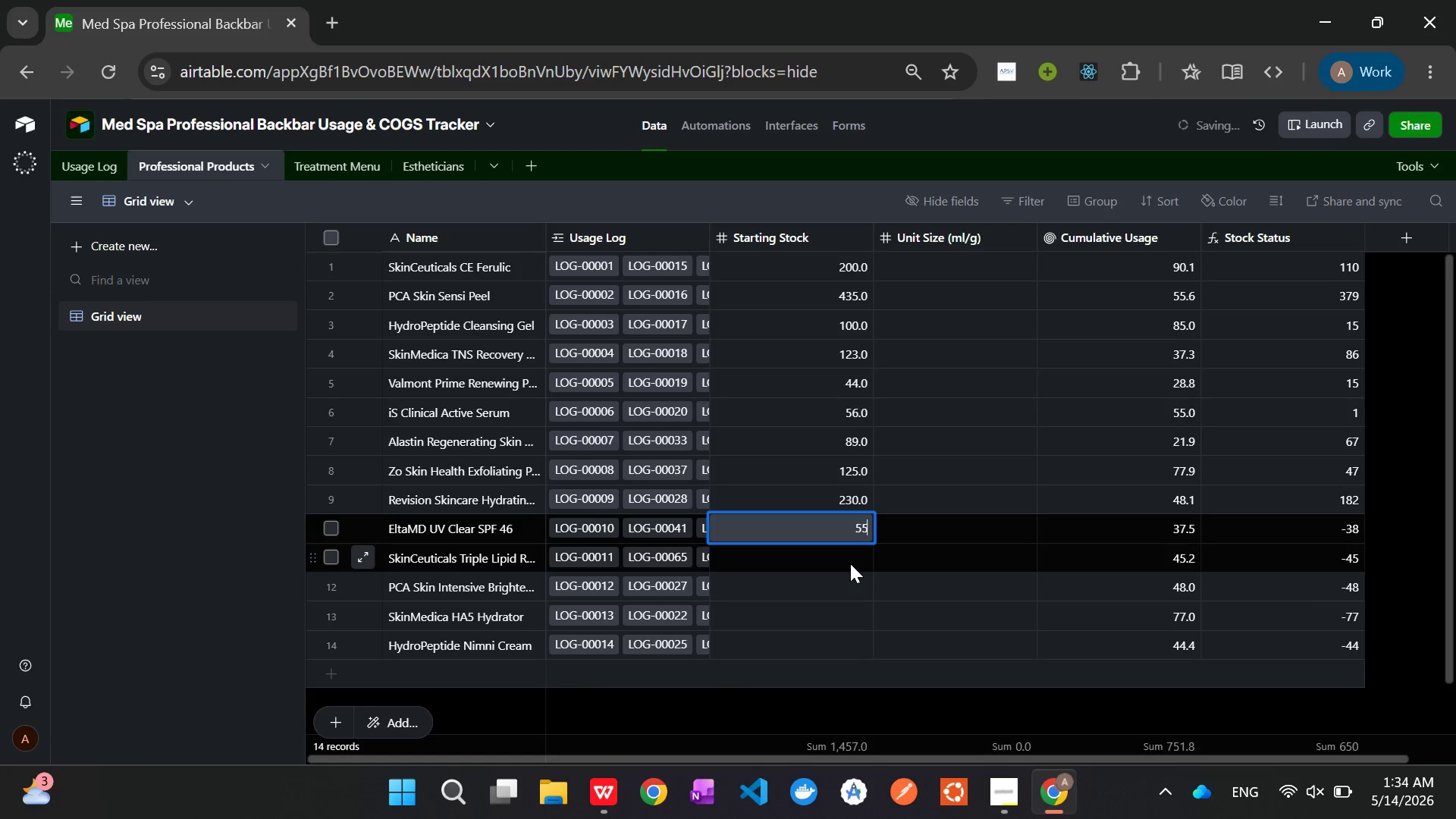 
double_click([849, 560])
 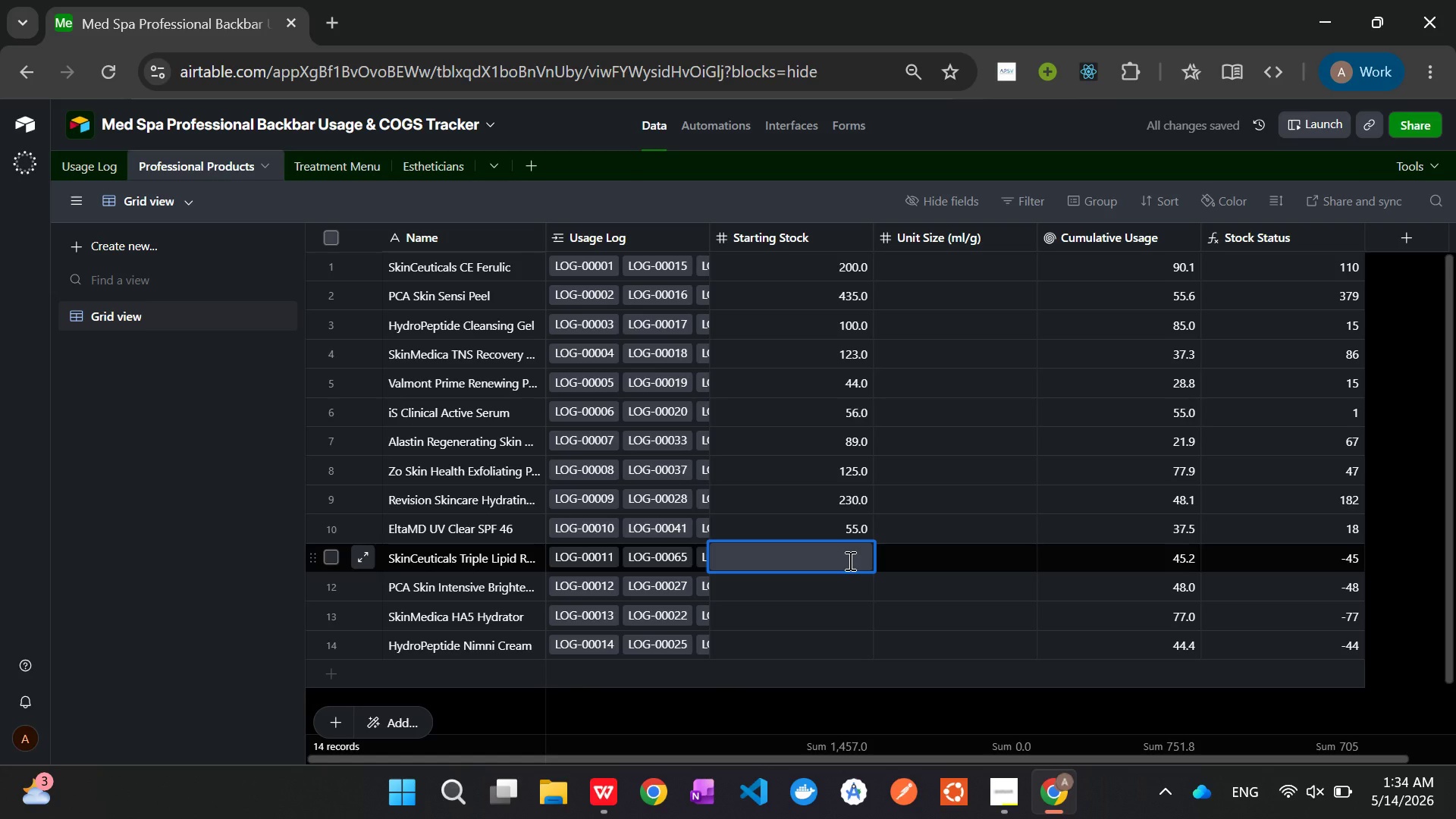 
type(40)
 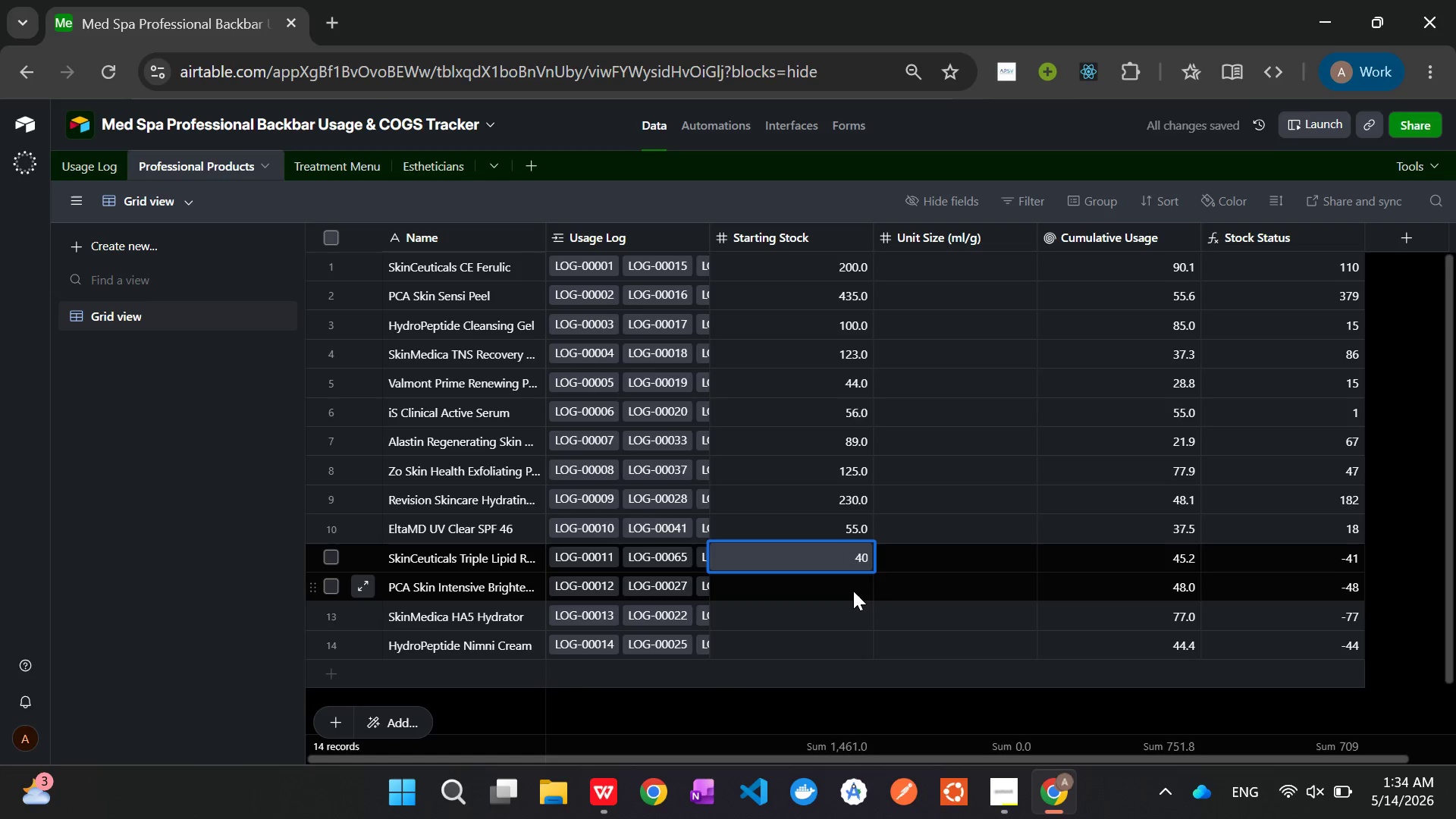 
left_click([853, 591])
 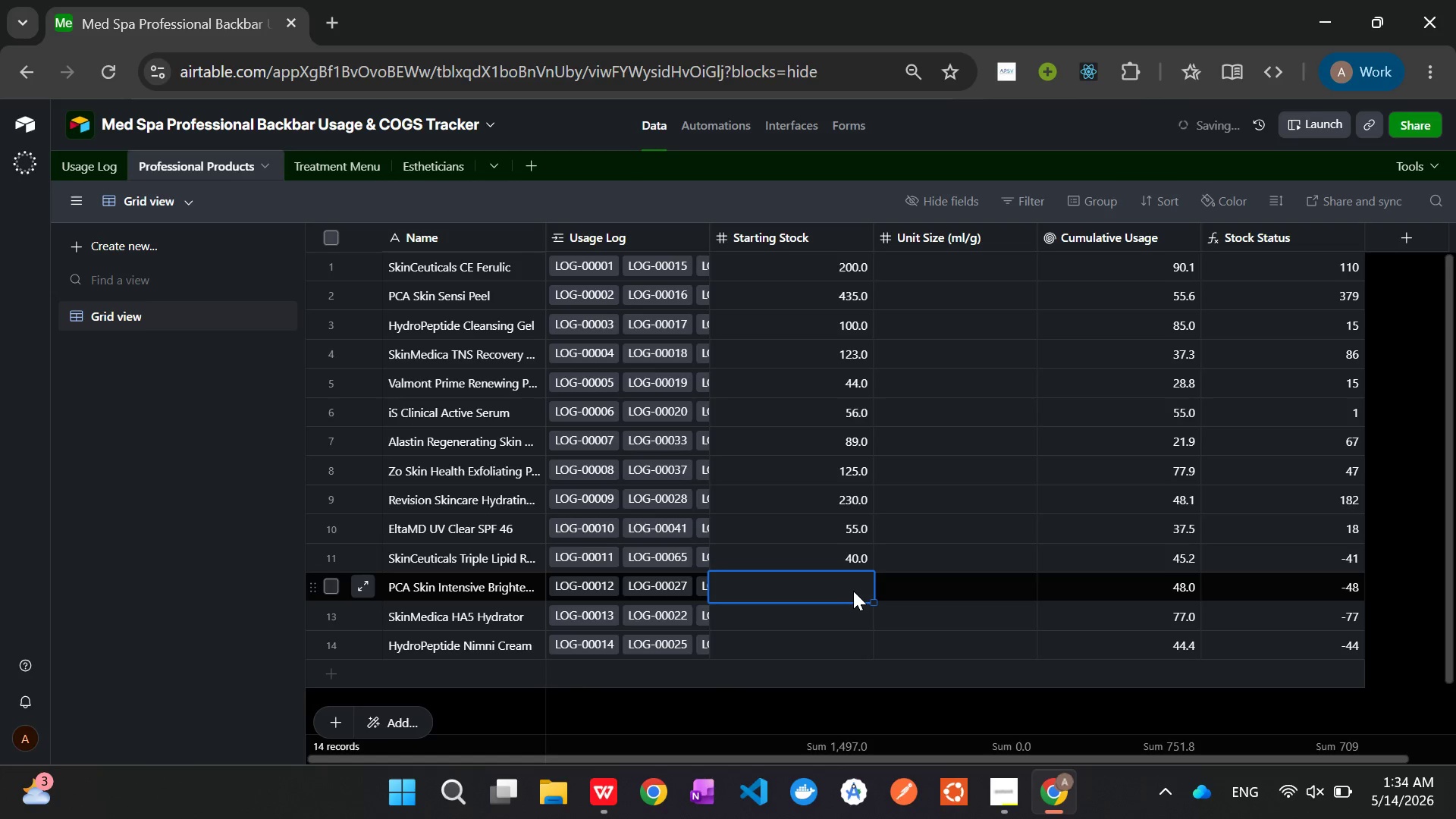 
double_click([853, 591])
 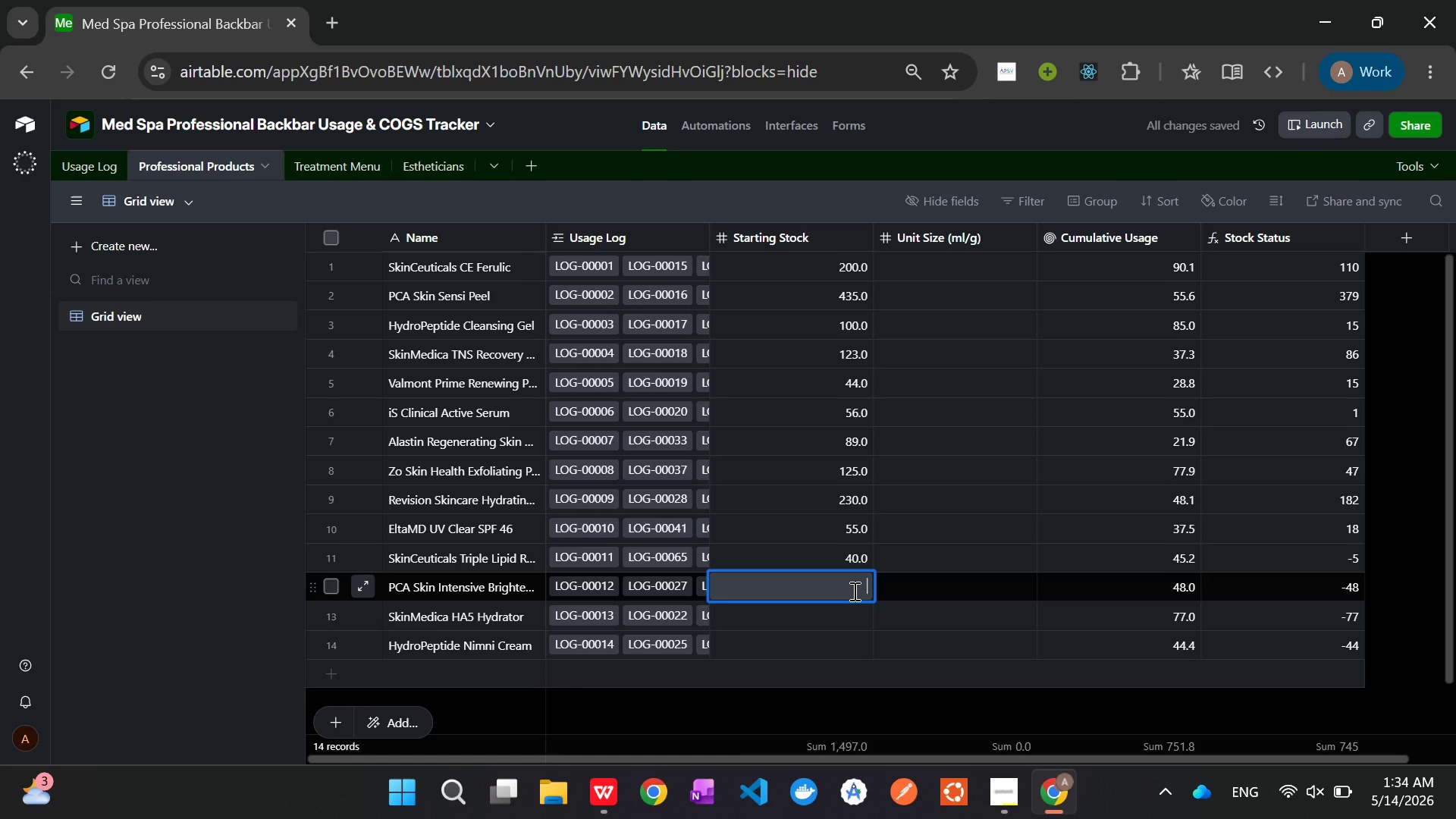 
type(48)
 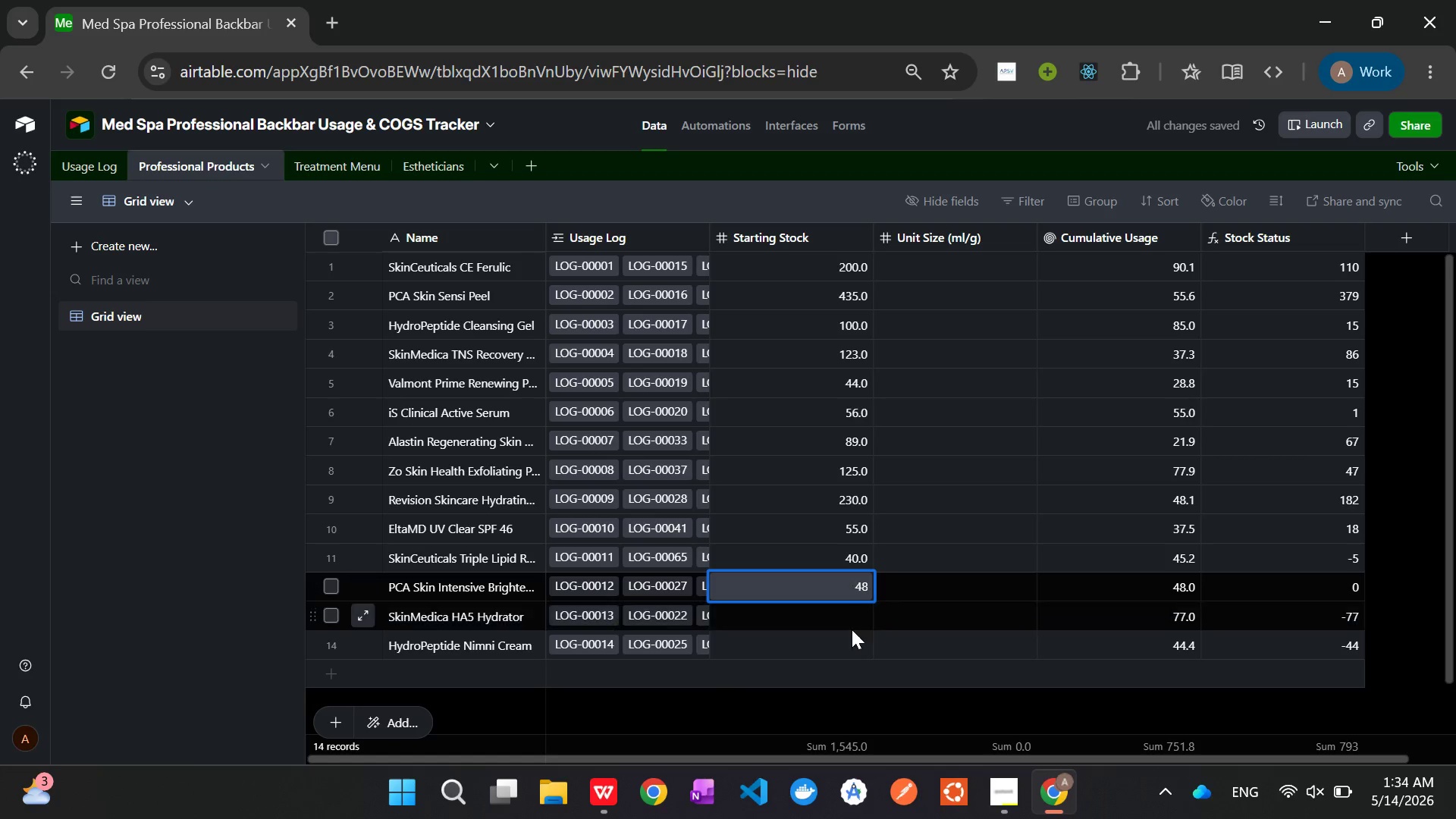 
double_click([841, 613])
 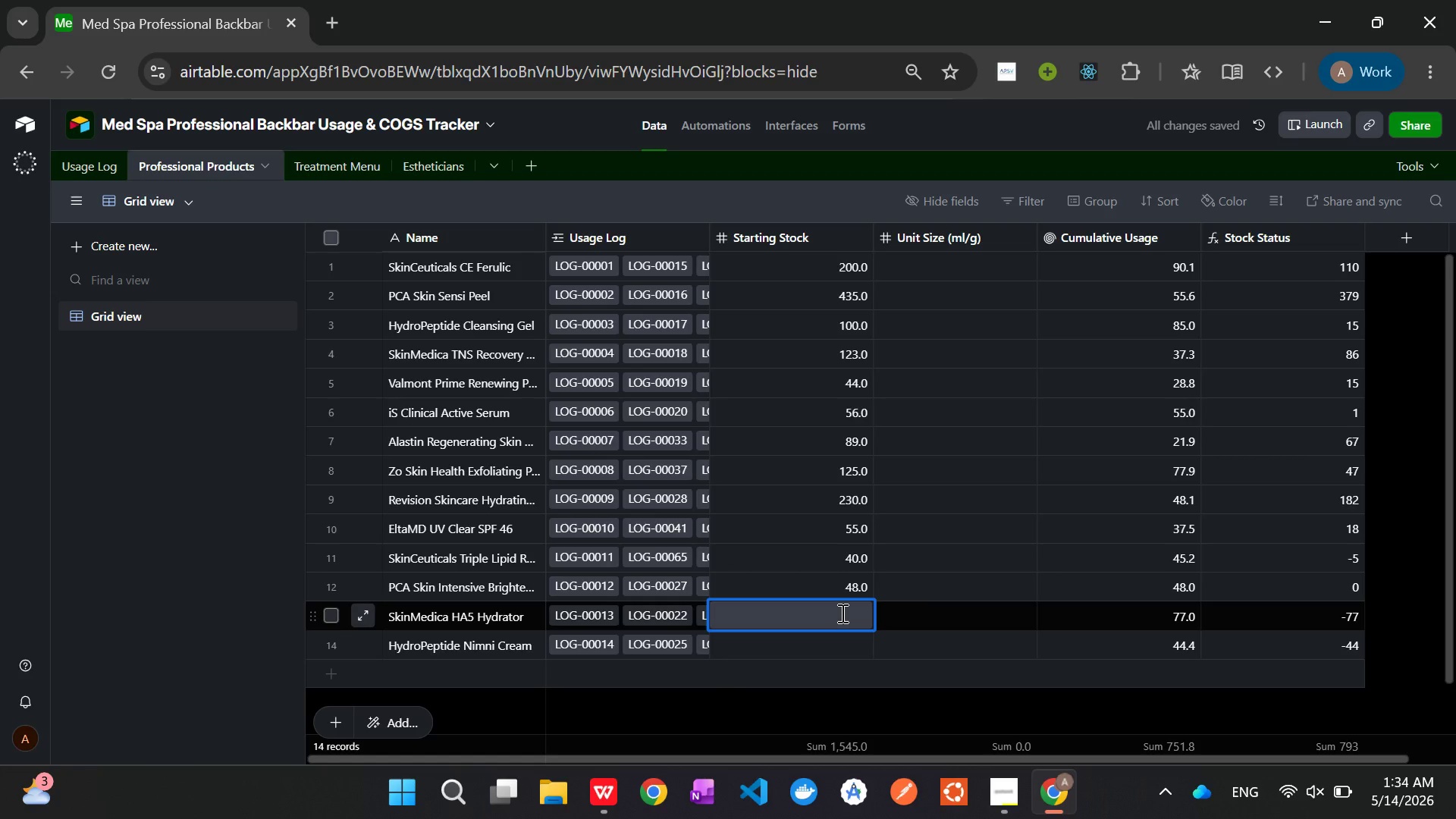 
type(44)
 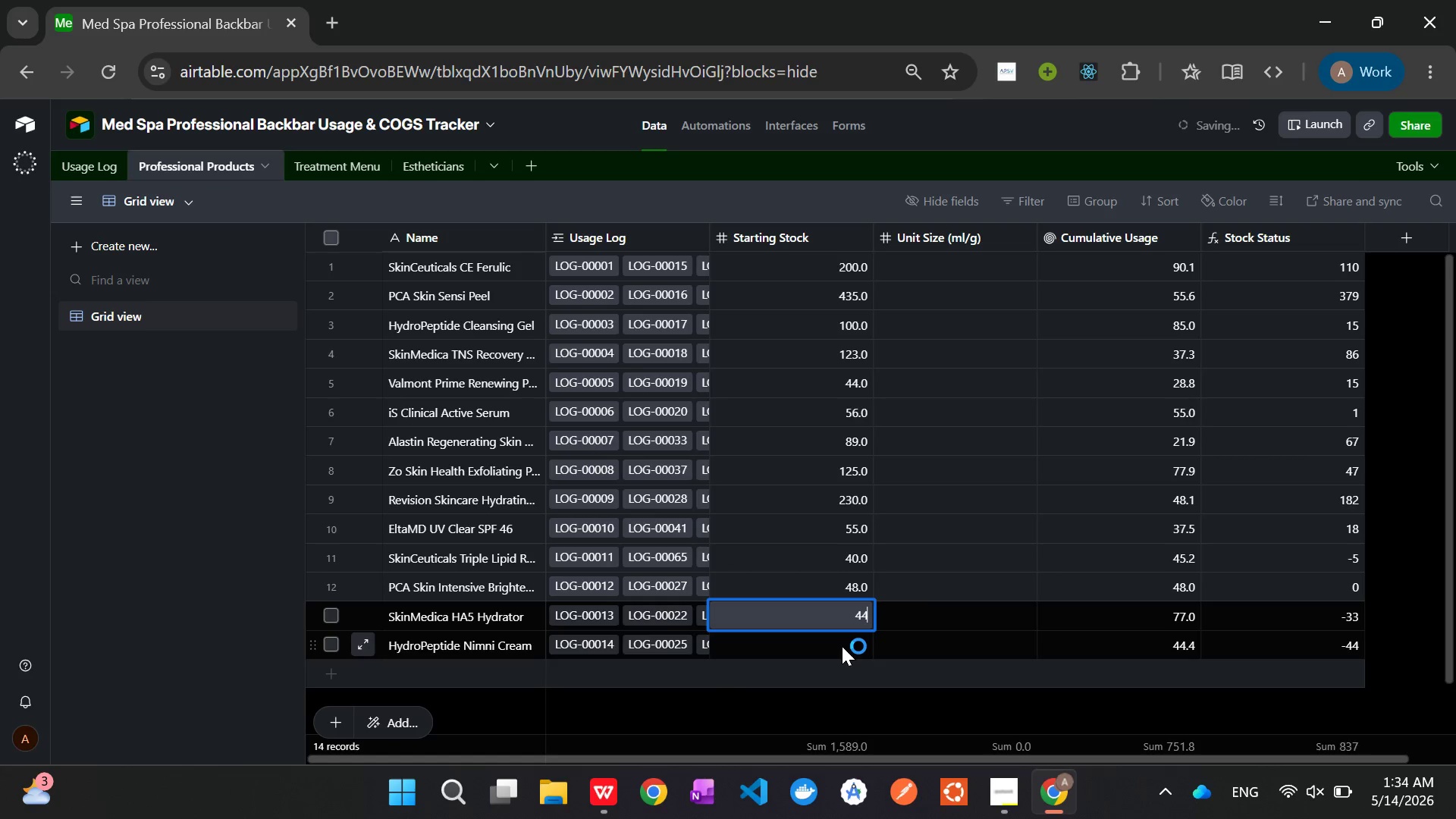 
double_click([842, 646])
 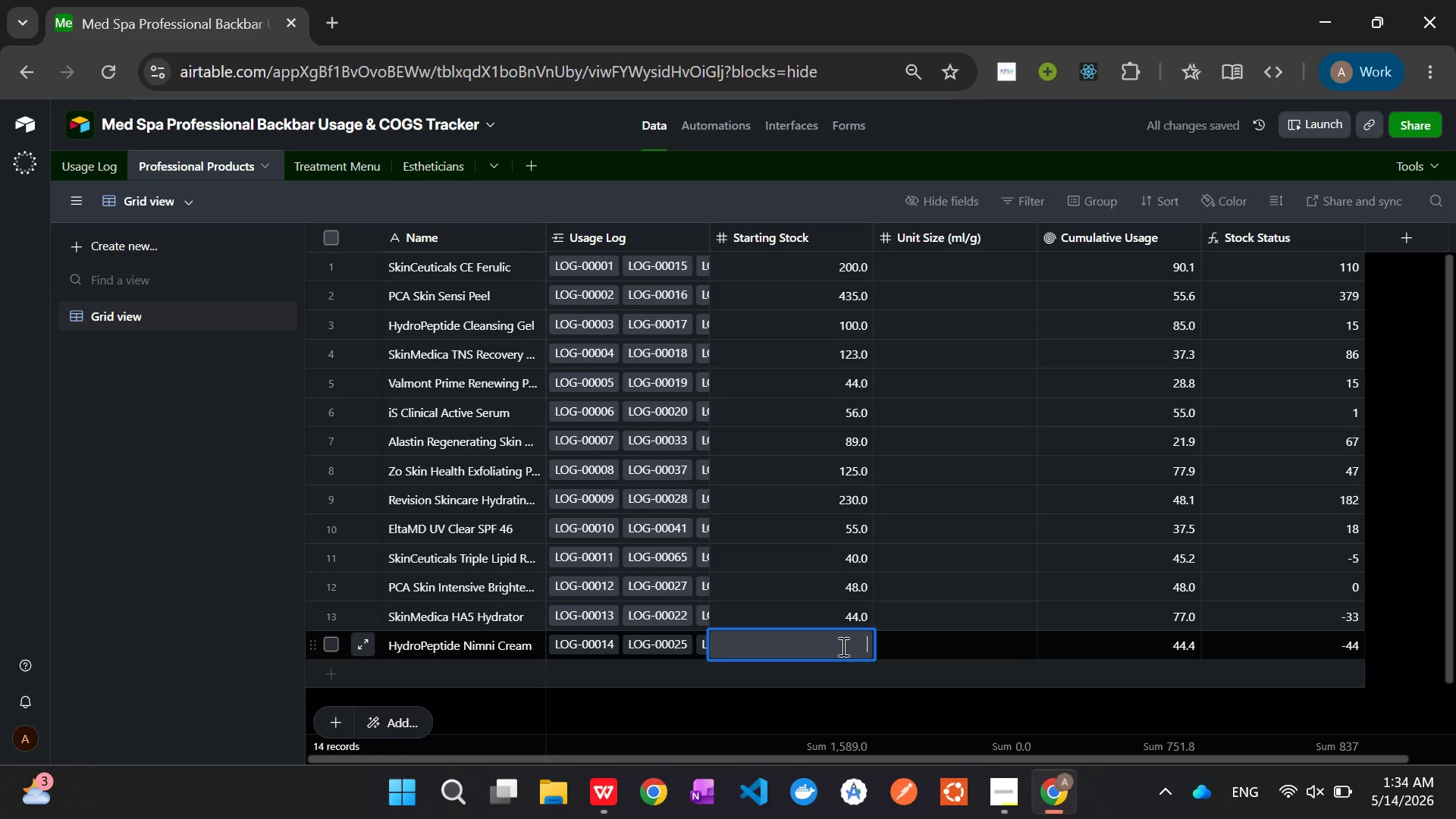 
type(444)
 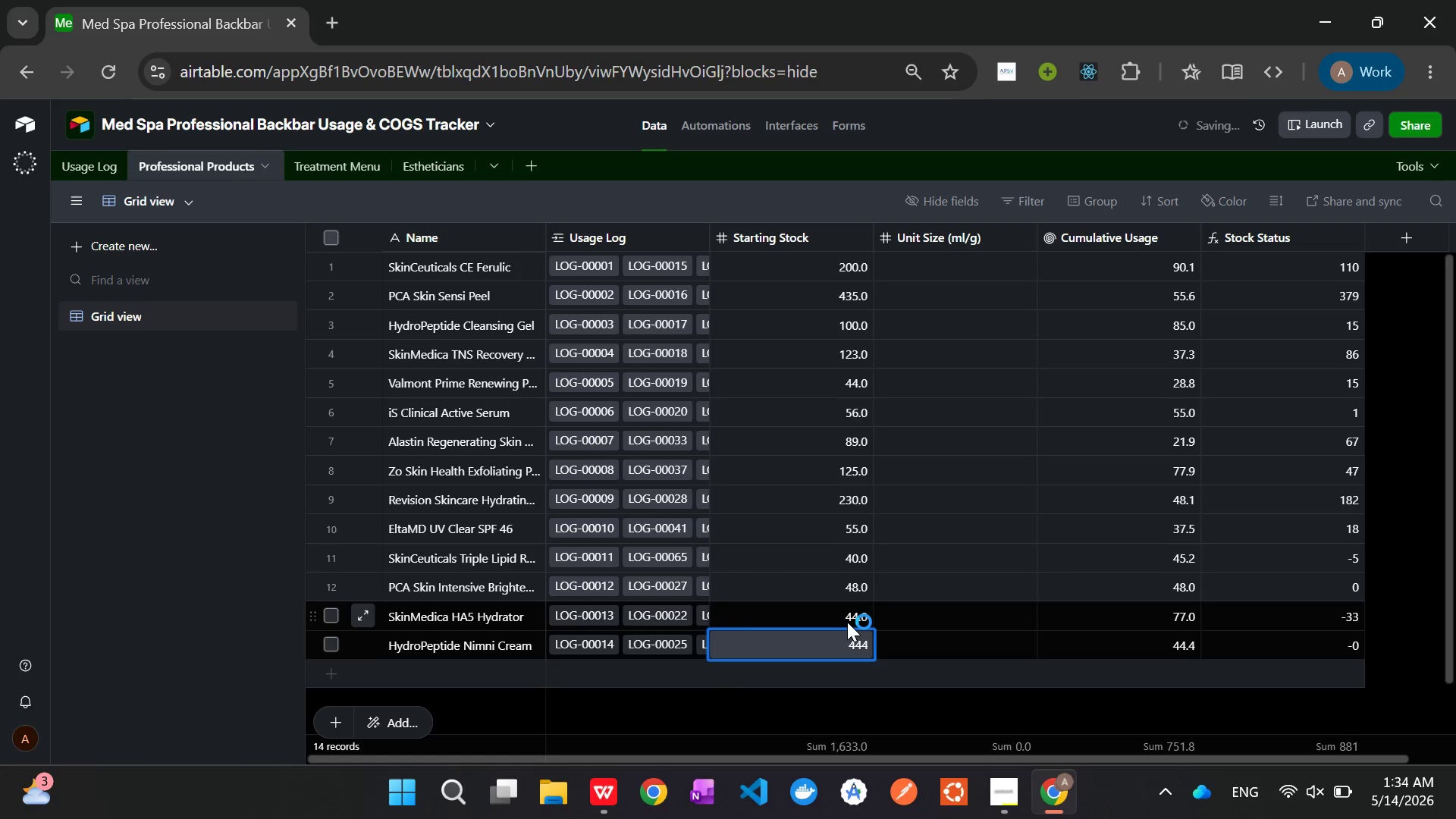 
double_click([847, 622])
 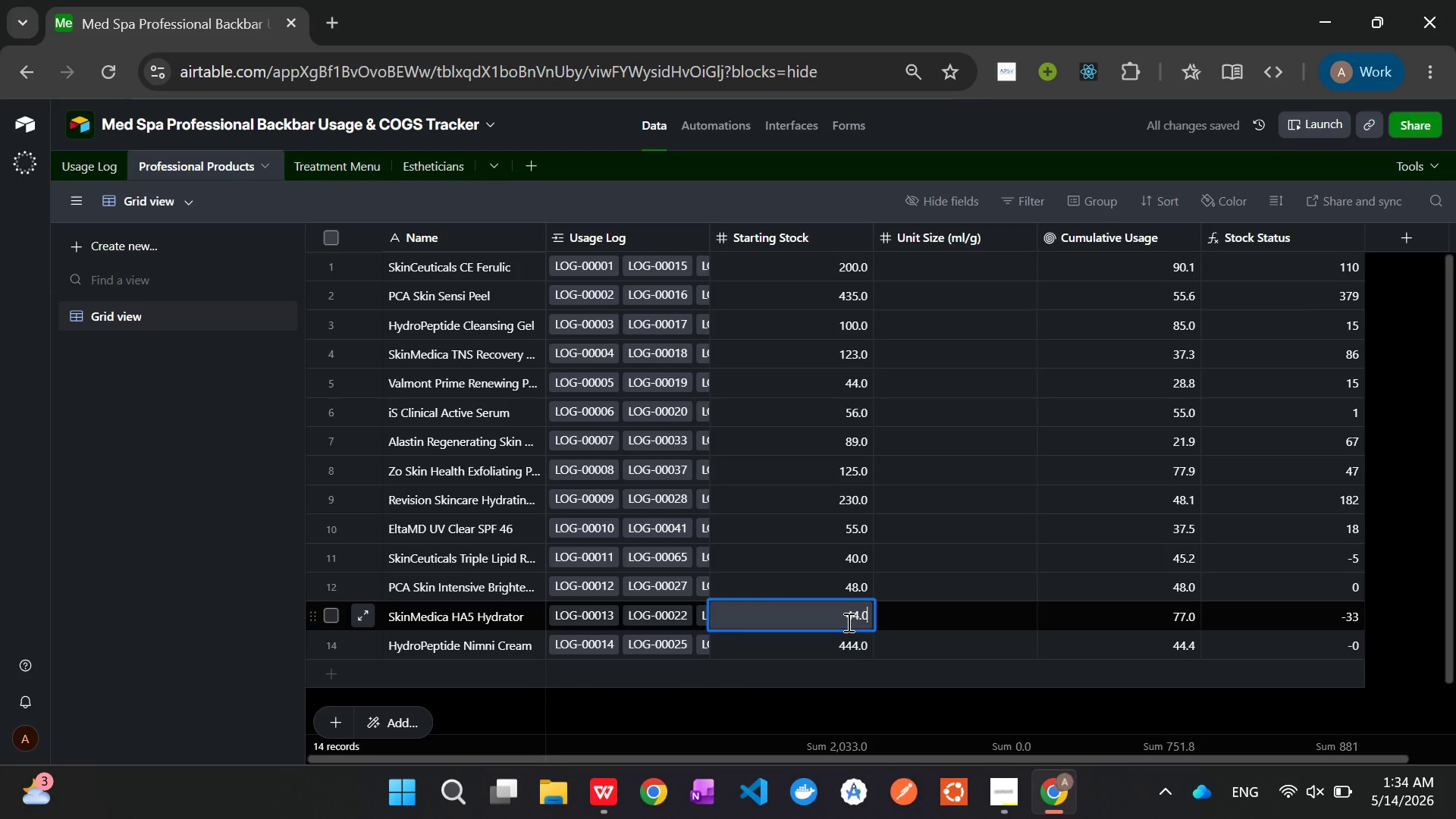 
key(Backspace)
 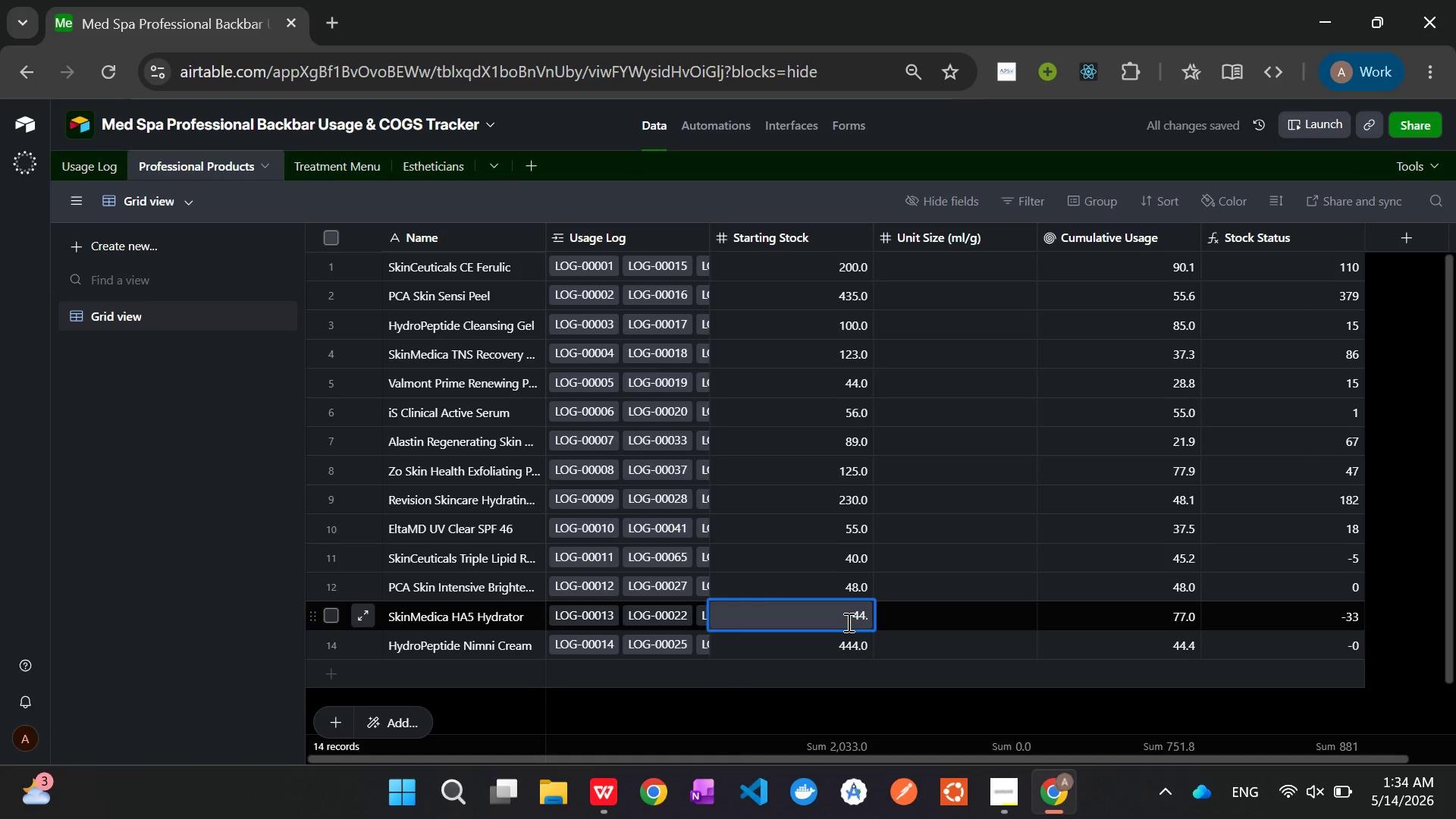 
key(Backspace)
 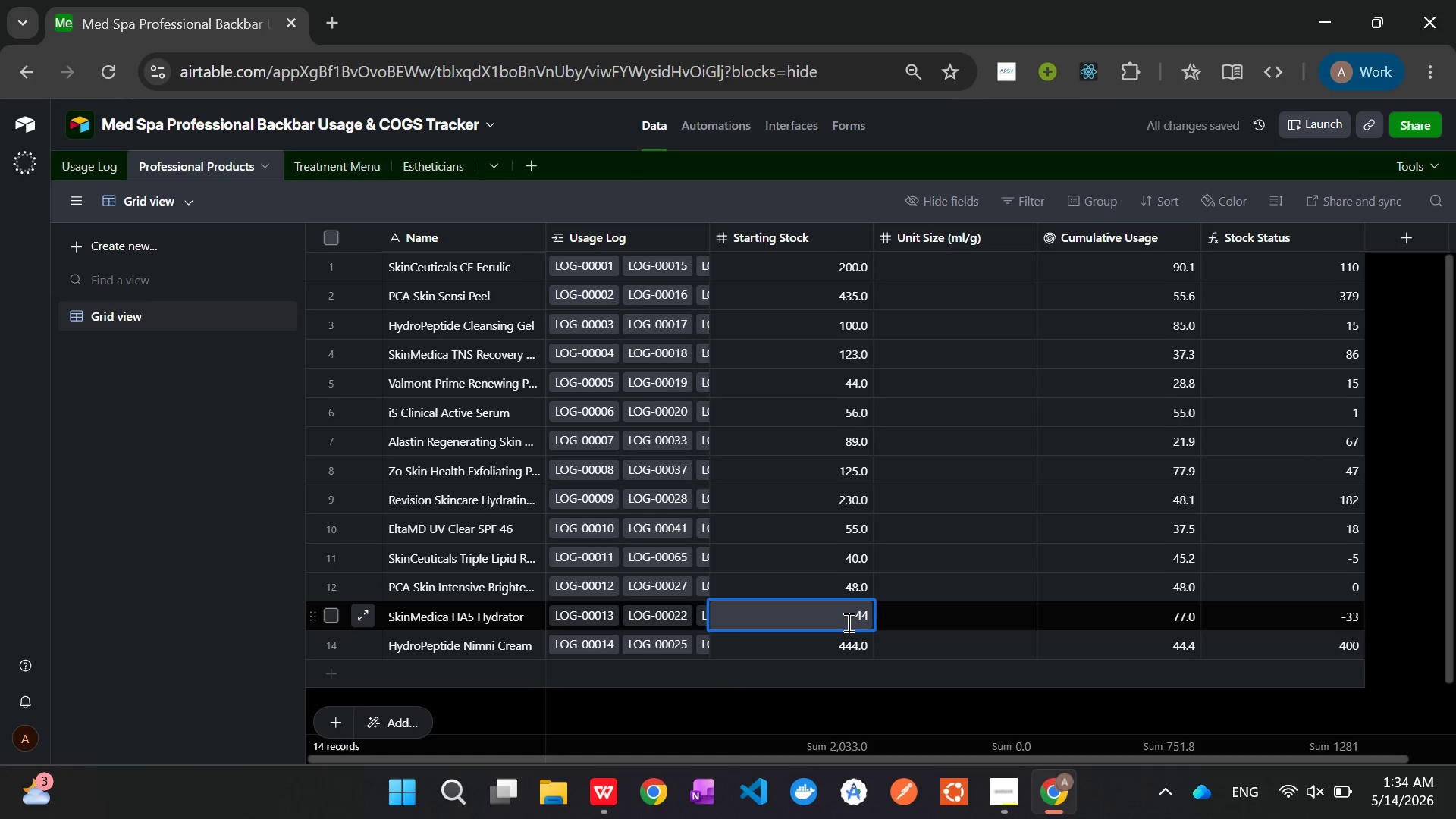 
key(7)
 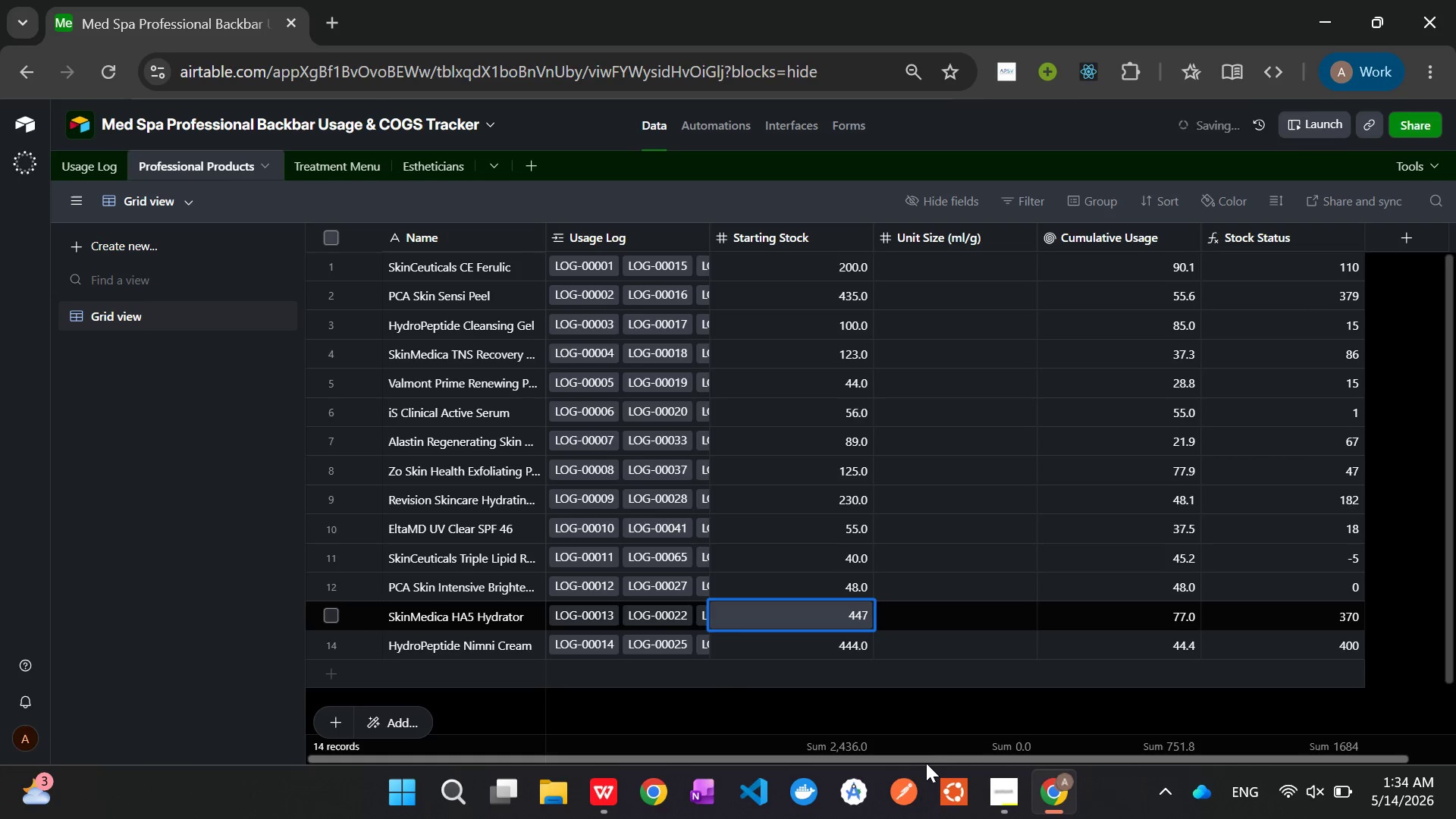 
left_click([940, 718])
 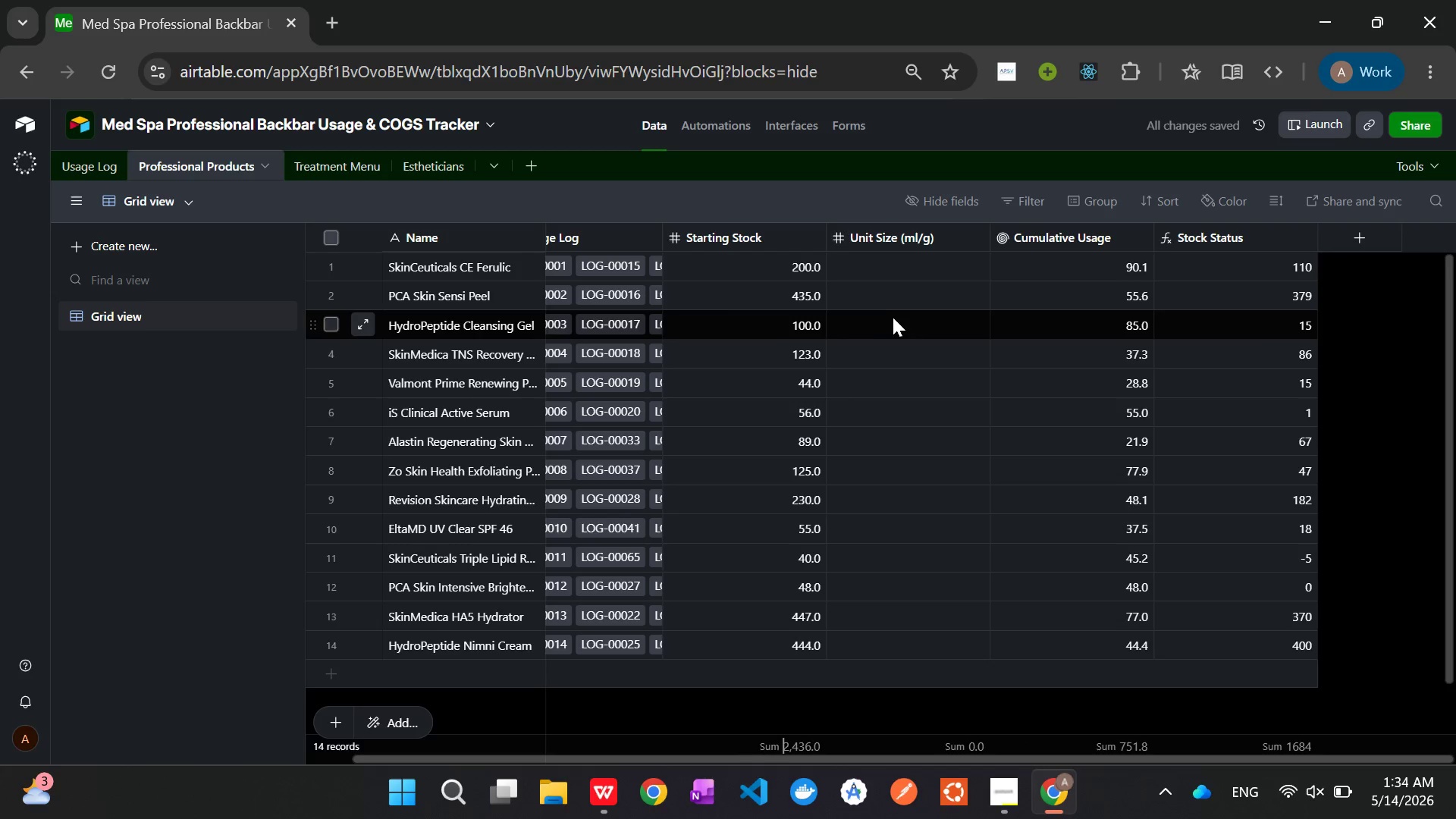 
double_click([912, 274])
 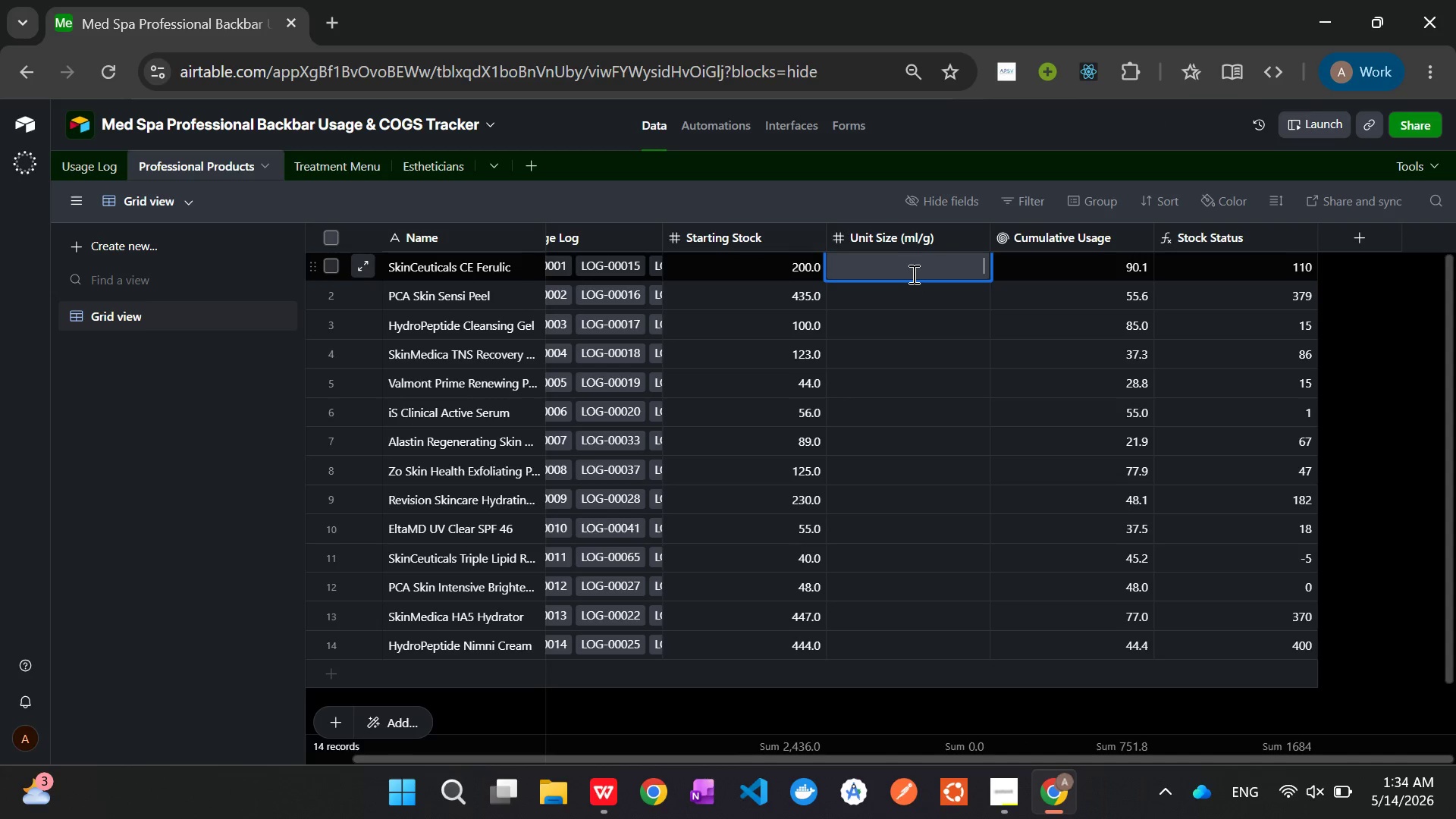 
key(2)
 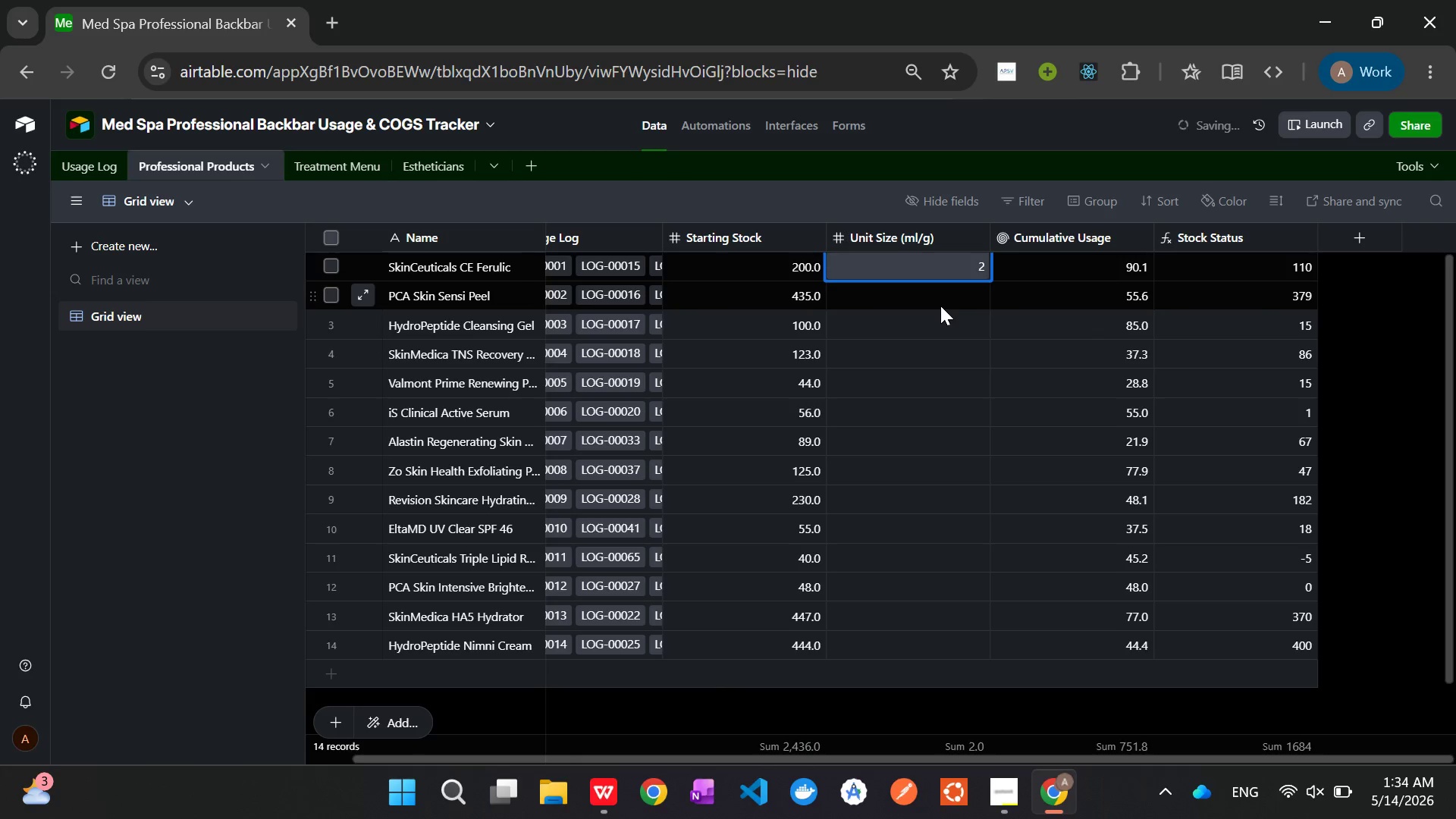 
double_click([940, 306])
 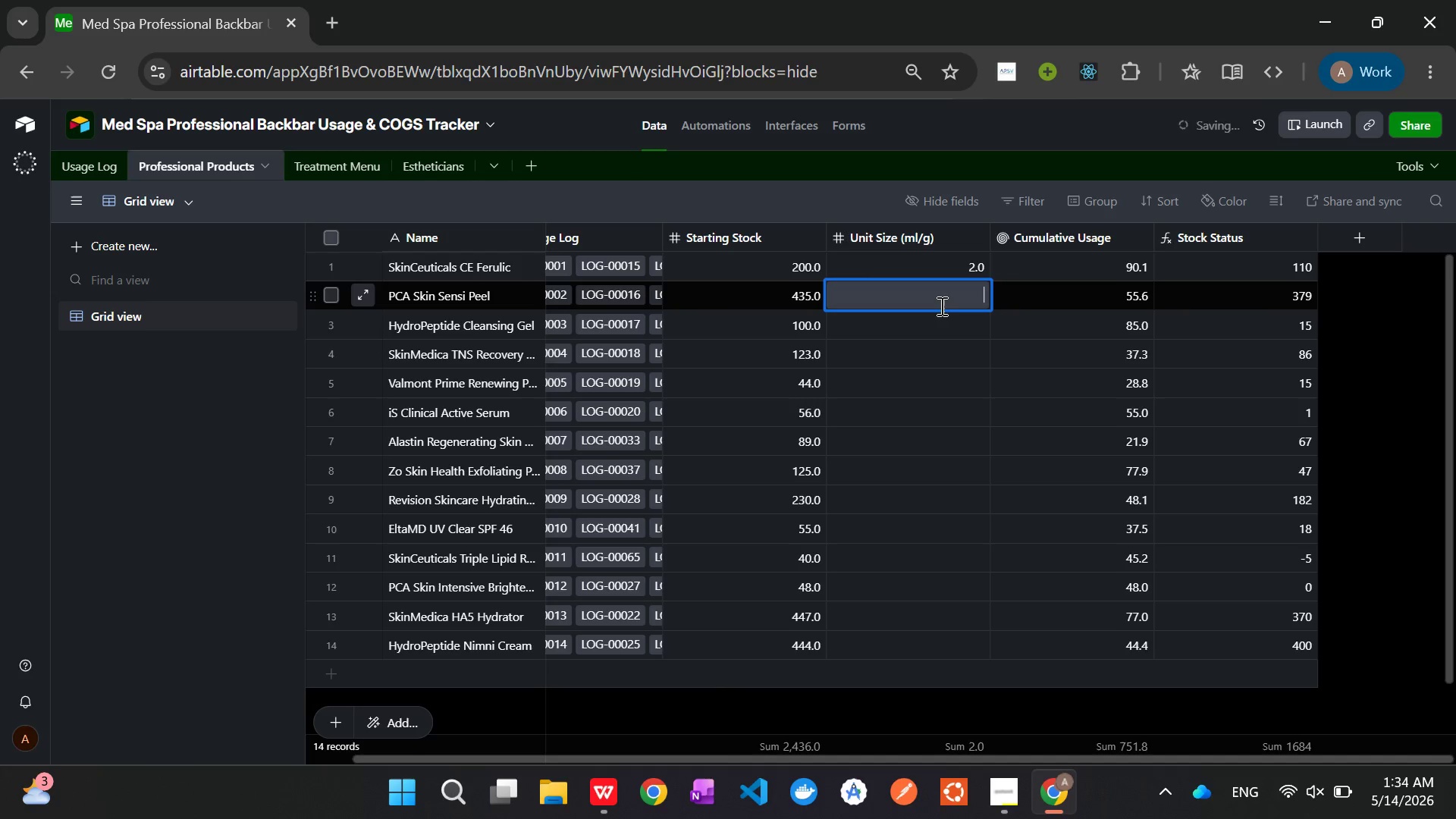 
key(3)
 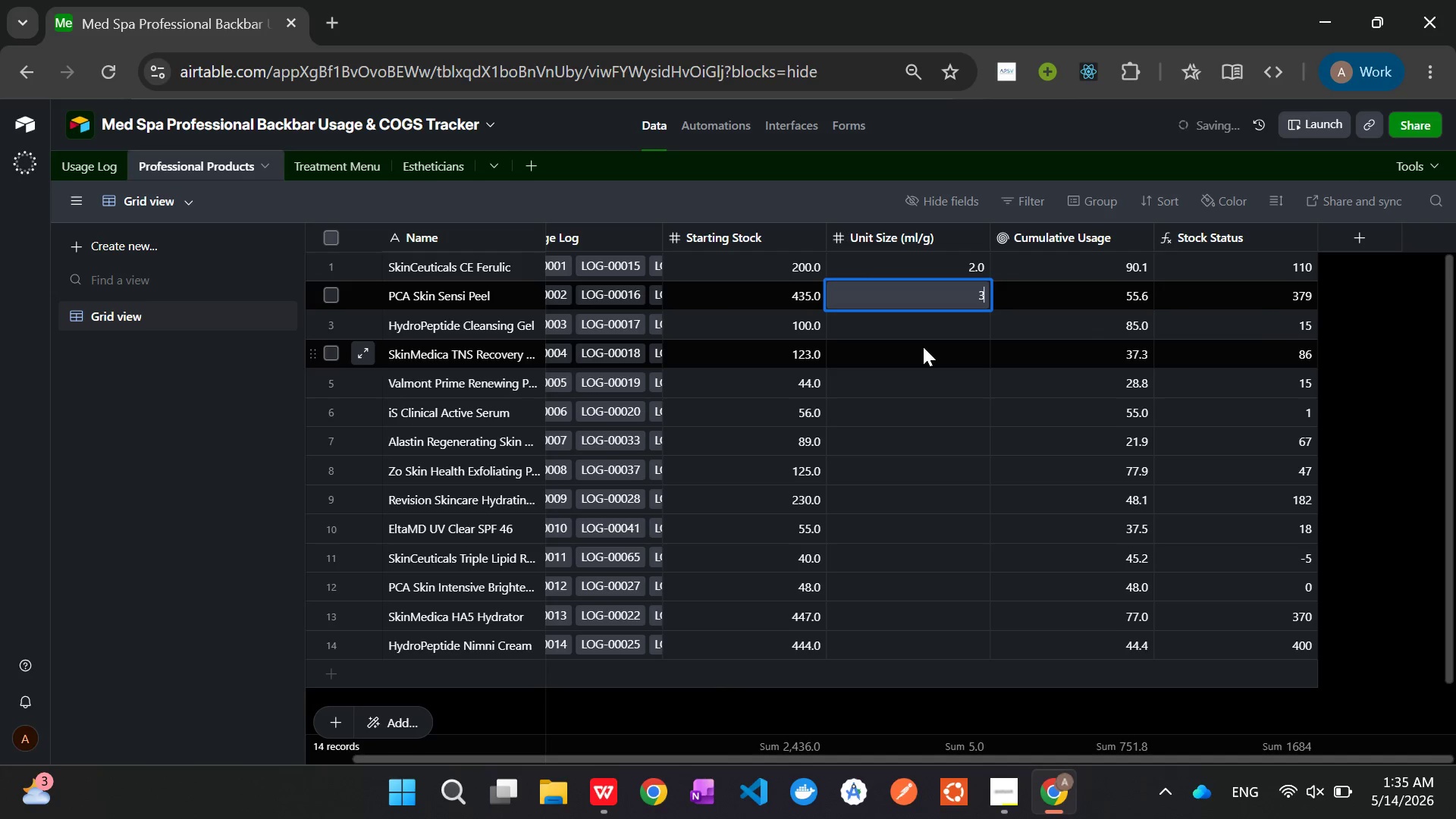 
double_click([923, 347])
 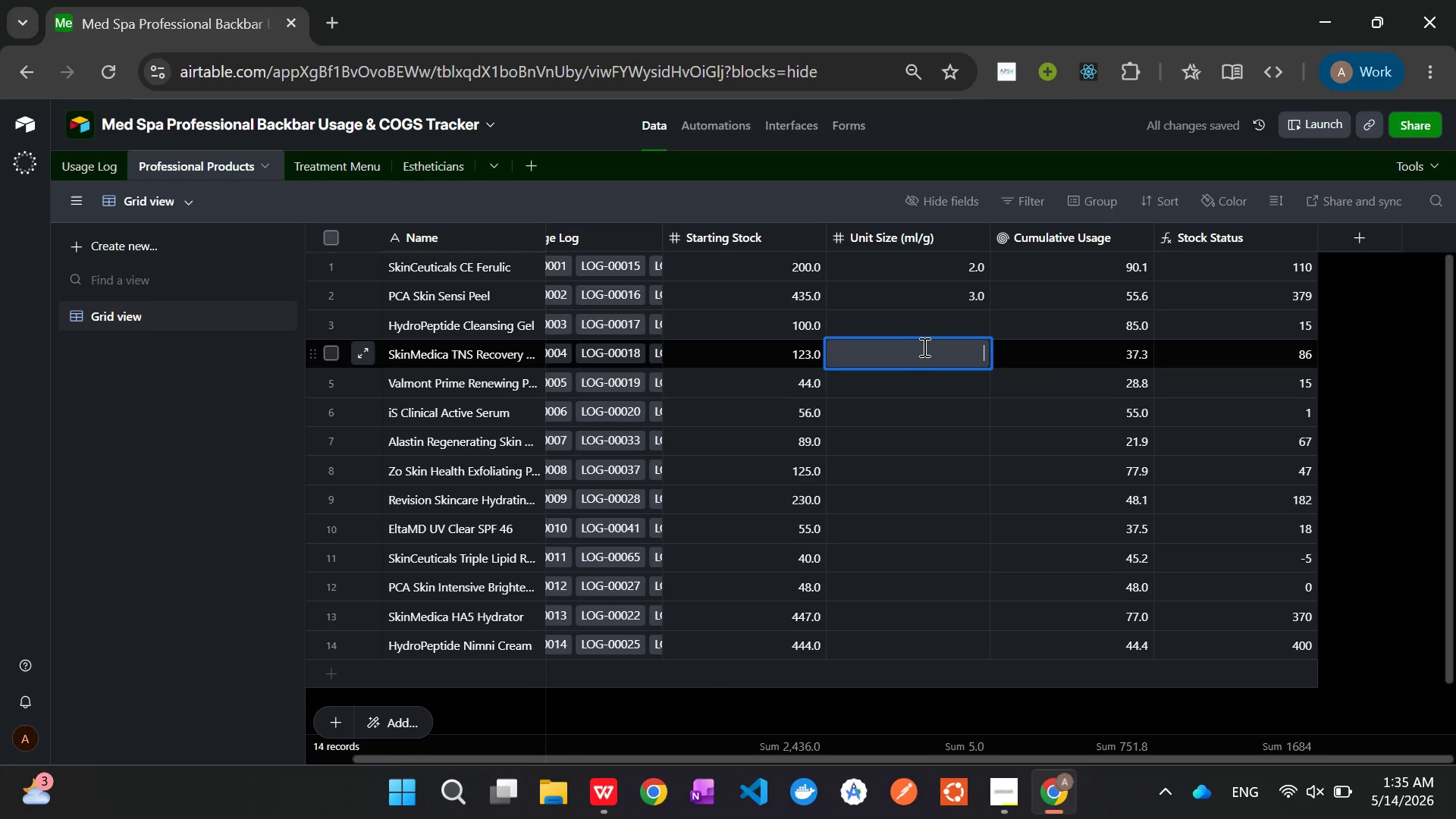 
key(3)
 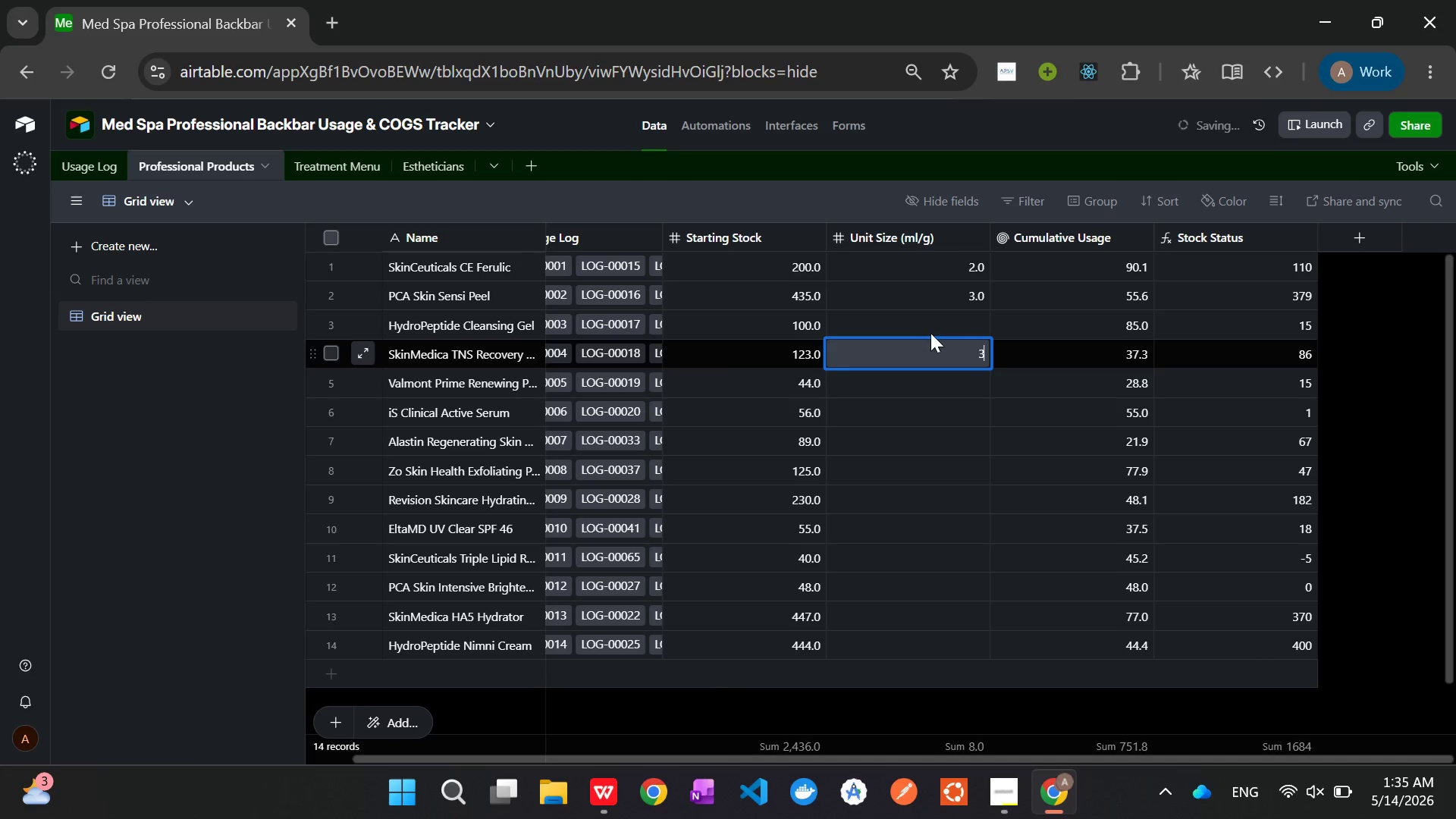 
double_click([930, 333])
 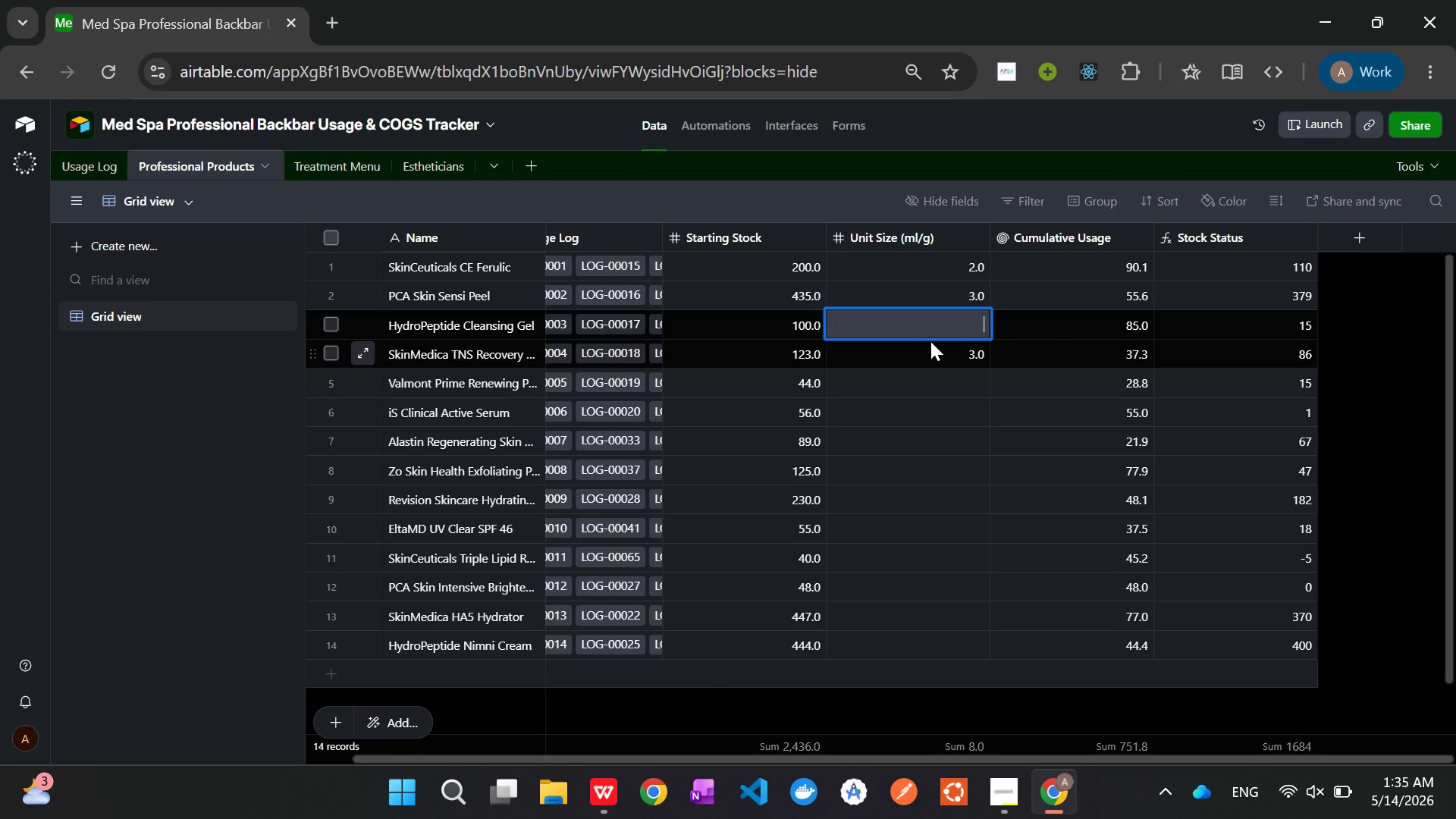 
wait(12.0)
 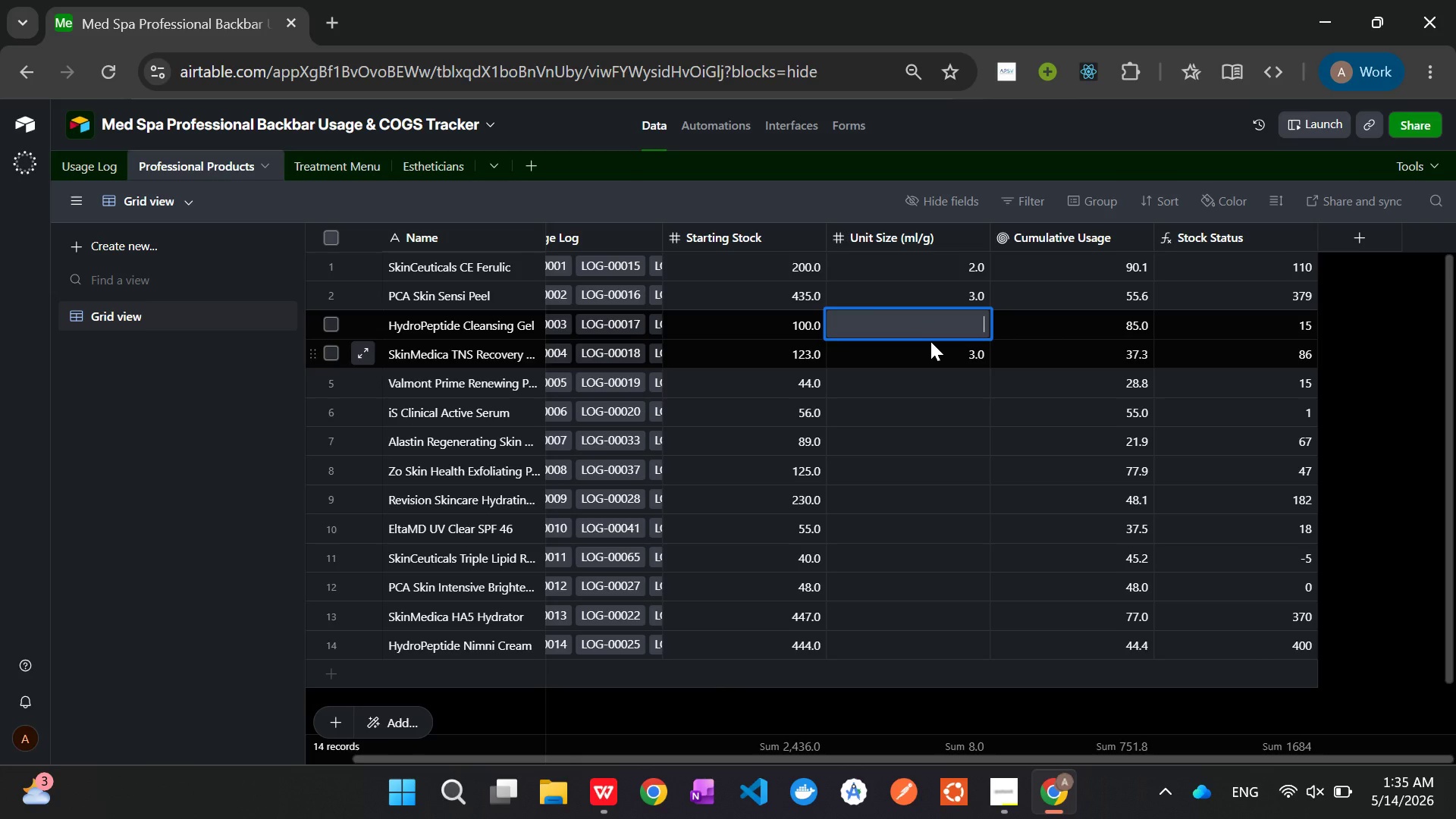 
key(4)
 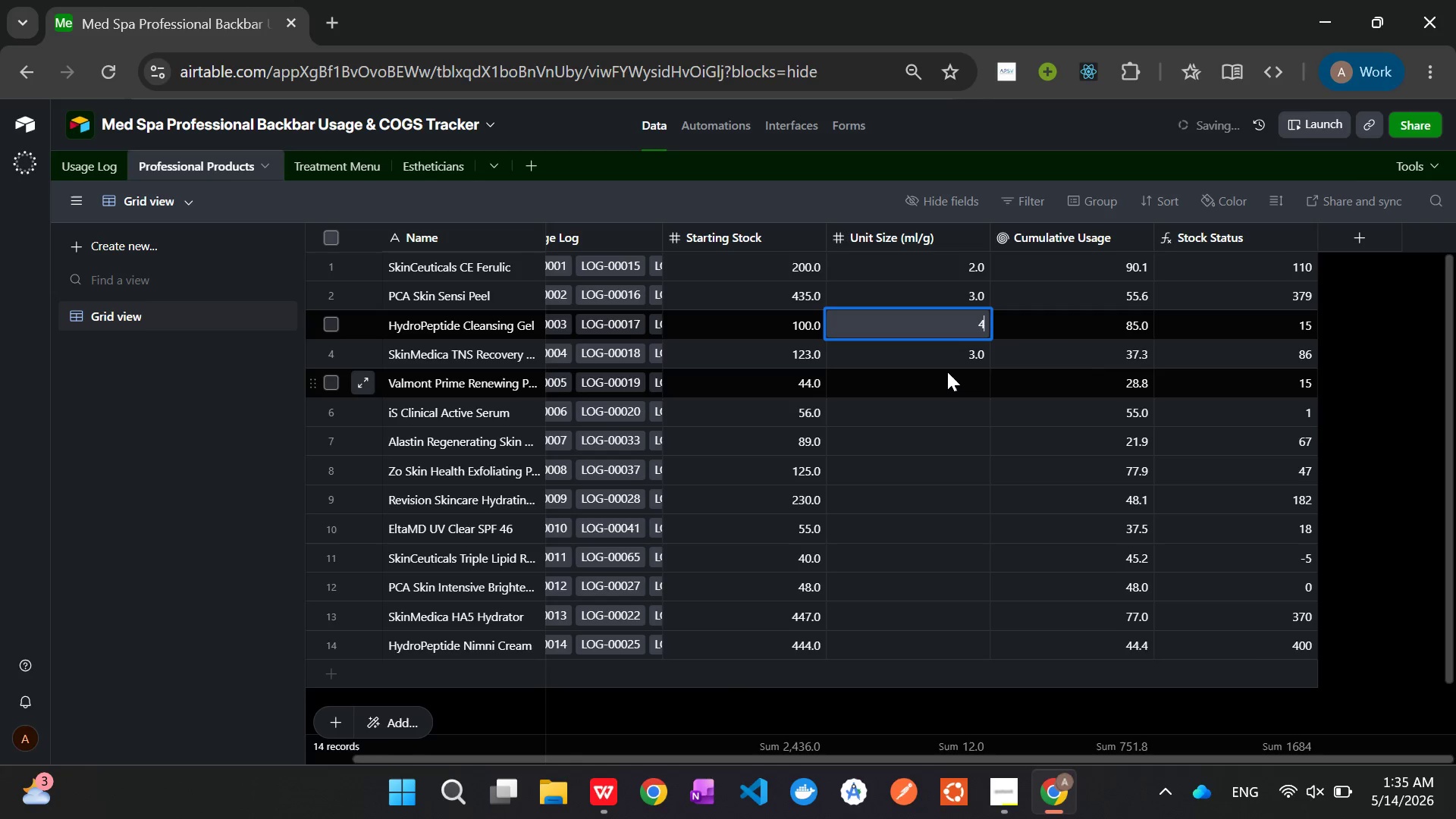 
left_click([949, 403])
 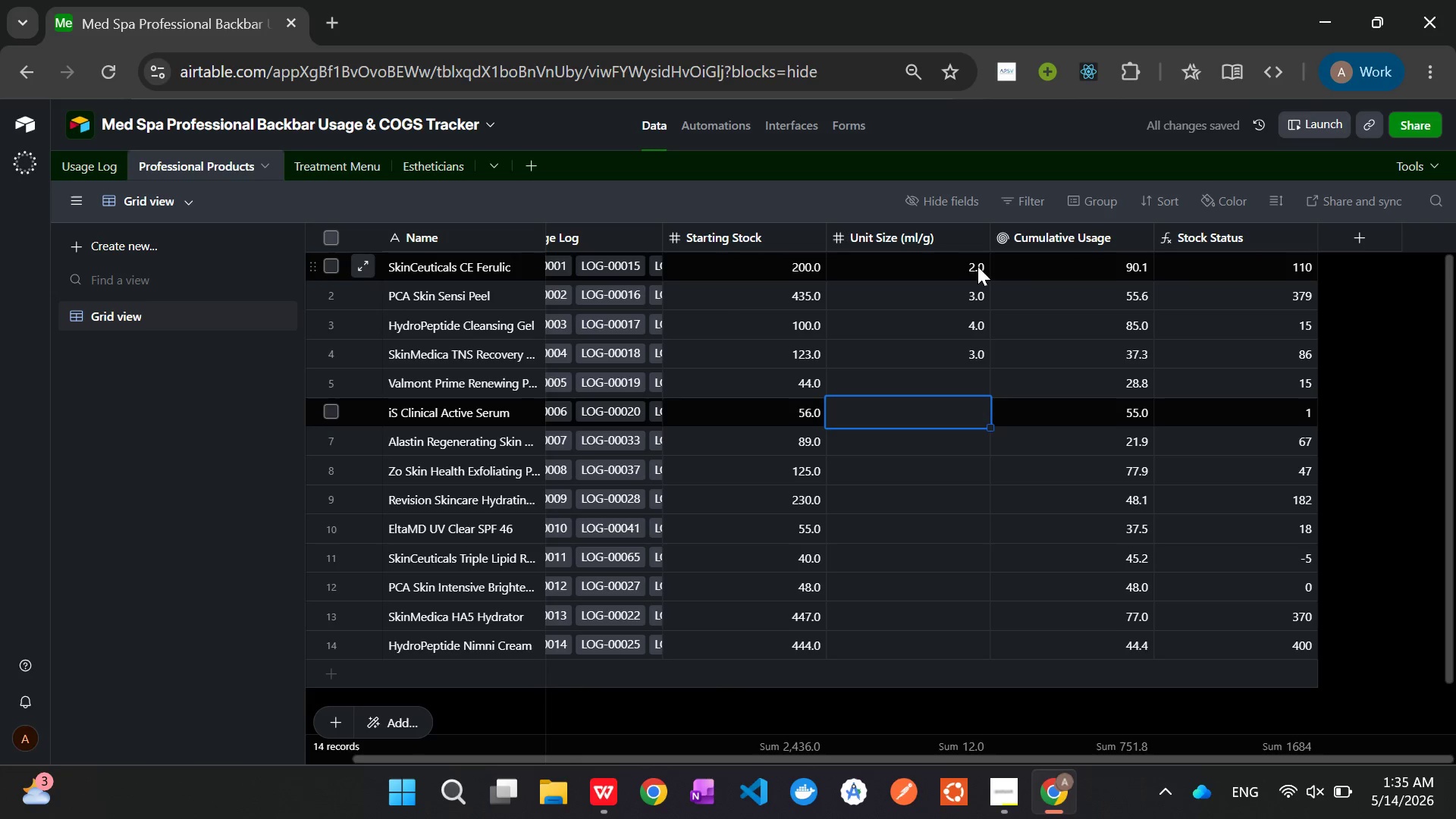 
left_click_drag(start_coordinate=[977, 264], to_coordinate=[975, 369])
 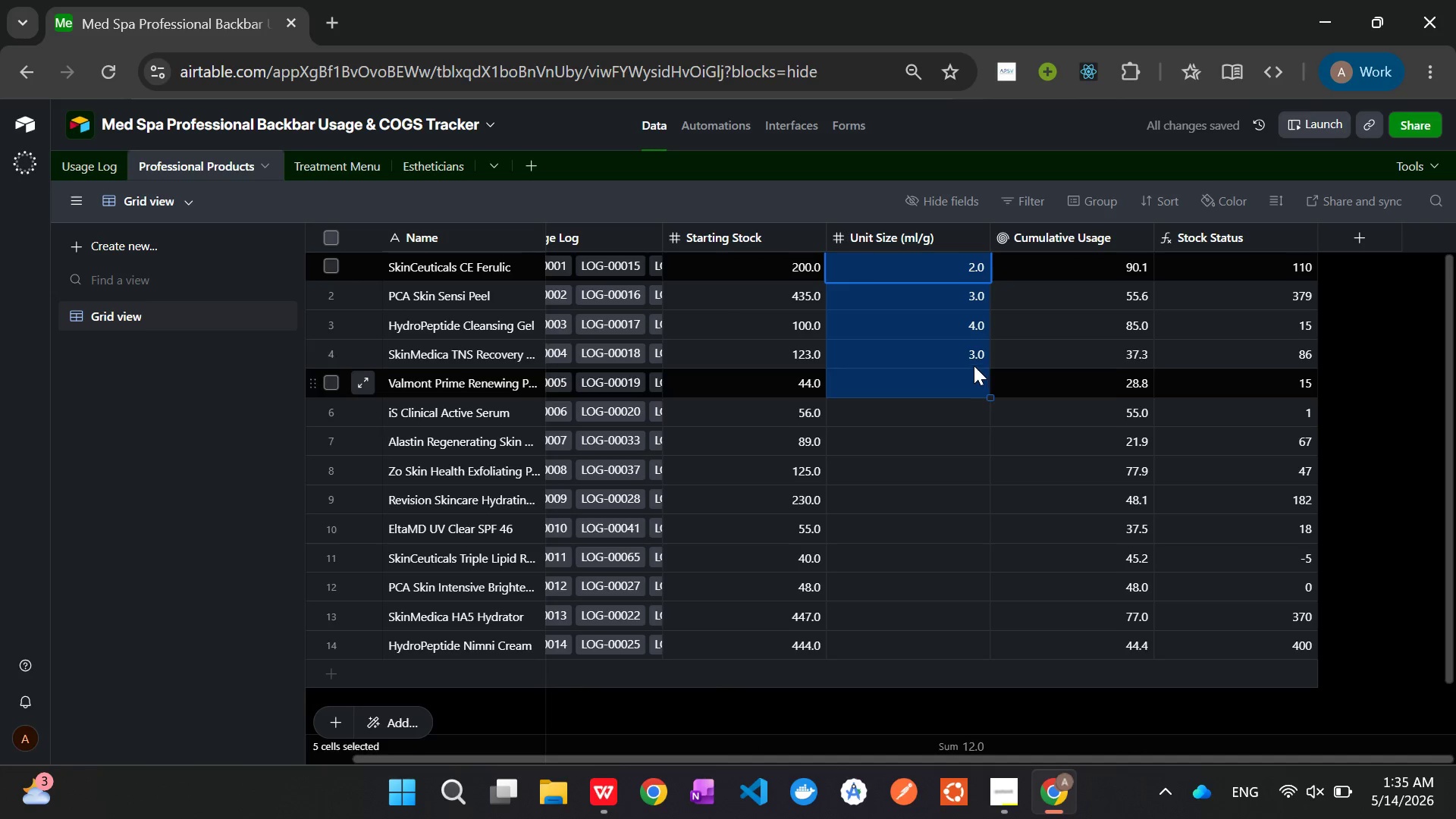 
left_click([972, 358])
 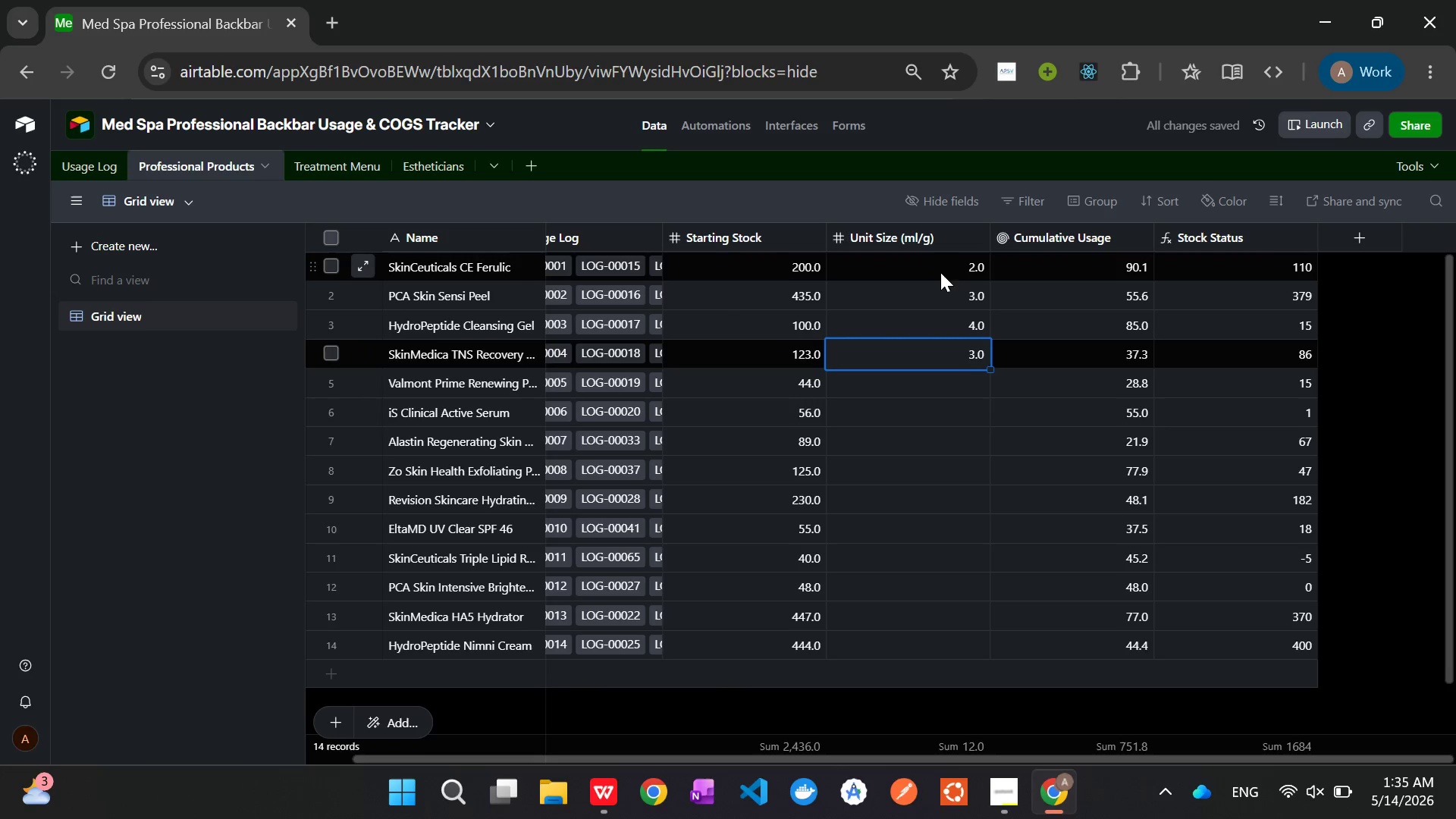 
left_click_drag(start_coordinate=[940, 268], to_coordinate=[952, 353])
 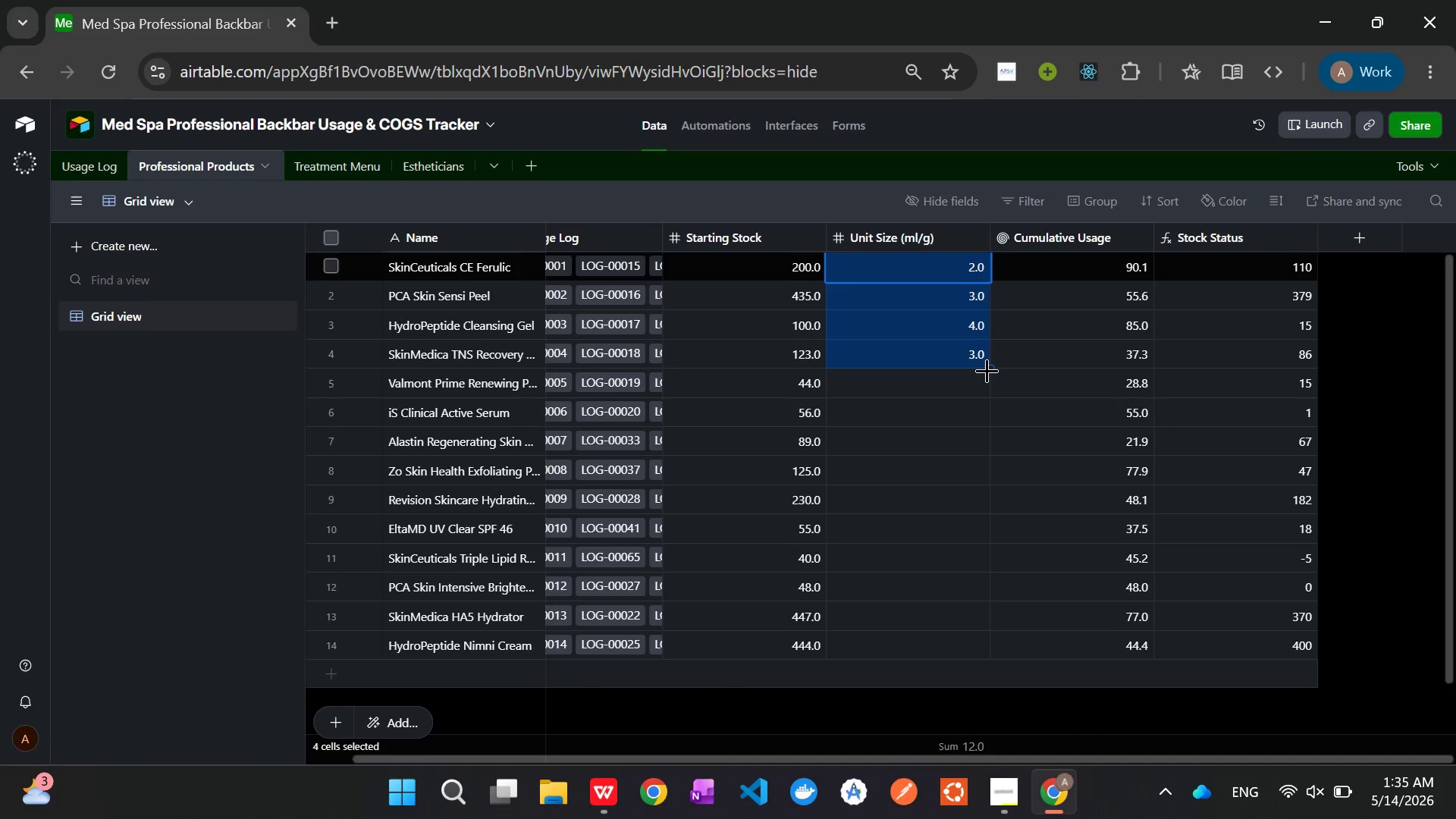 
left_click_drag(start_coordinate=[990, 369], to_coordinate=[970, 651])
 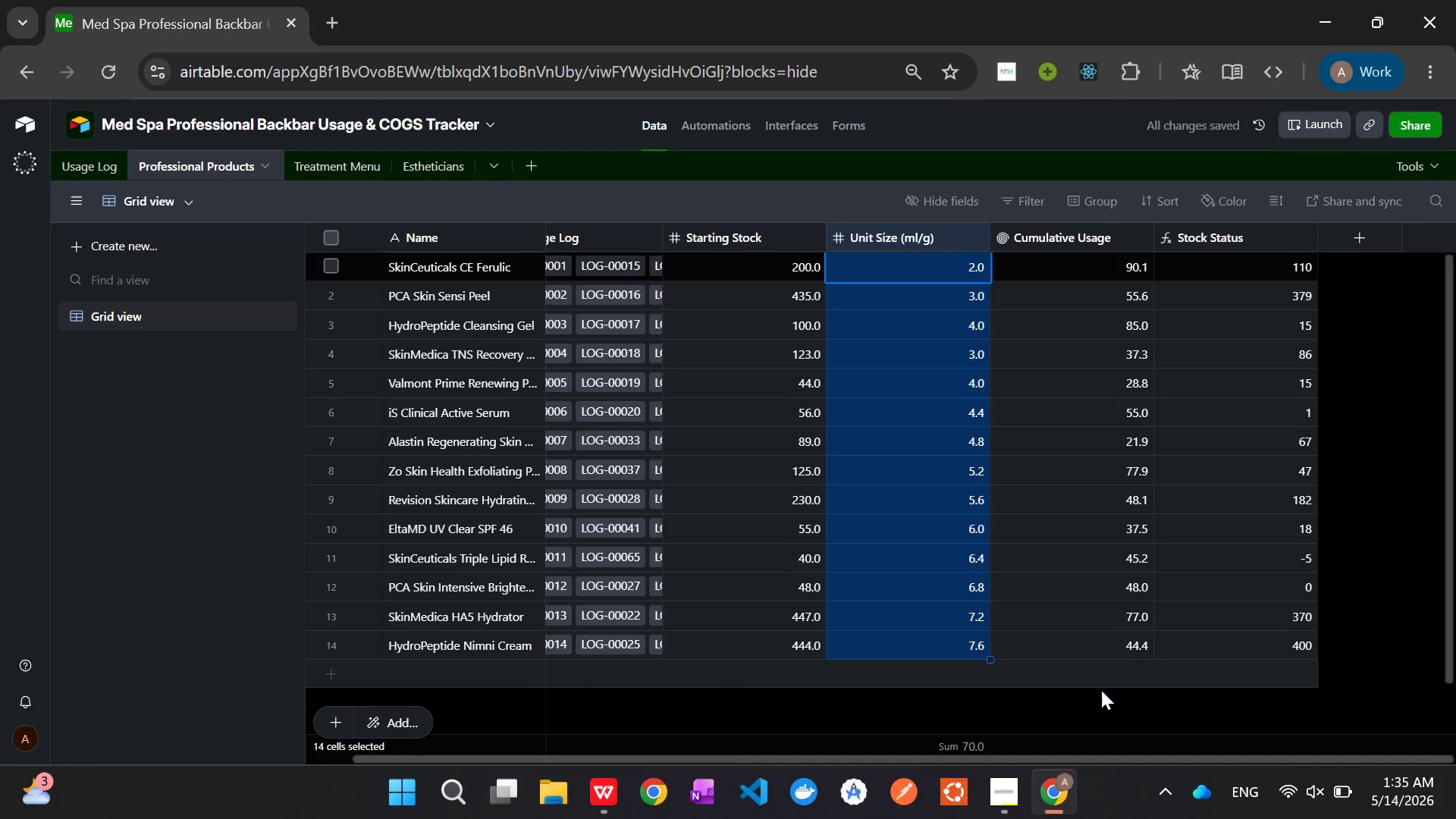 
left_click([1096, 705])
 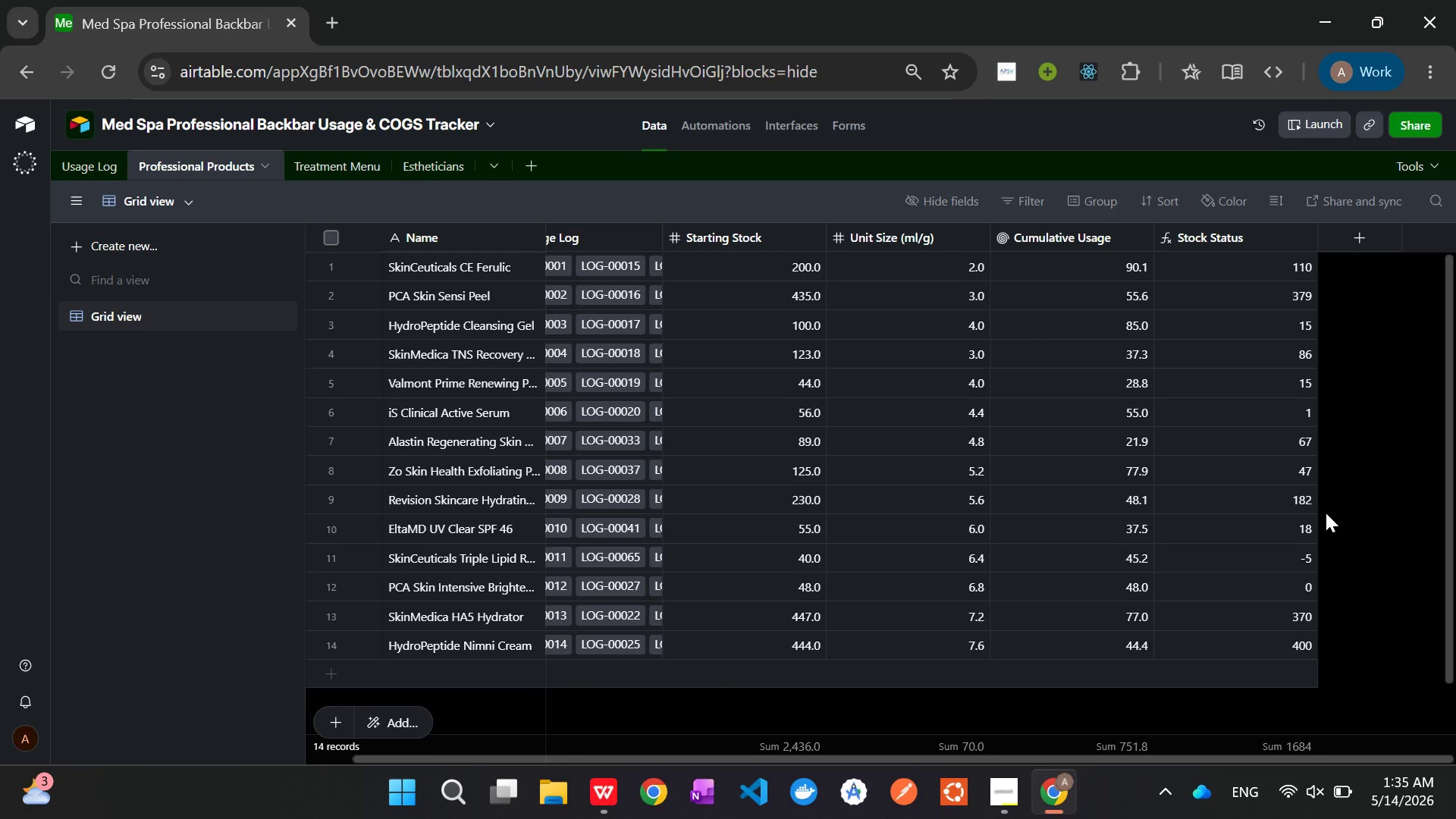 
wait(6.12)
 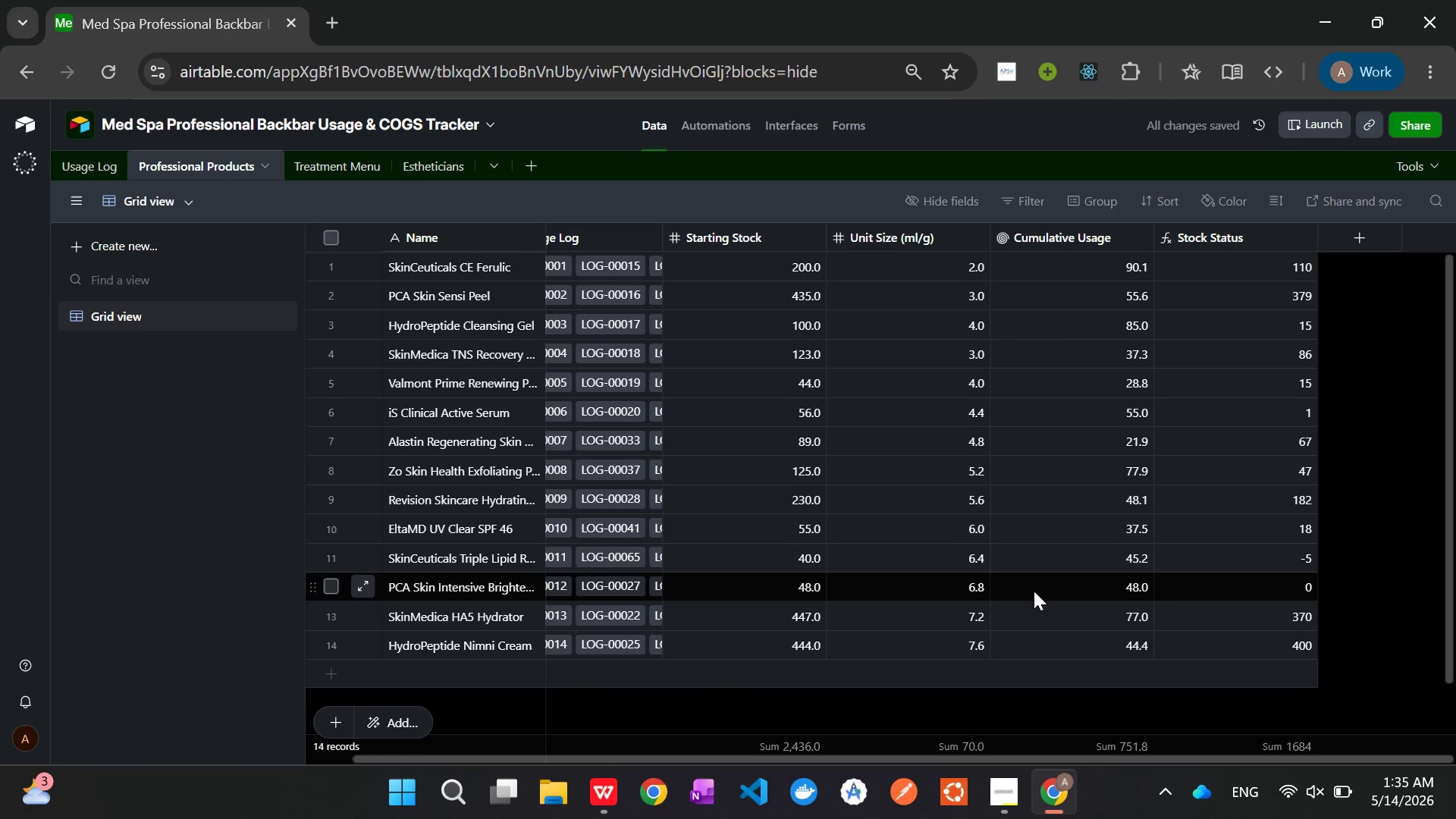 
left_click([1378, 422])
 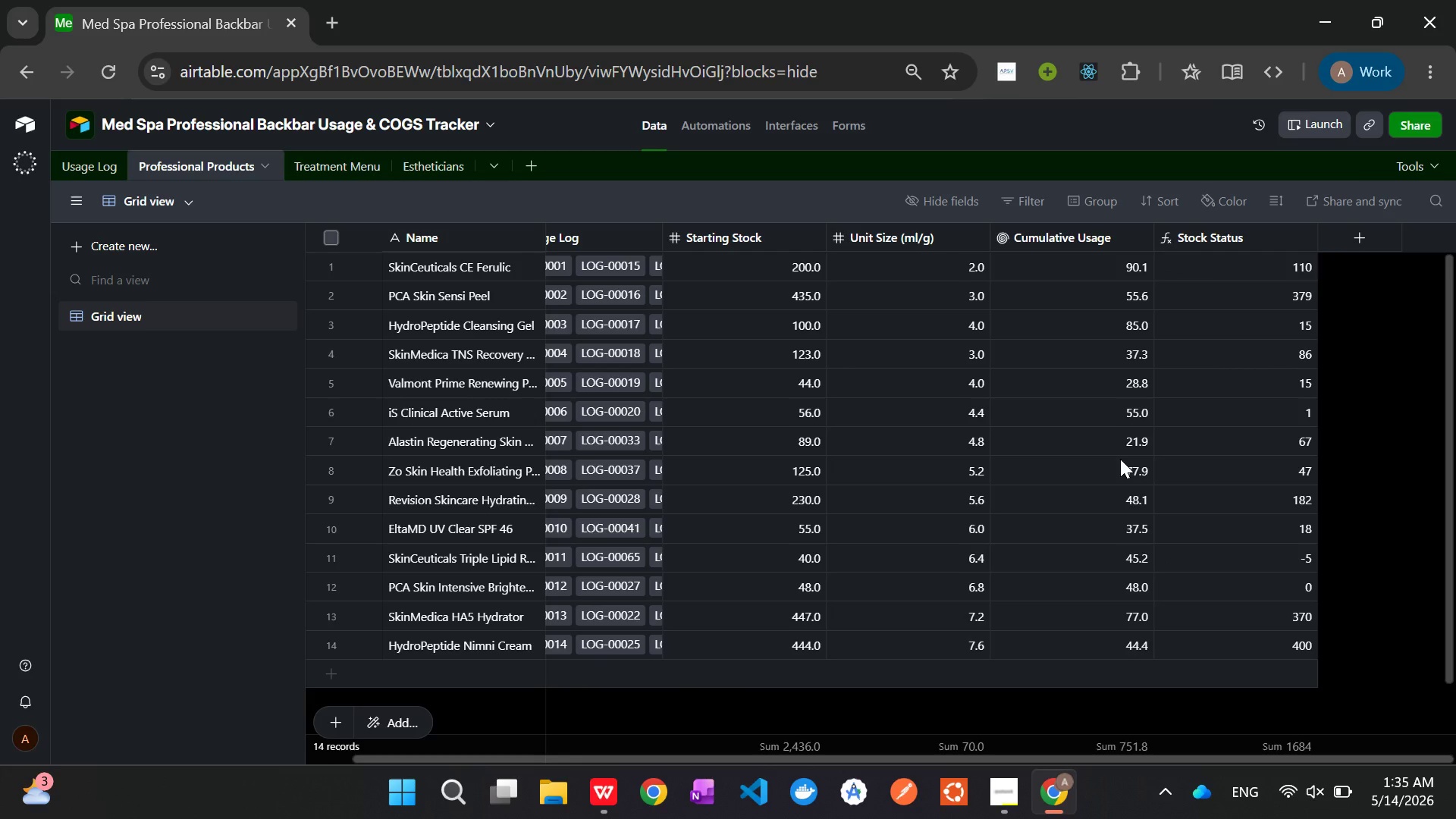 
wait(24.92)
 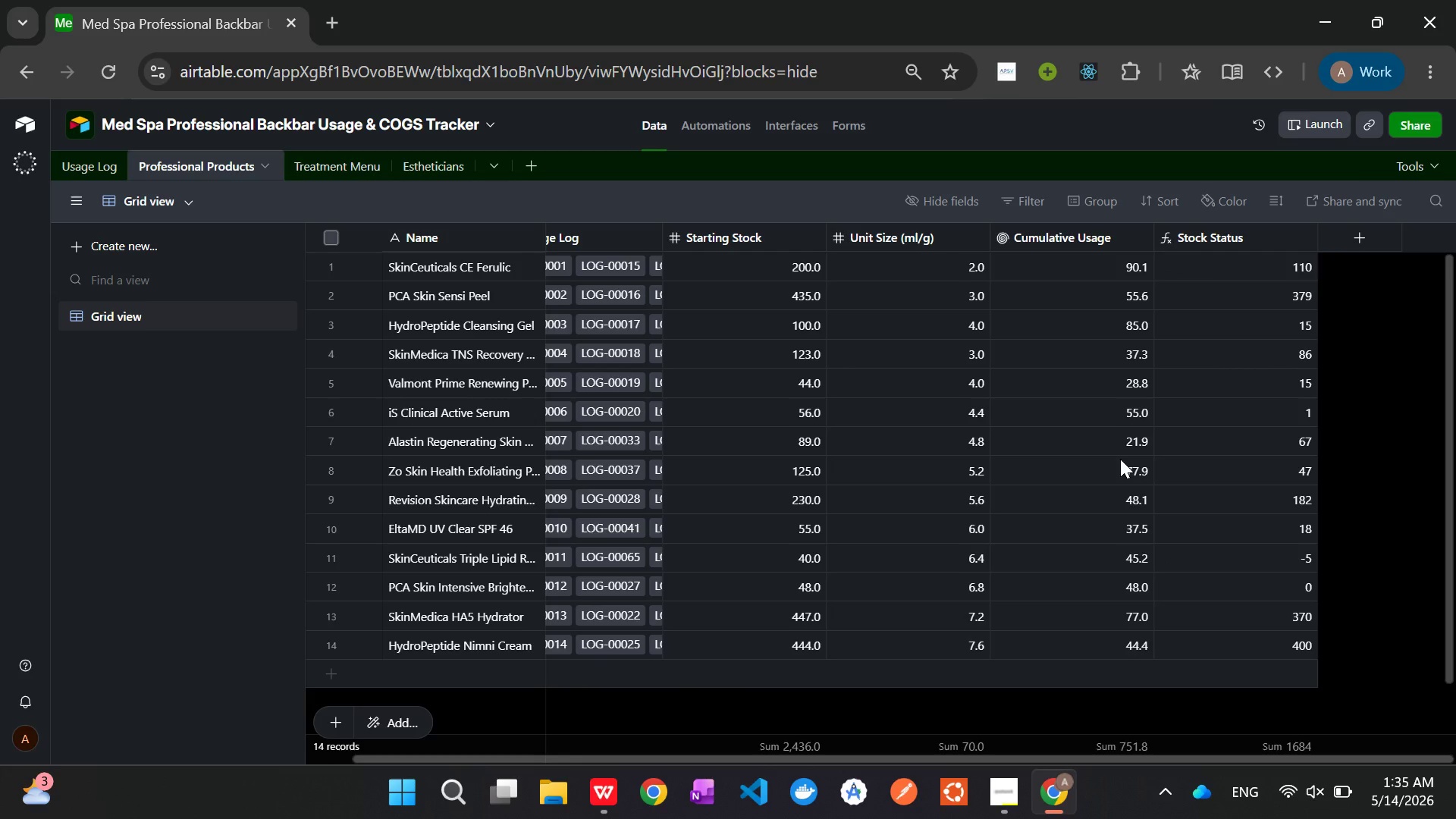 
left_click([1342, 237])
 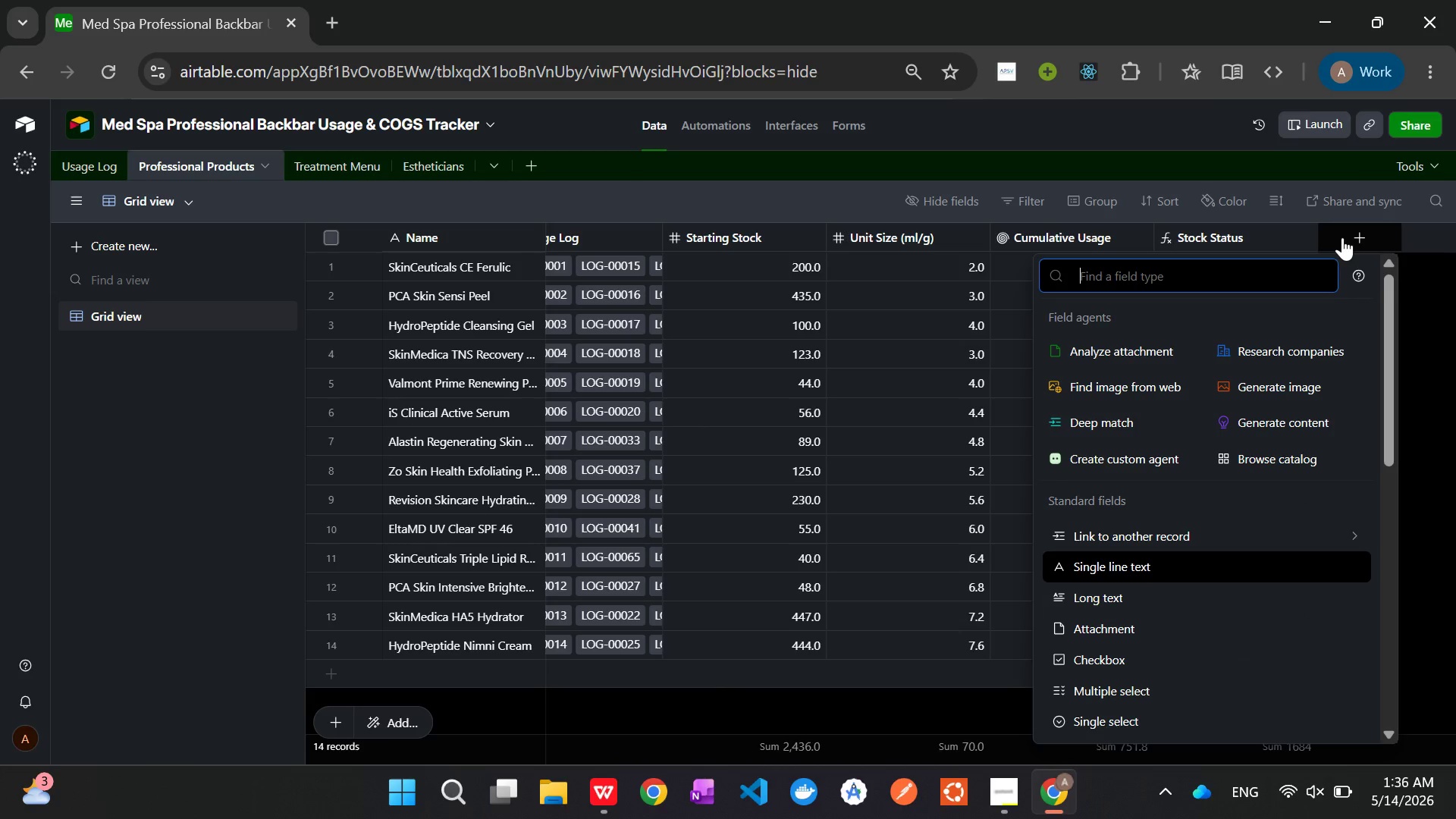 
wait(8.17)
 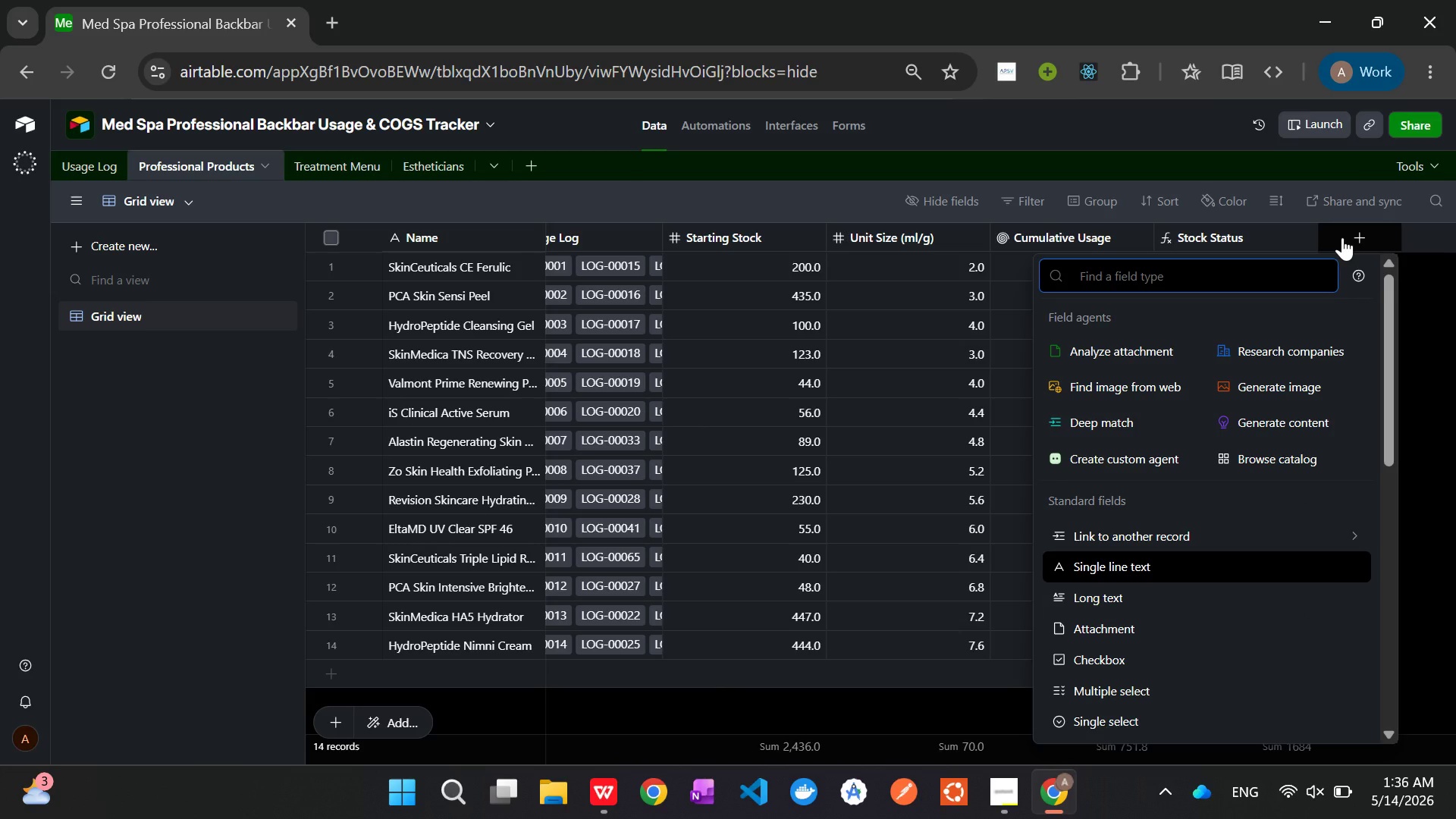 
type(Conf)
key(Backspace)
type(do)
key(Backspace)
type(itiona formatting)
 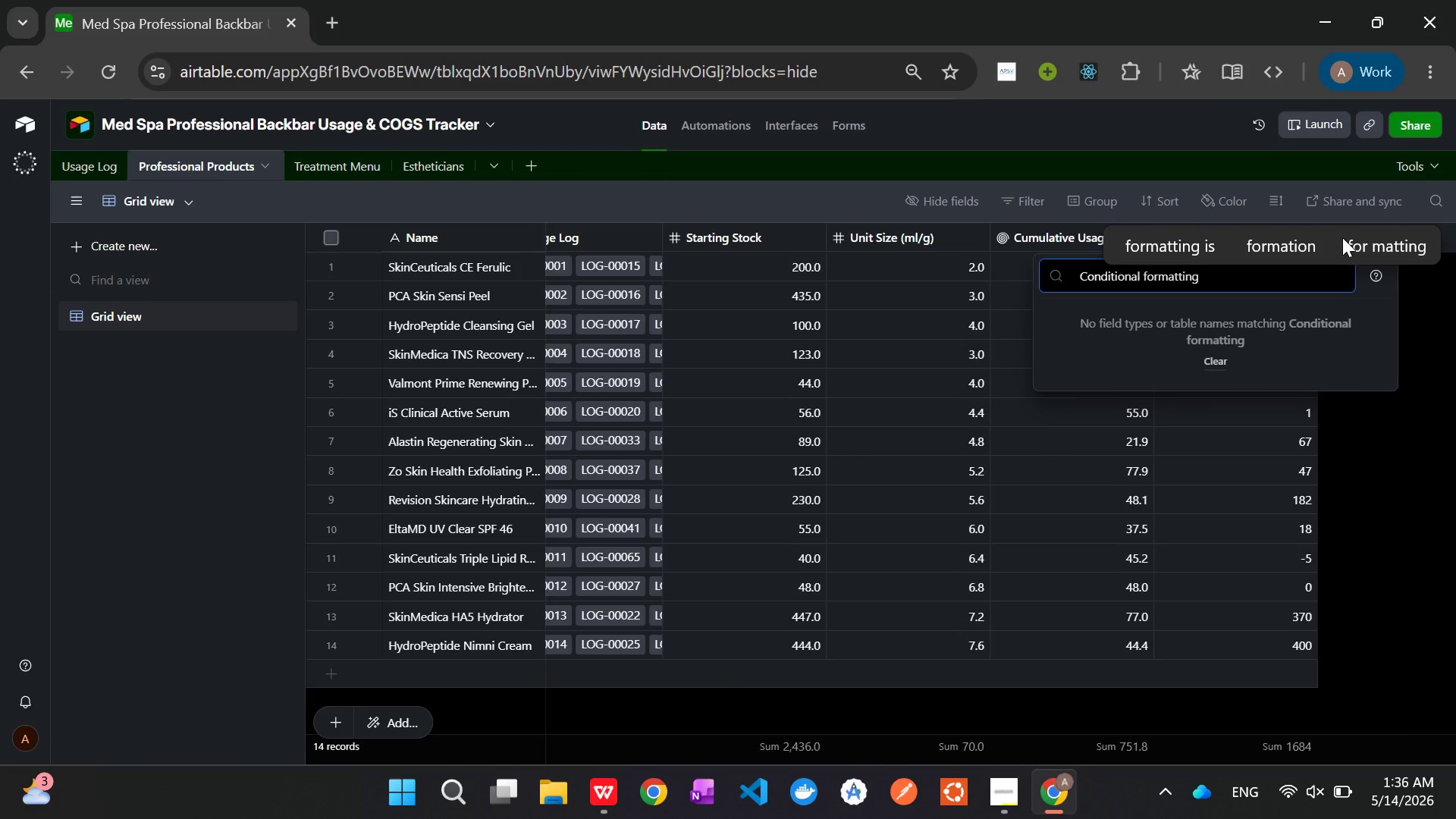 
key(Control+A)
 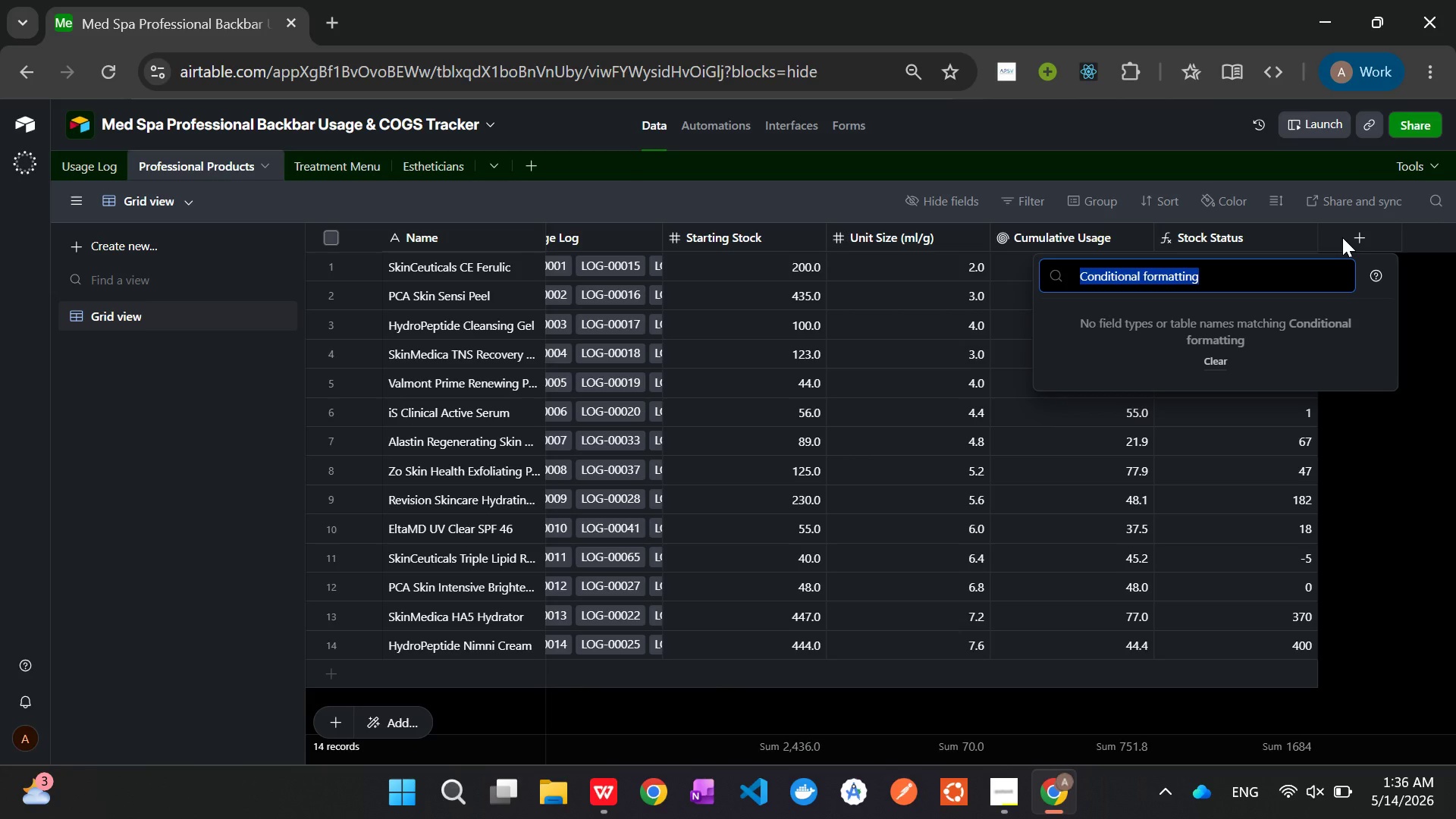 
key(Control+X)
 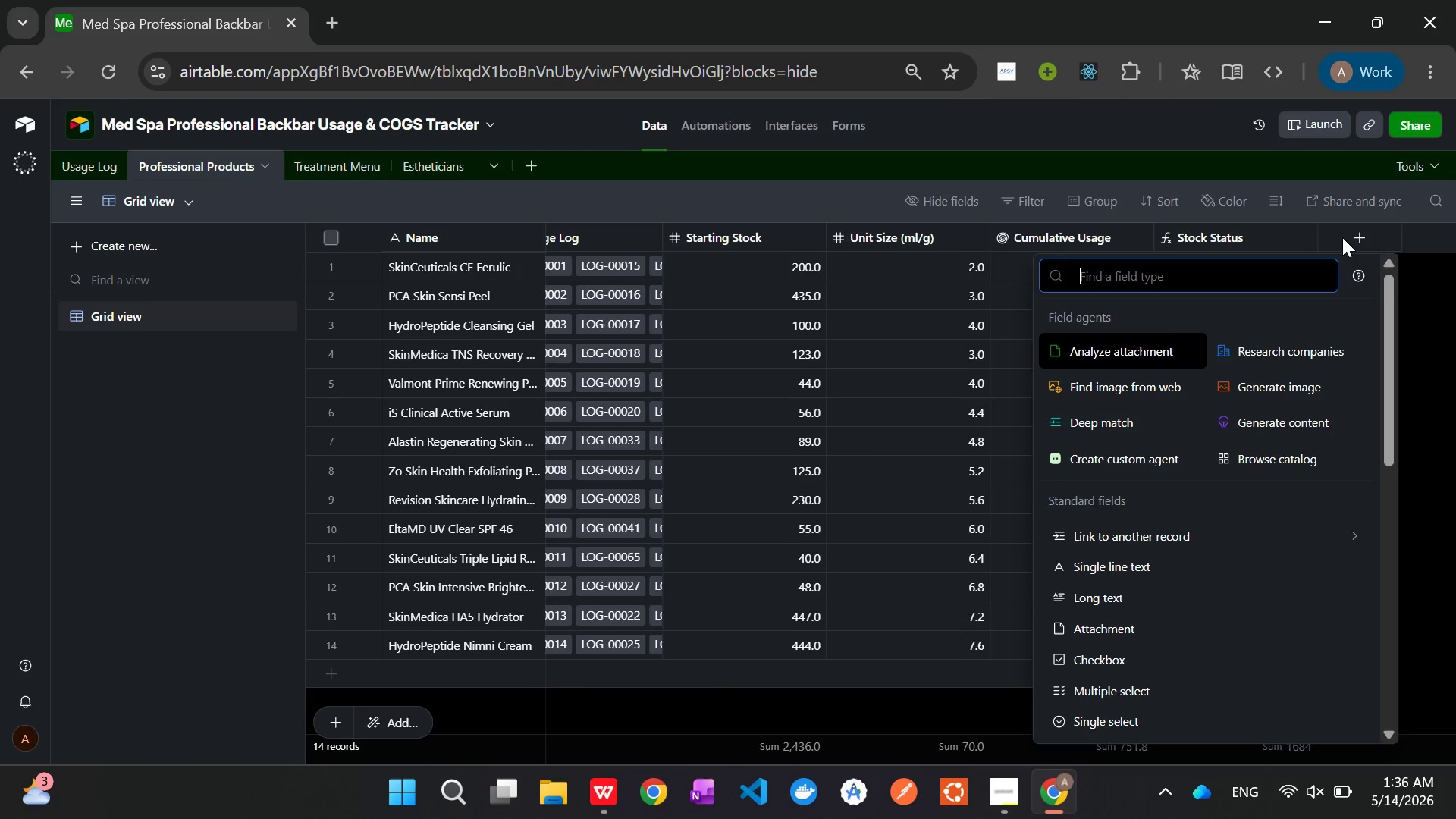 
type(for)
 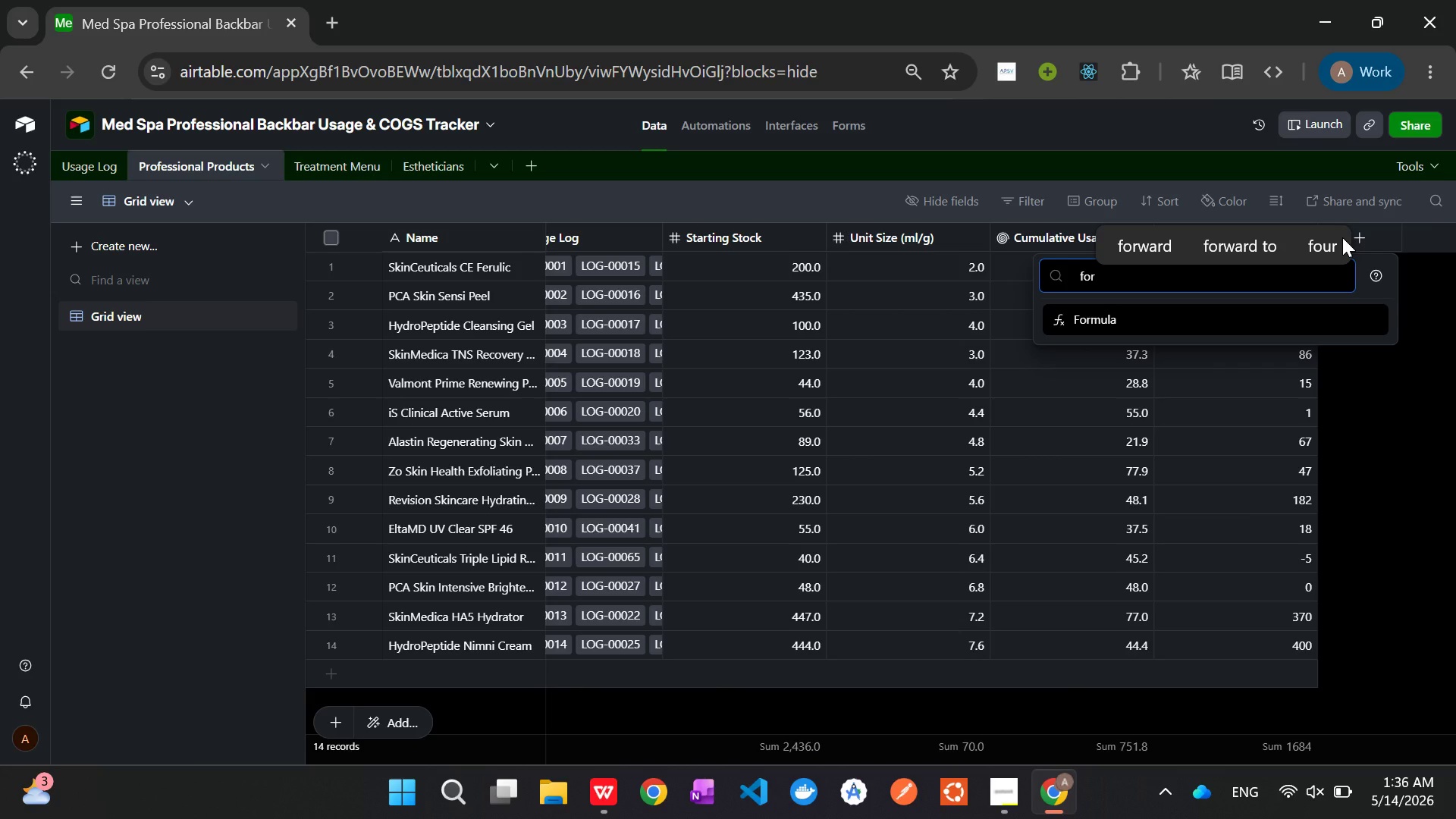 
key(Enter)
 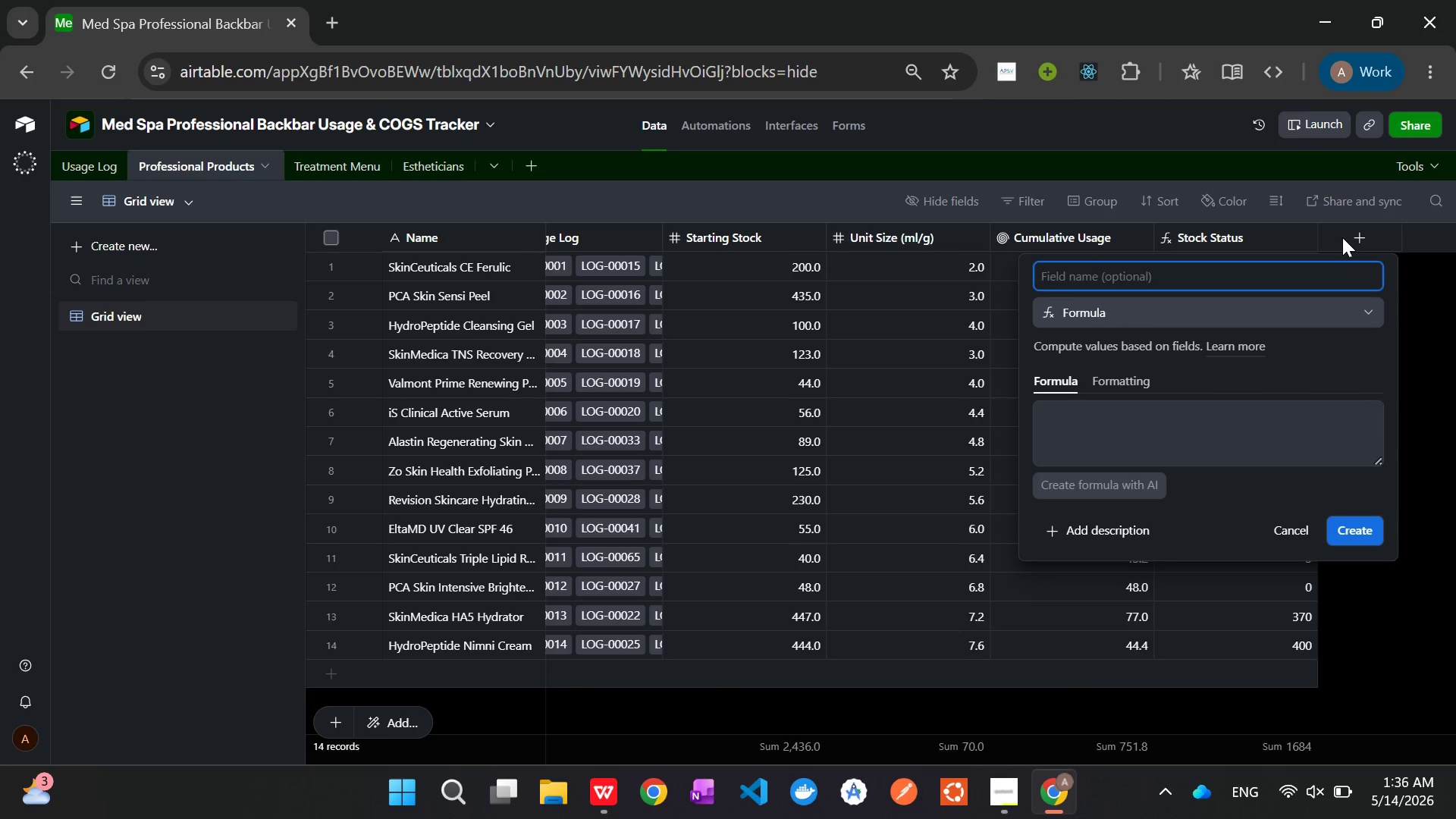 
key(Control+V)
 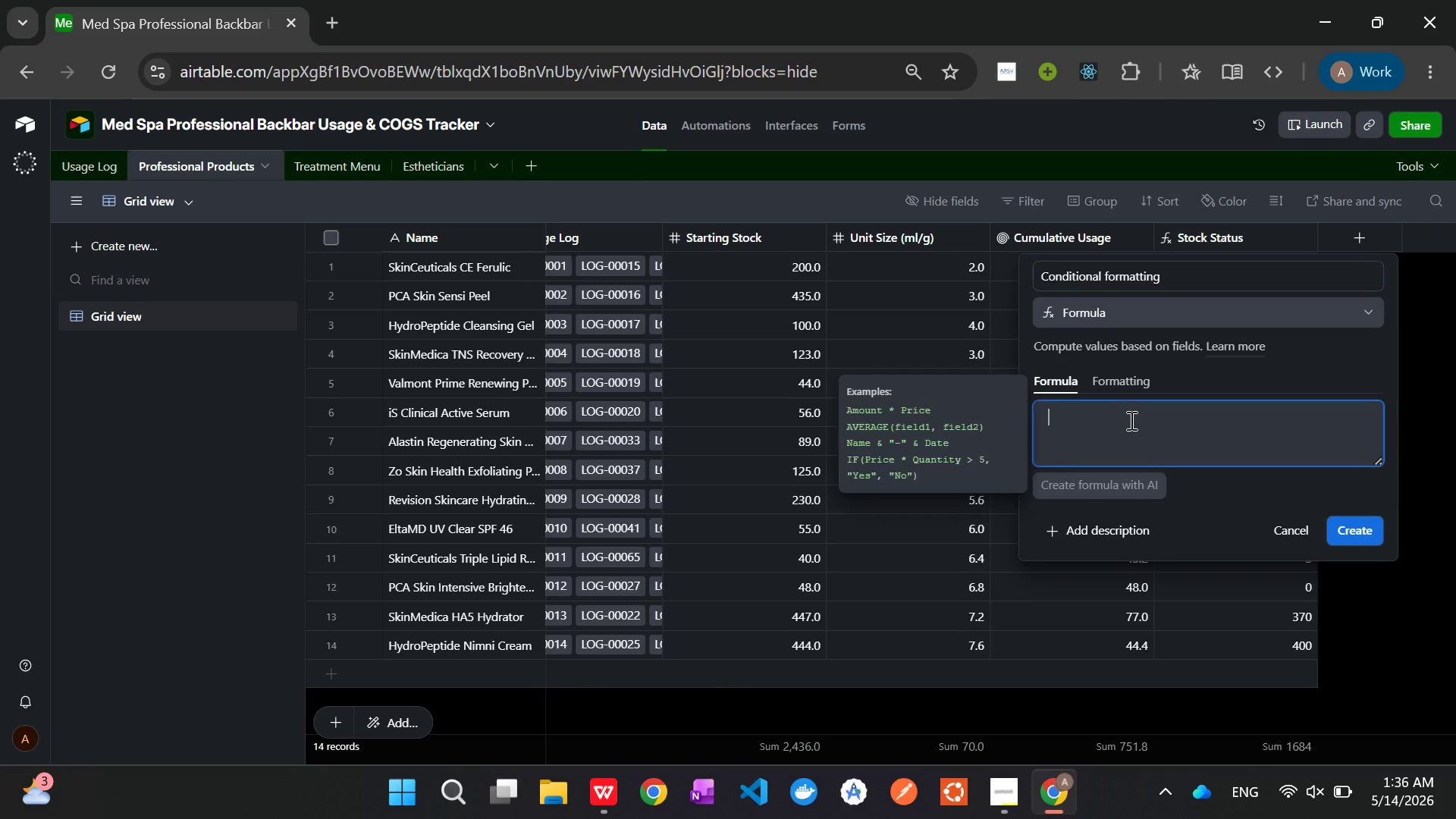 
type(IF()
 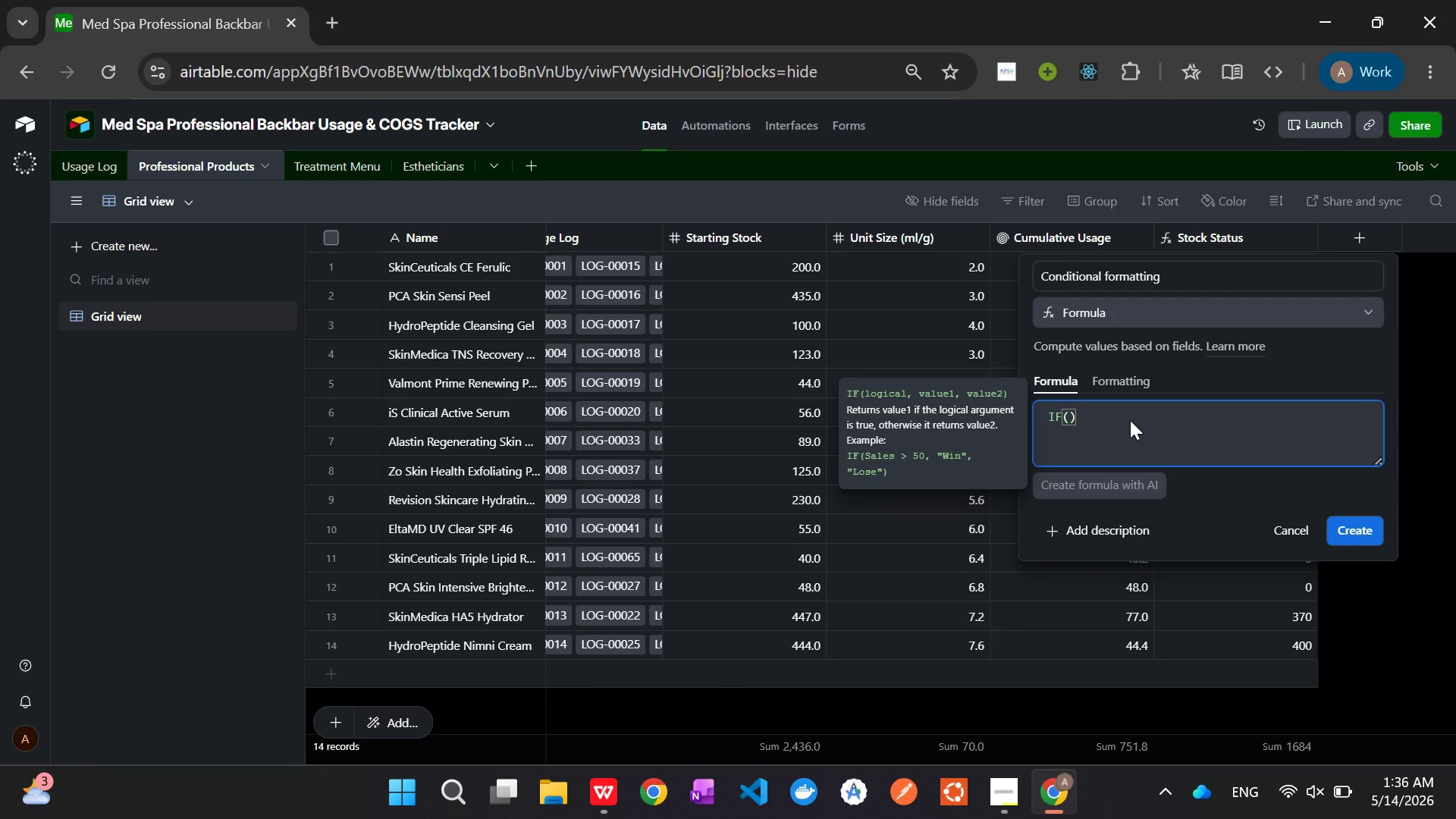 
type({ST)
 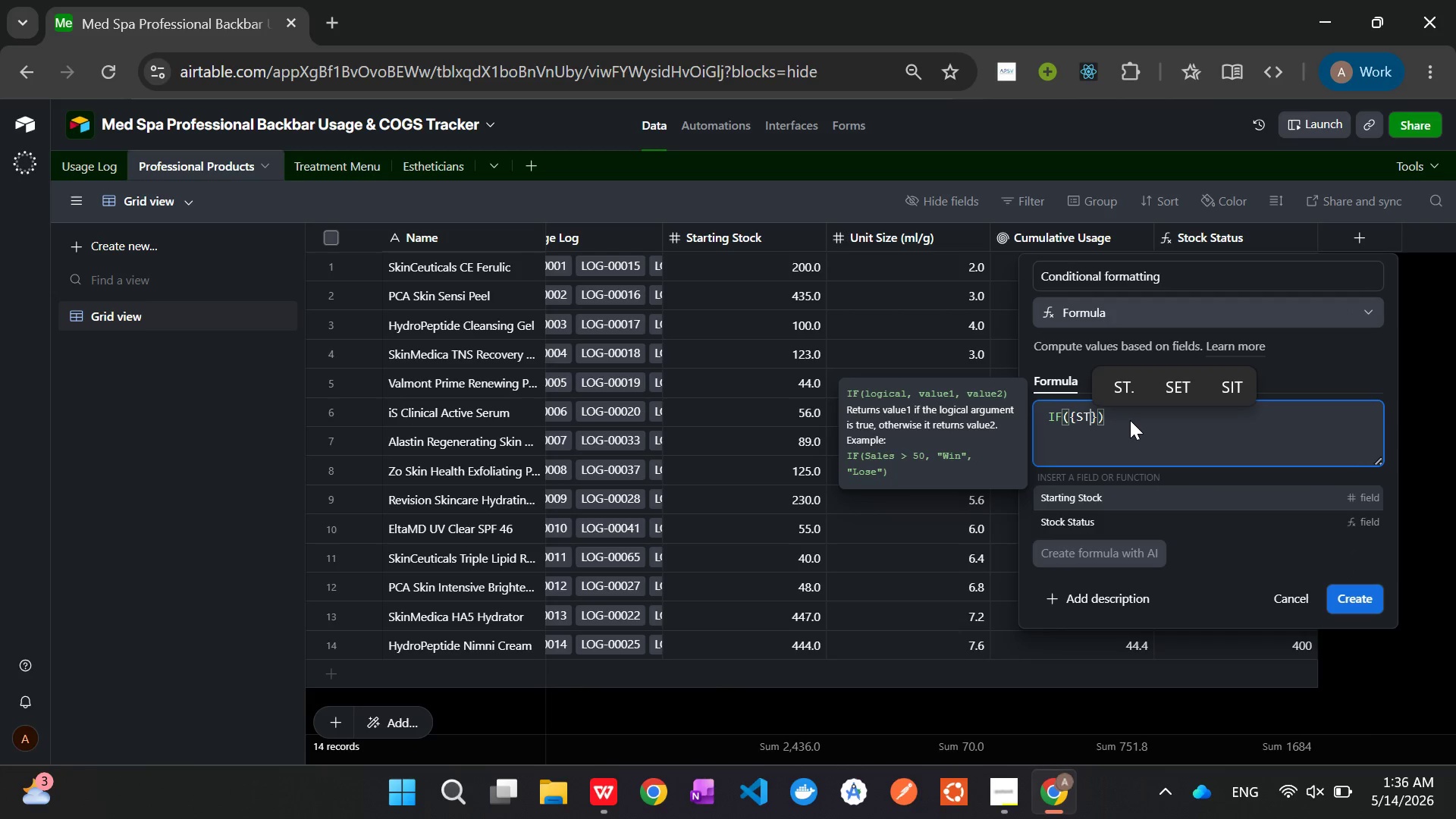 
key(ArrowDown)
 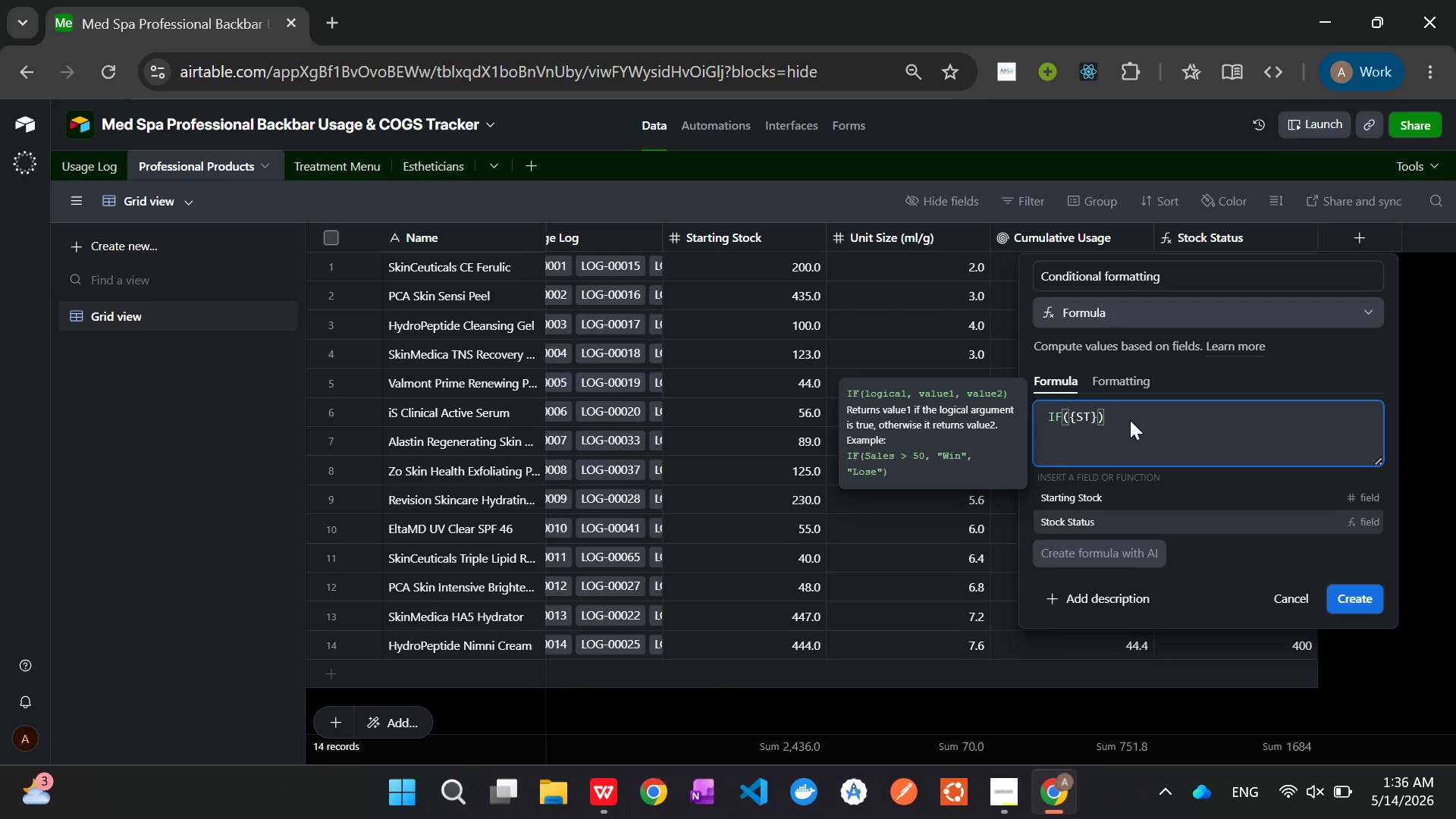 
key(Tab)
 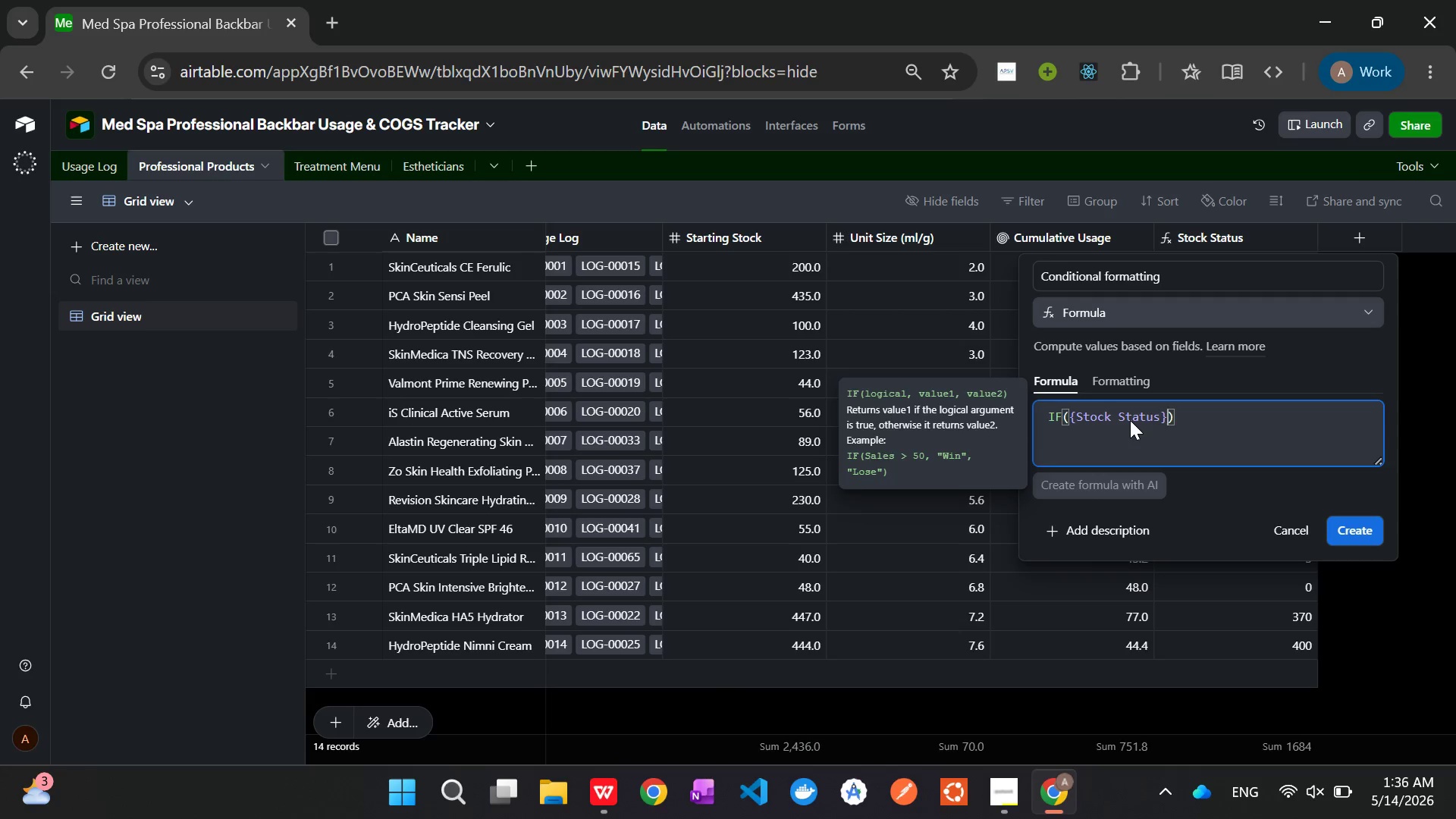 
key(Space)
 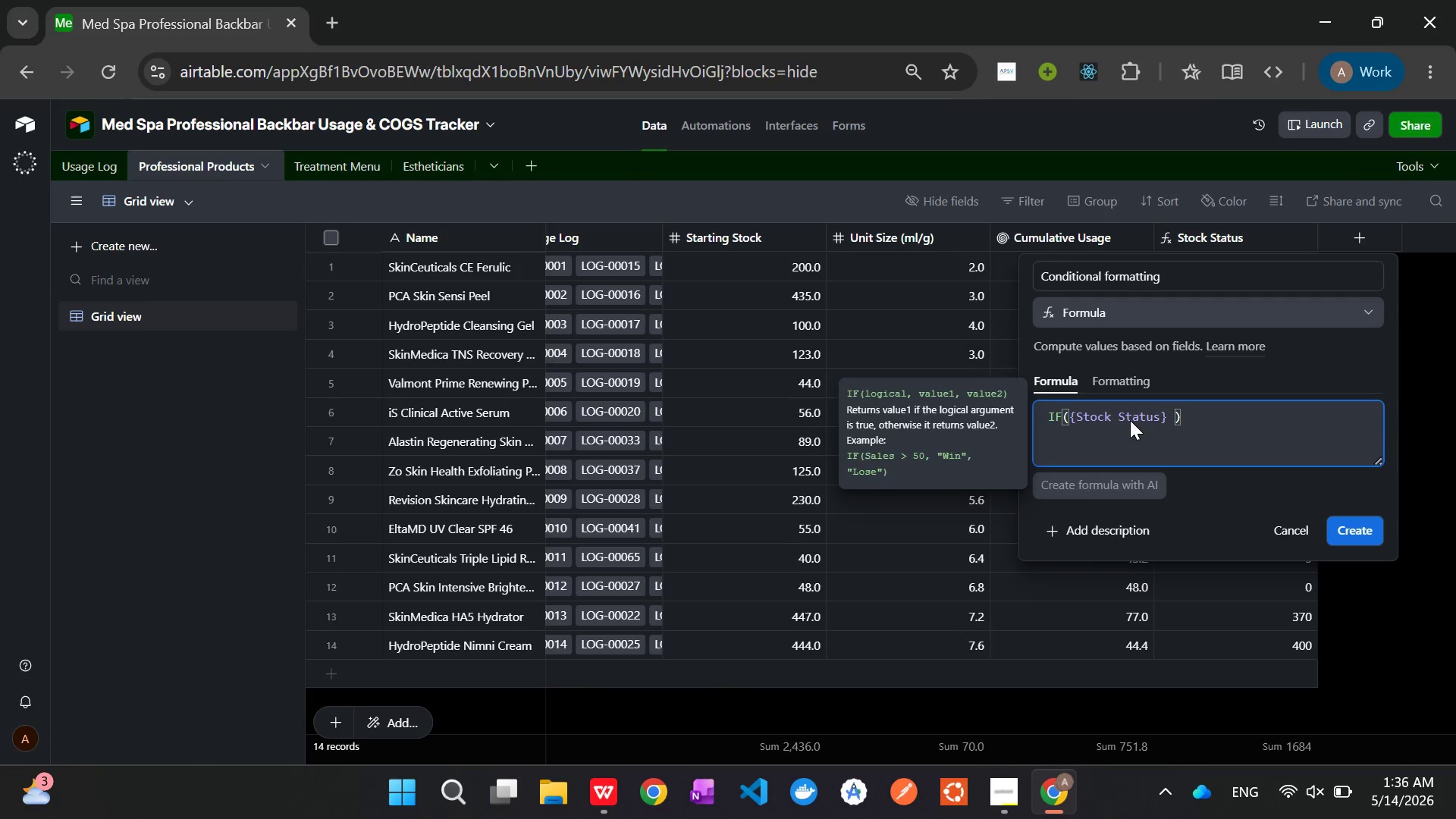 
key(Shift+Comma)
 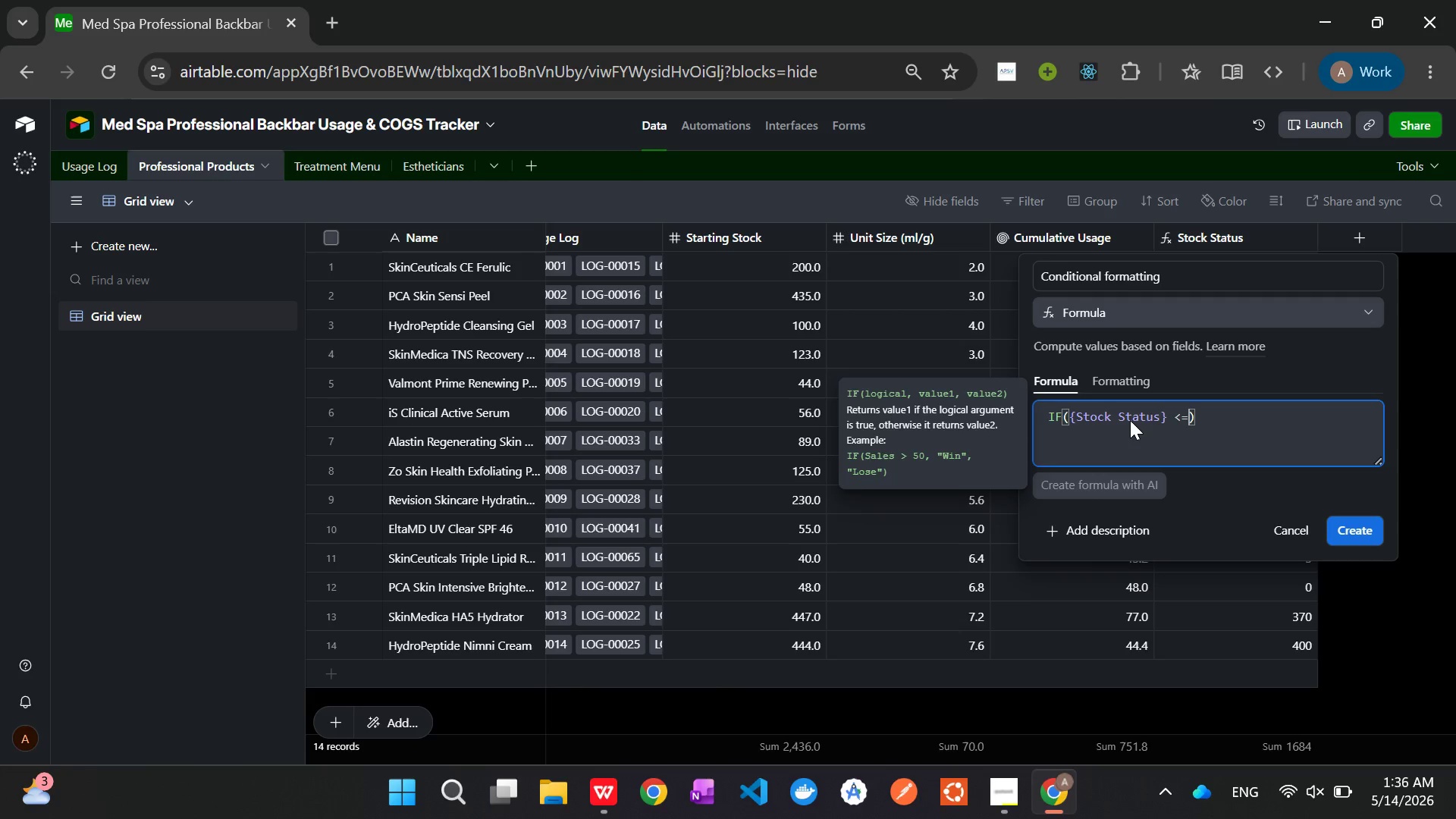 
key(Equal)
 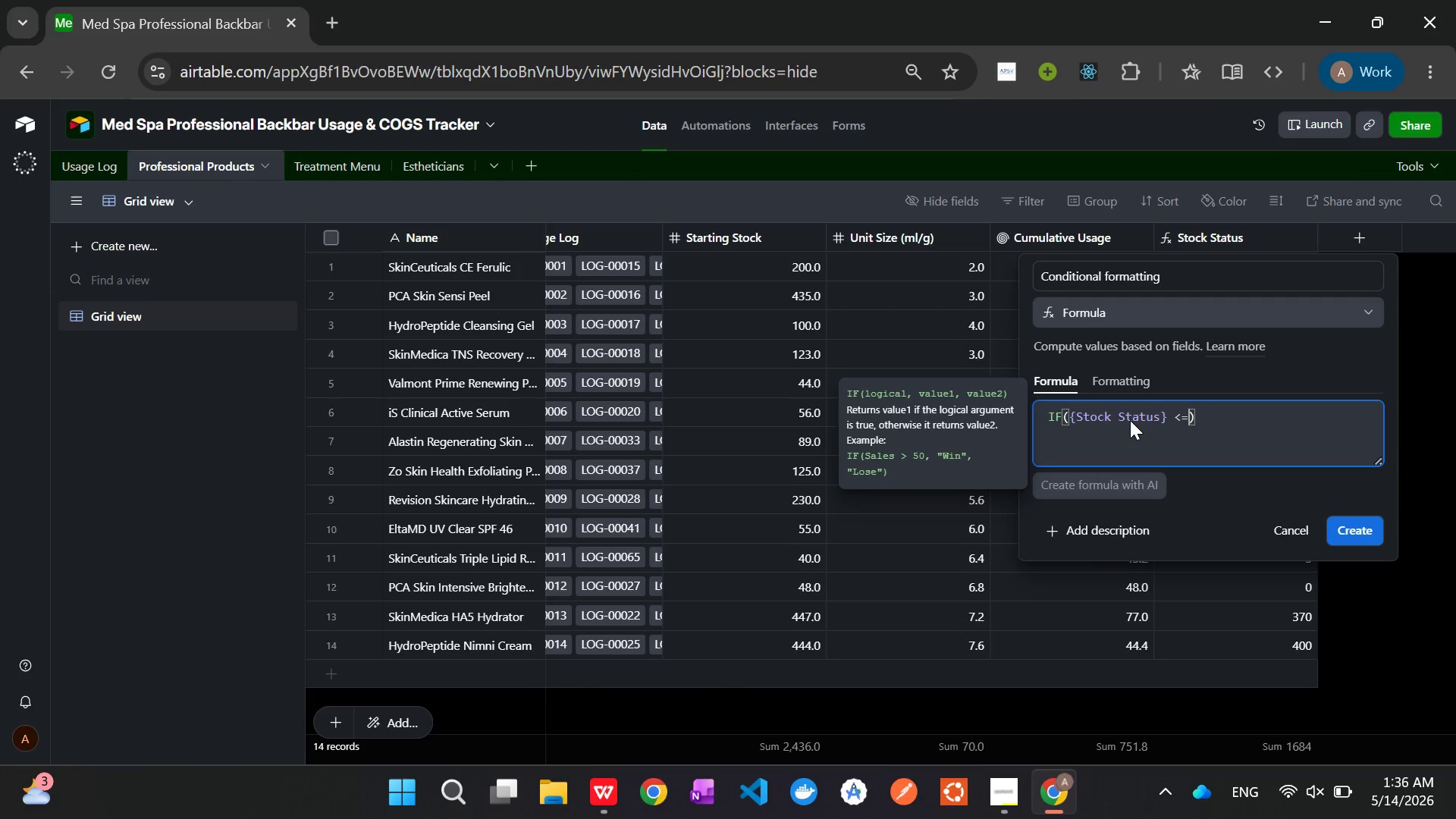 
key(Space)
 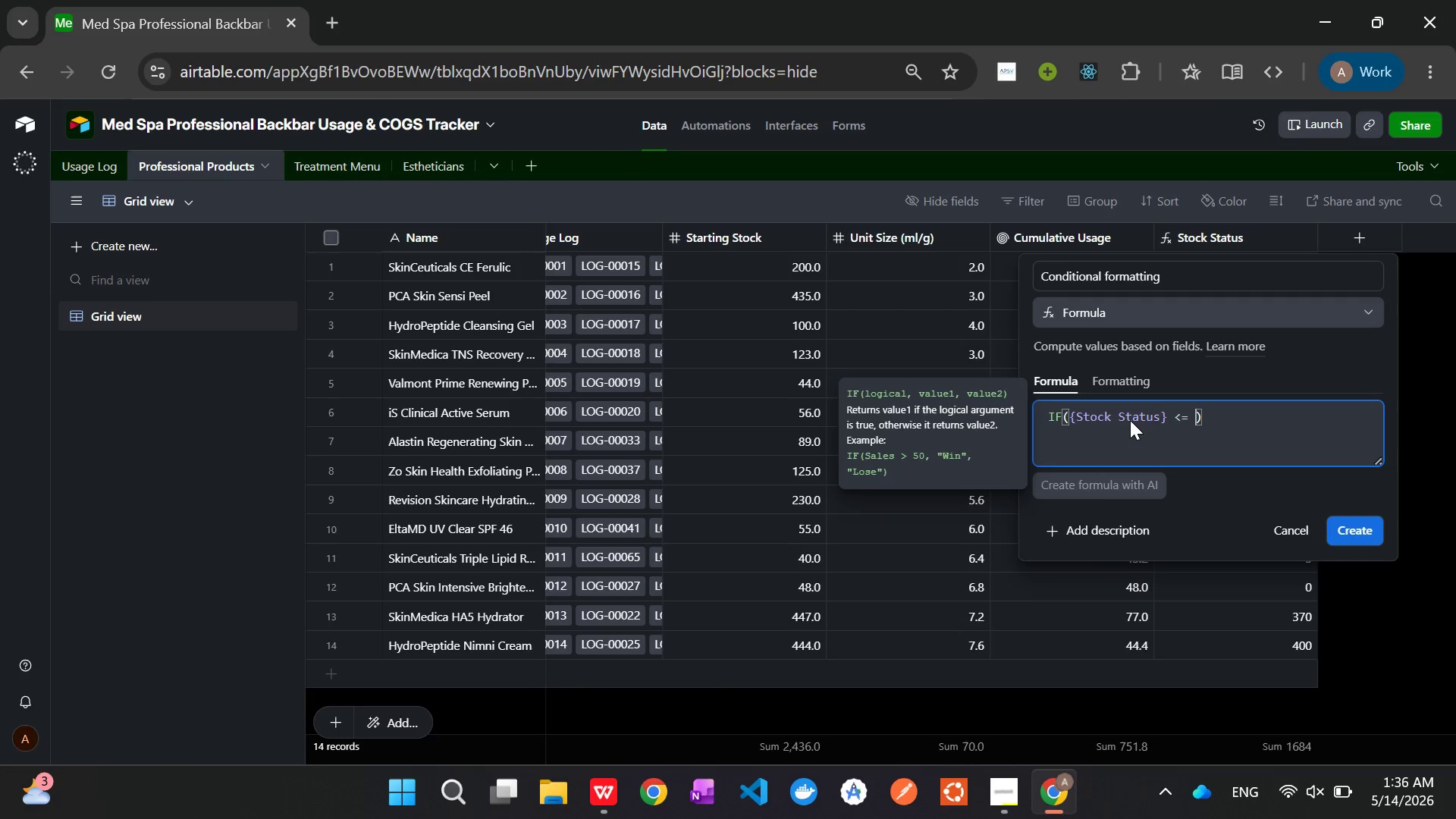 
wait(6.75)
 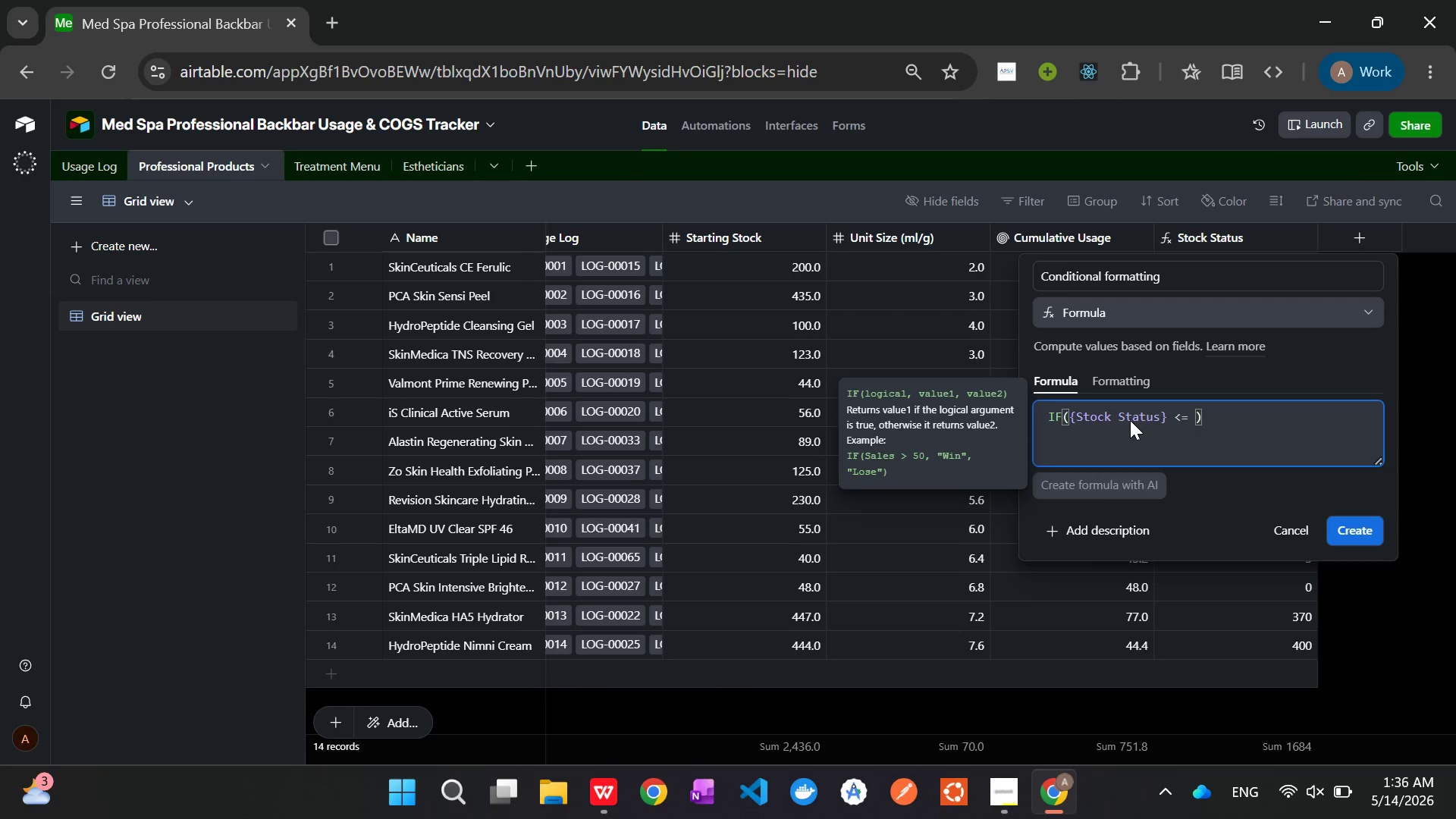 
key(2)
 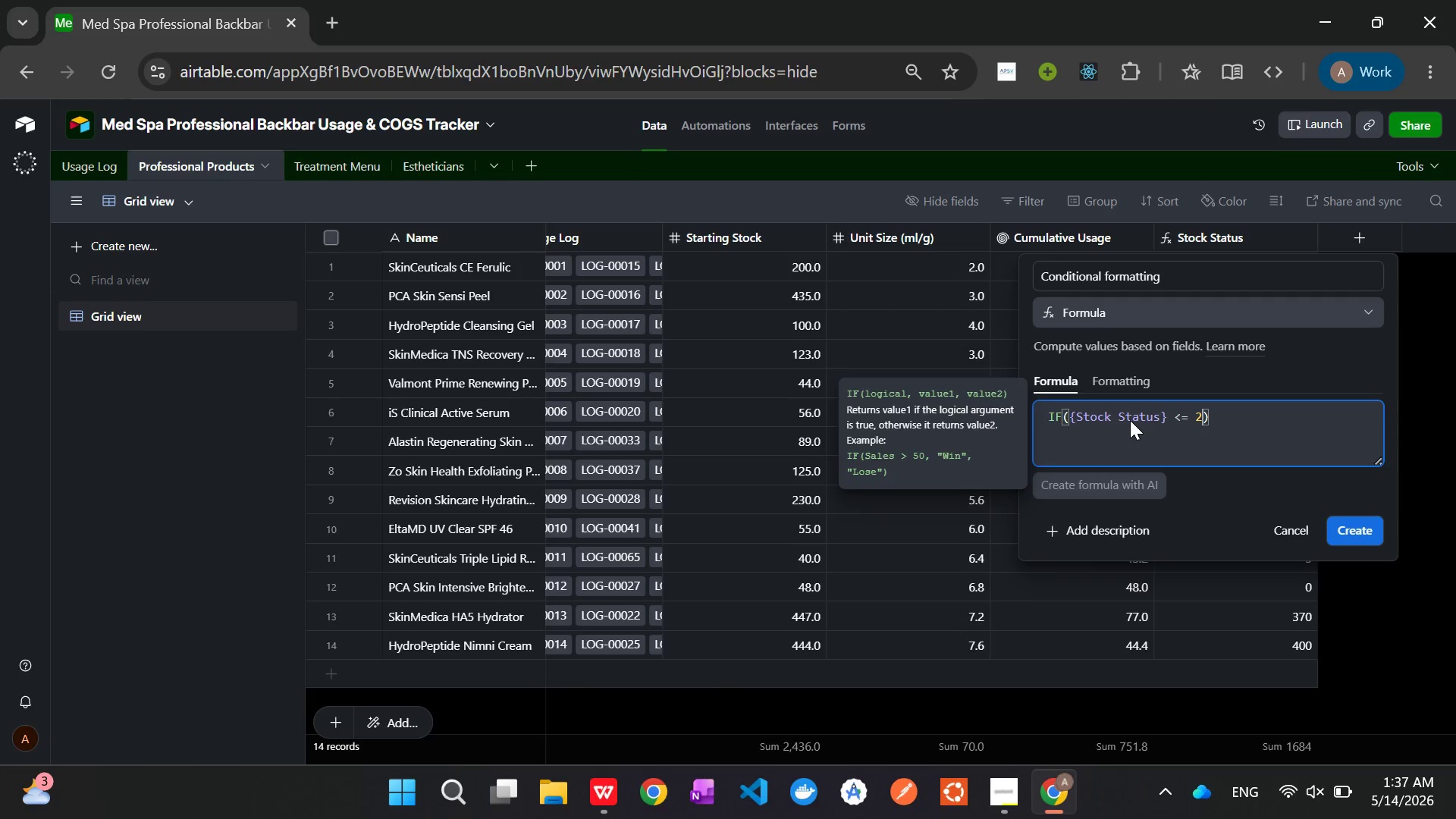 
wait(15.91)
 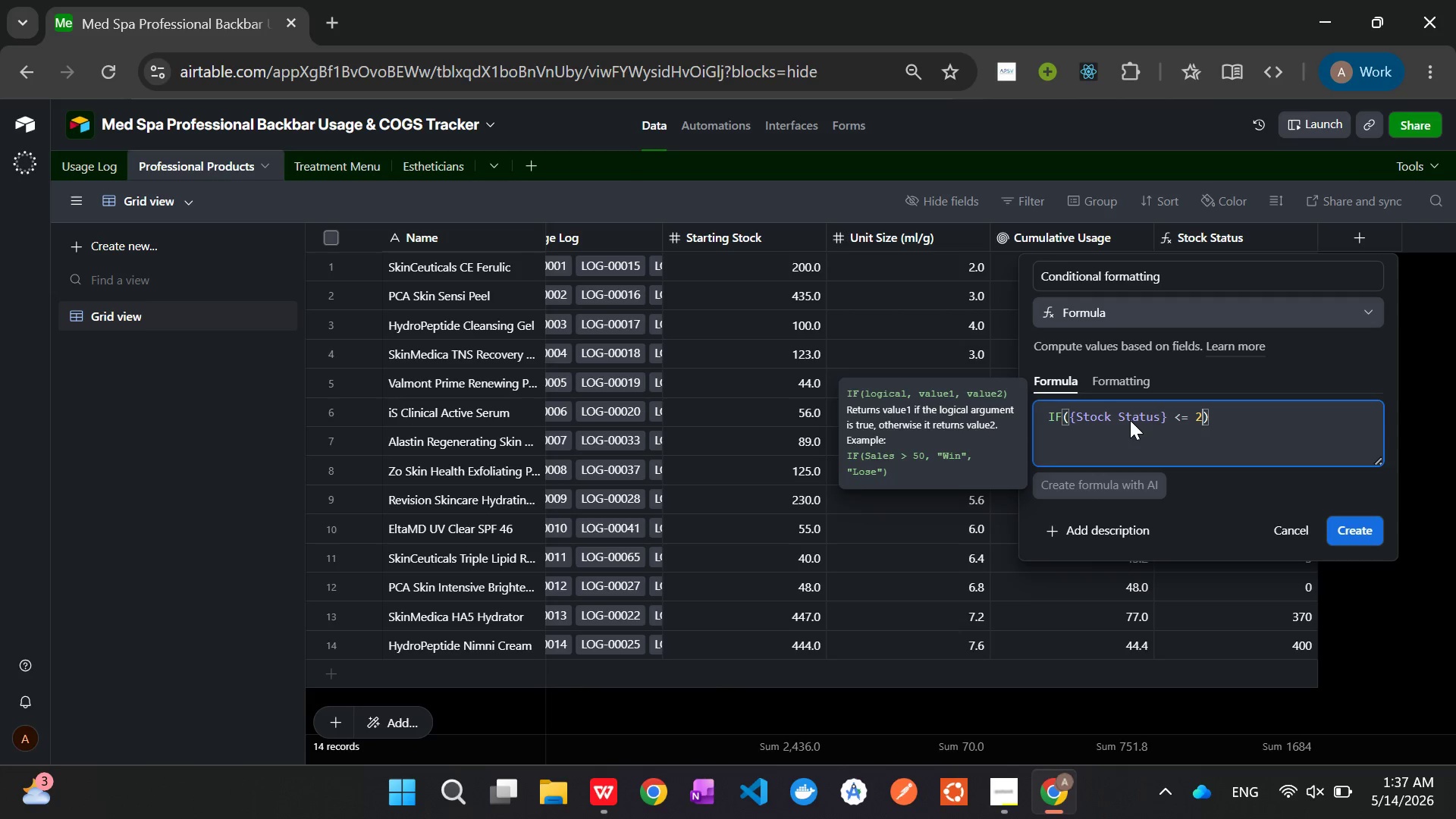 
key(Backspace)
type(10,)
 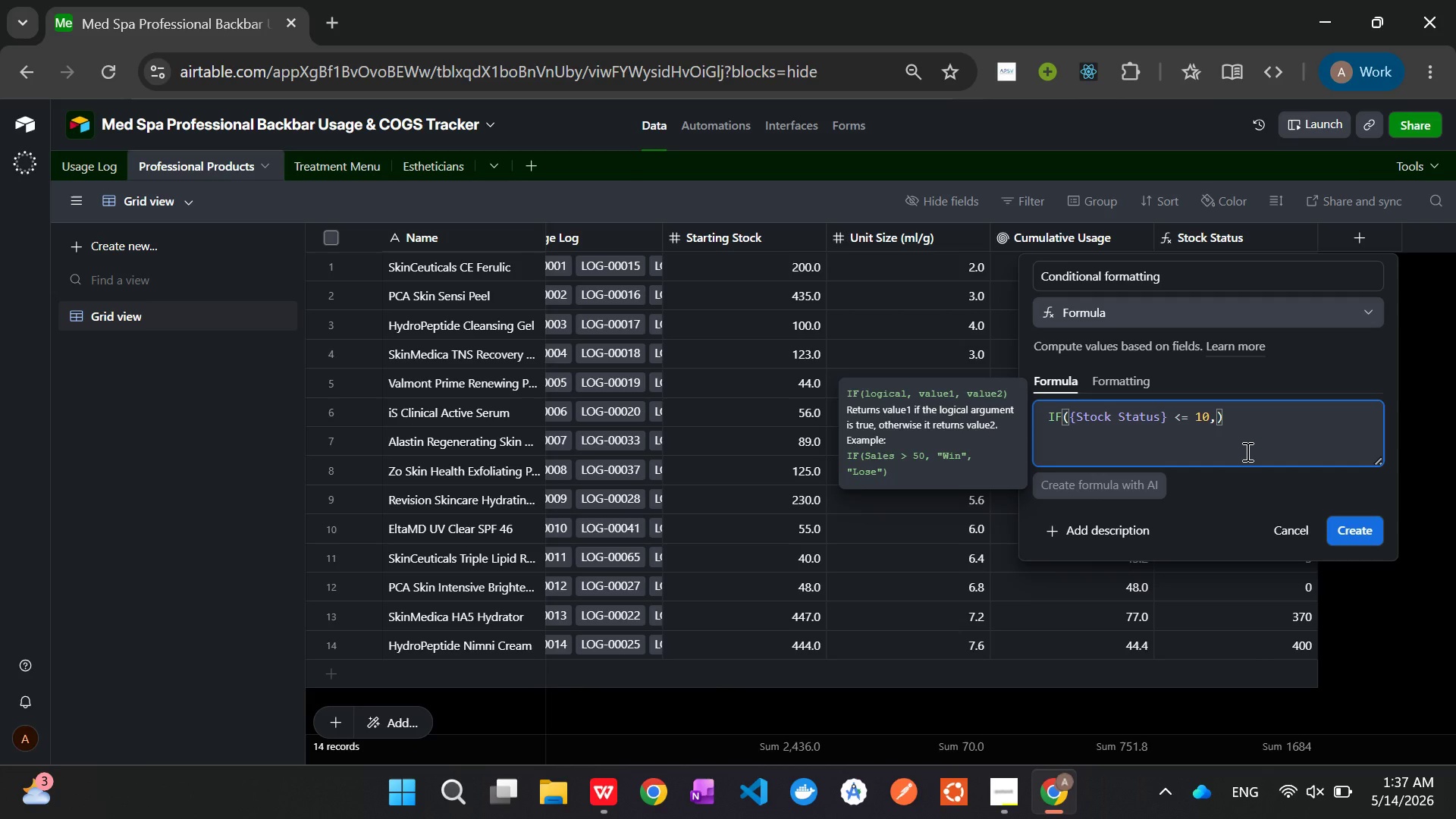 
wait(22.08)
 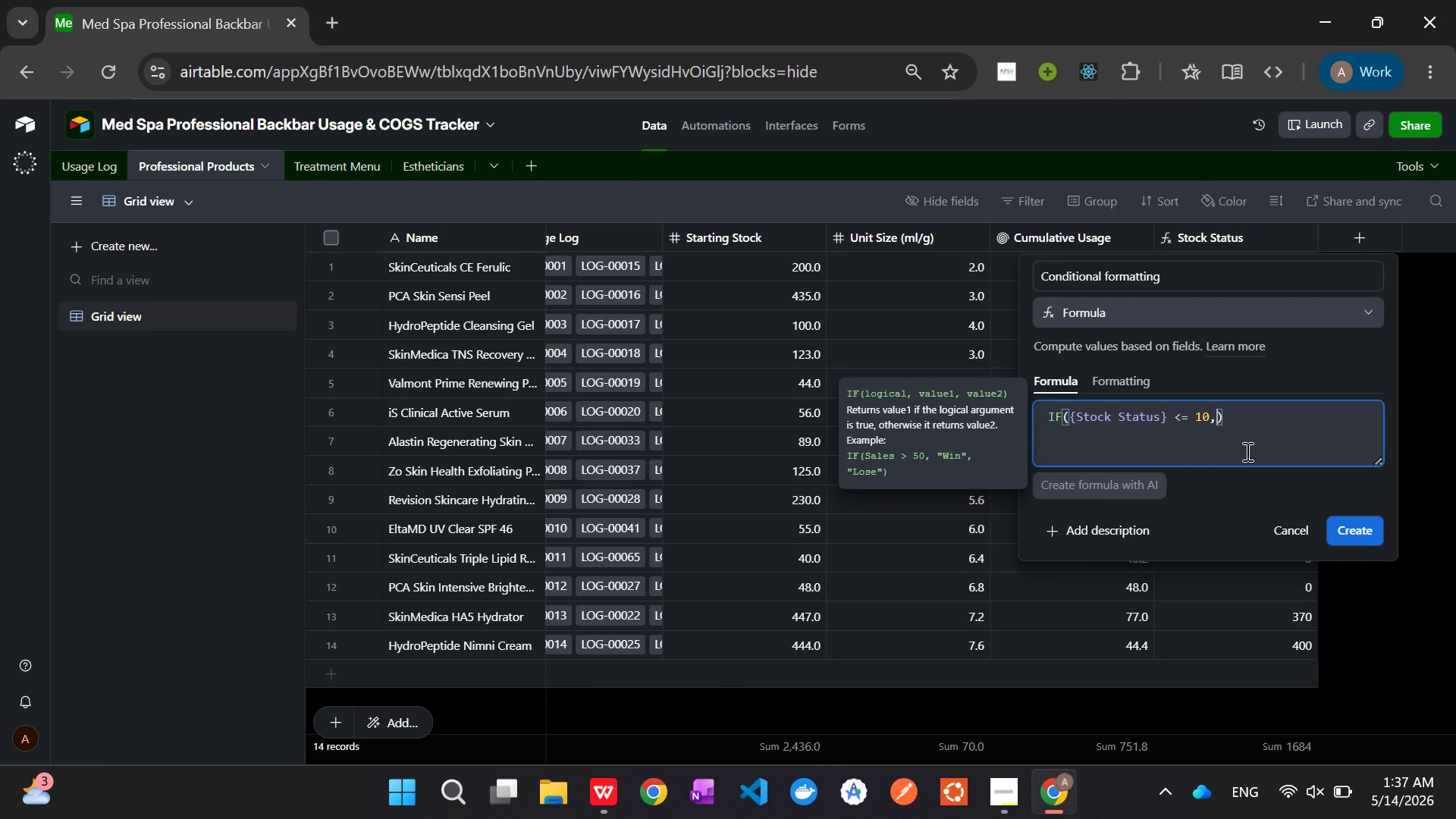 
key(Meta+V)
 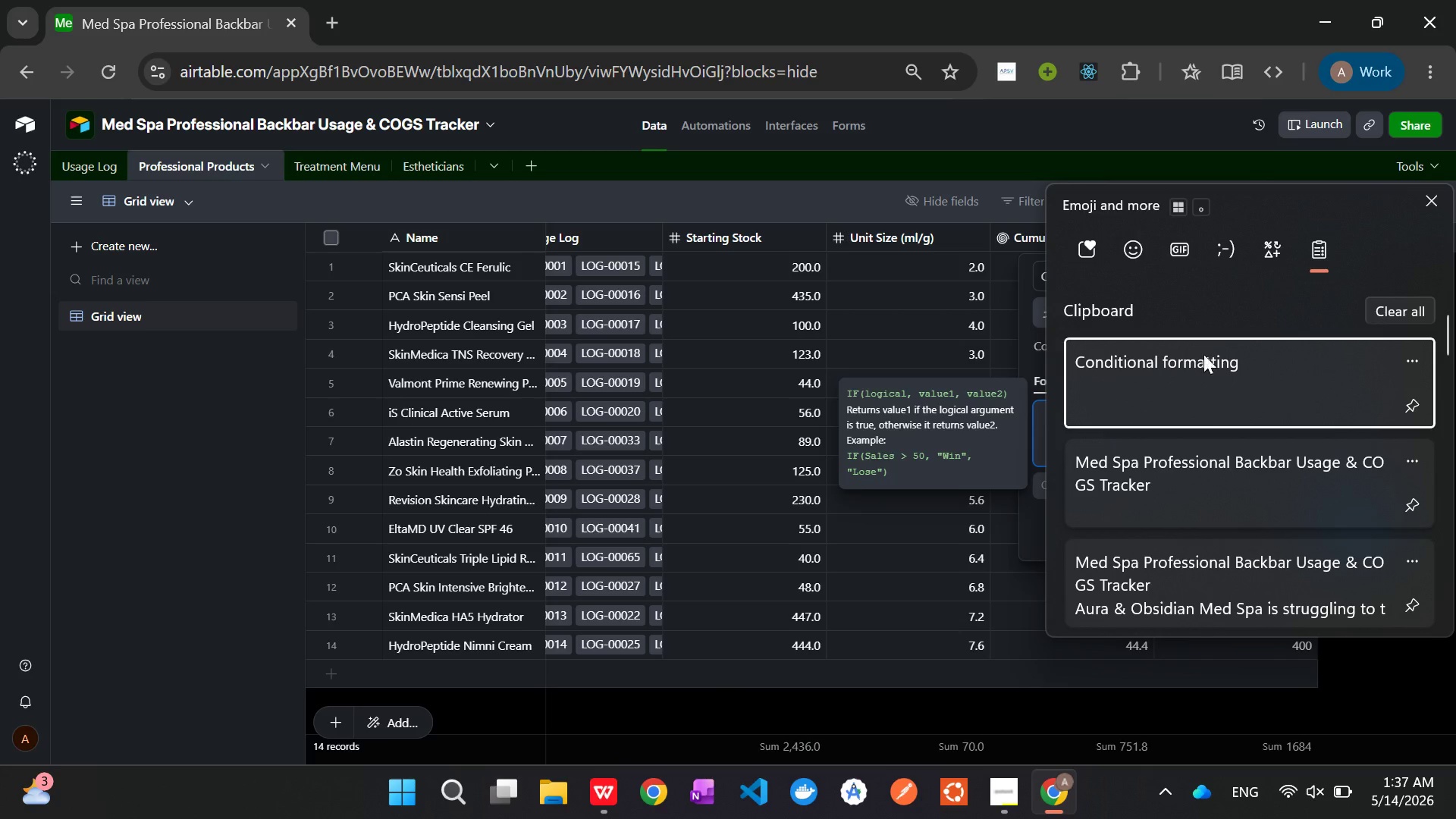 
left_click([1140, 256])
 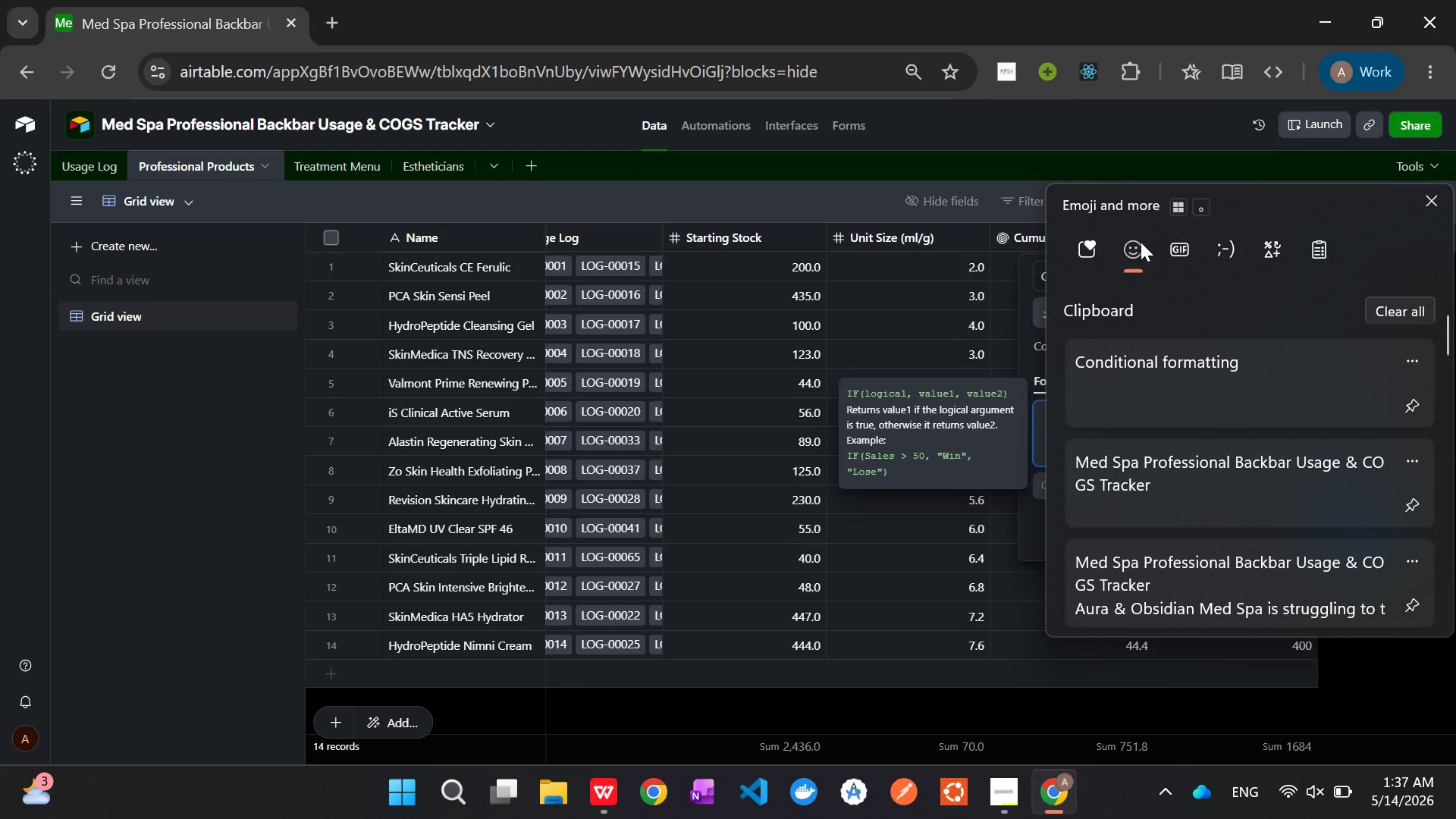 
mouse_move([1158, 399])
 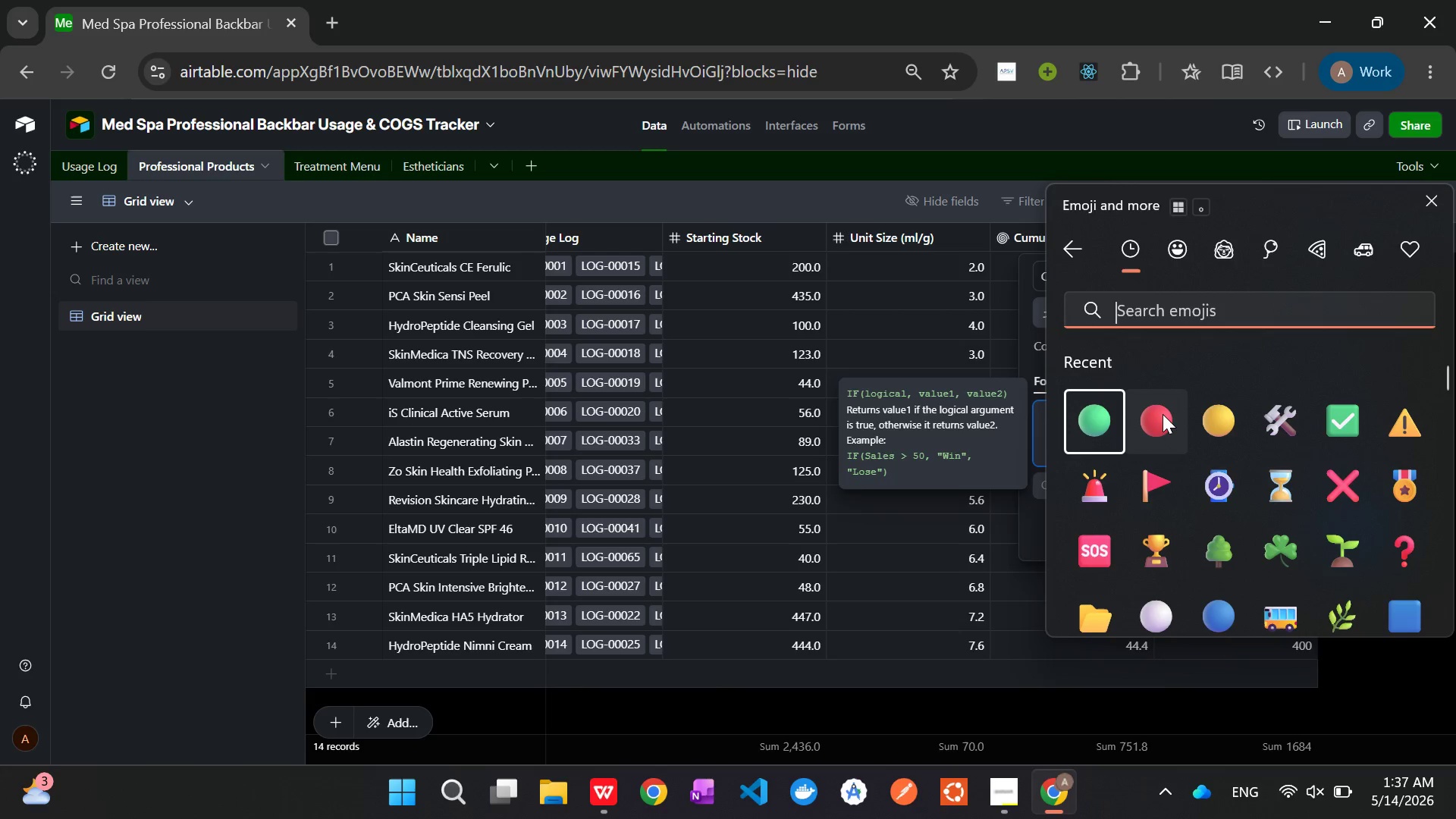 
left_click([1163, 414])
 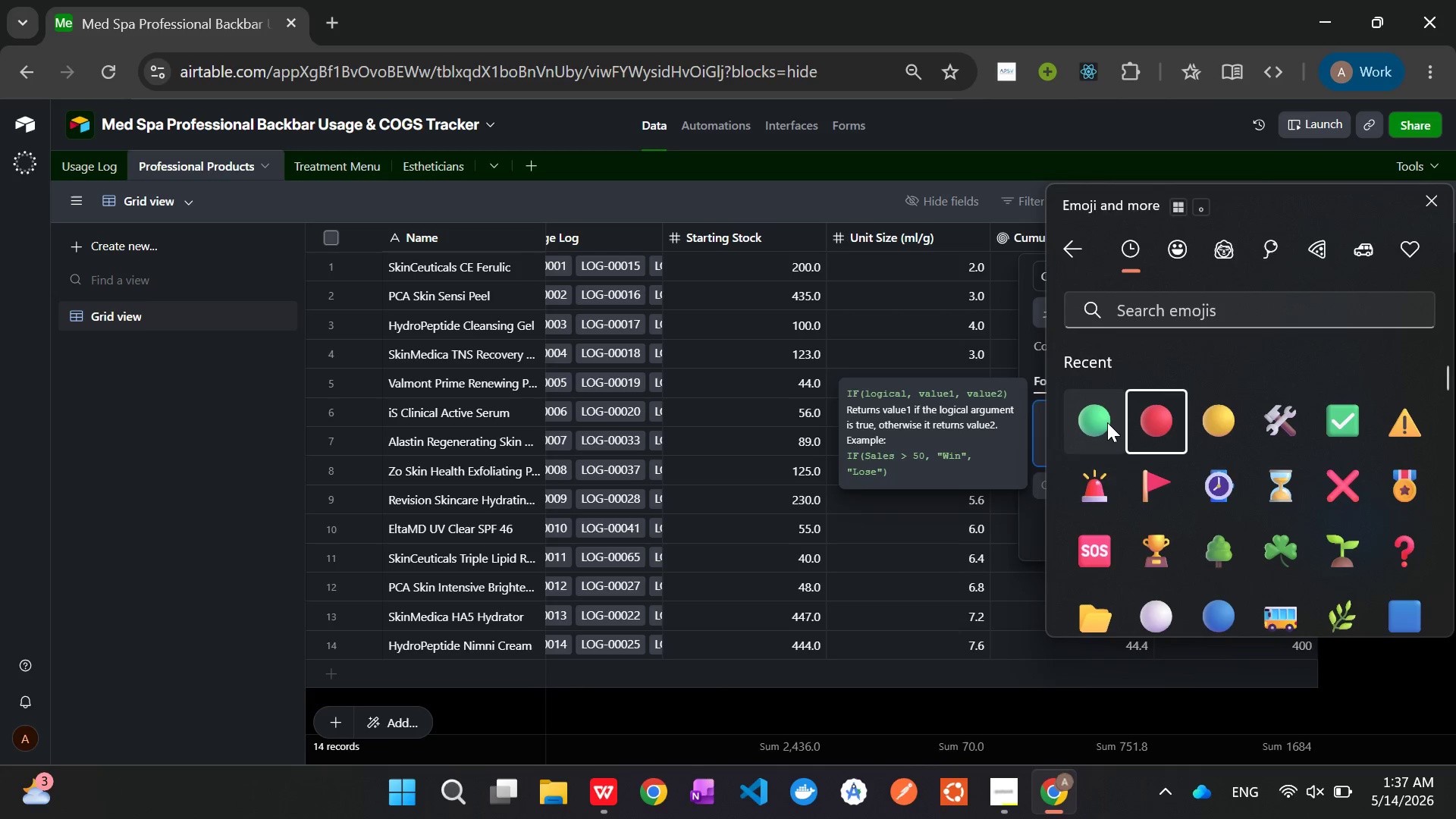 
left_click([1107, 422])
 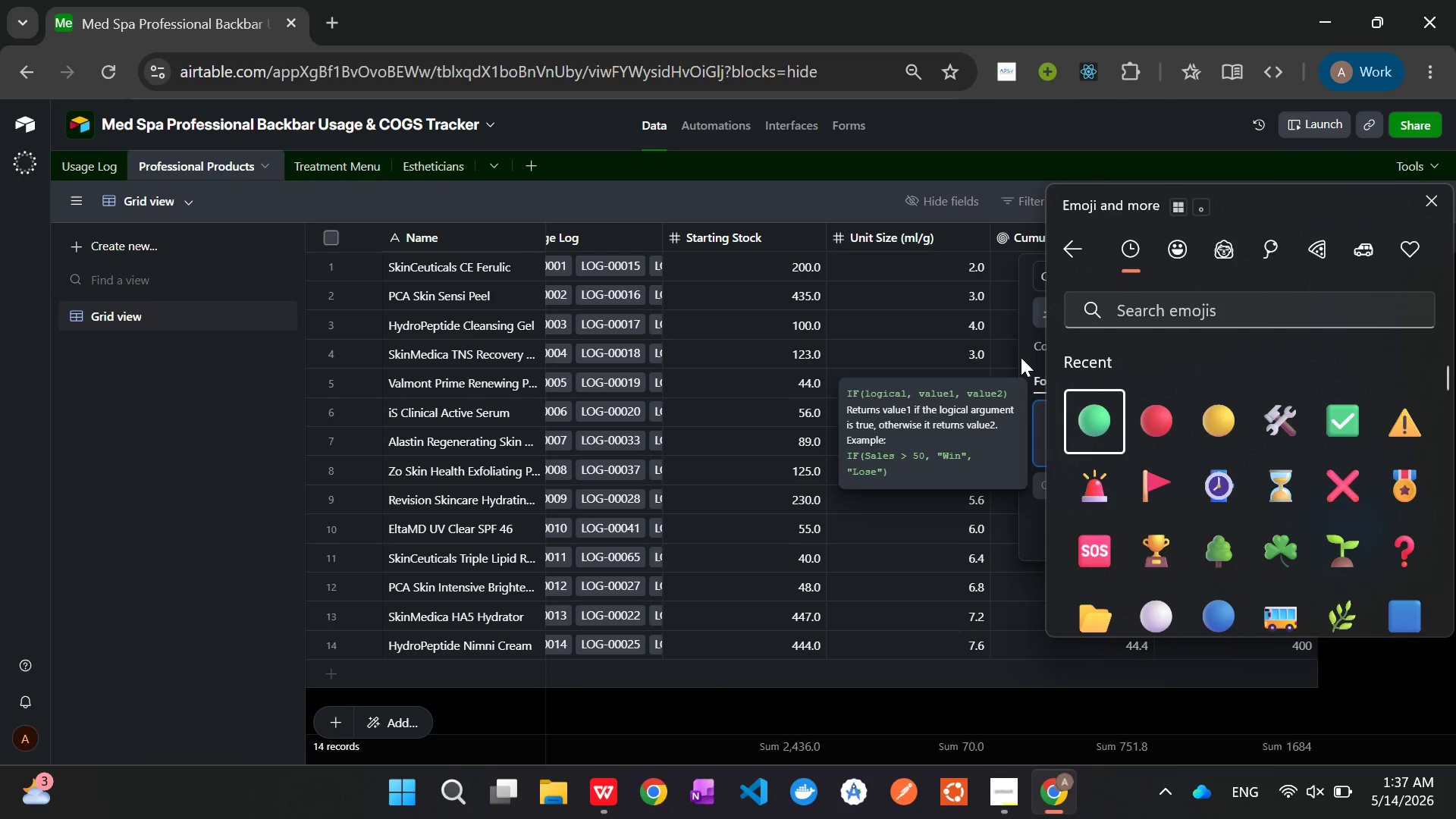 
left_click([1029, 359])
 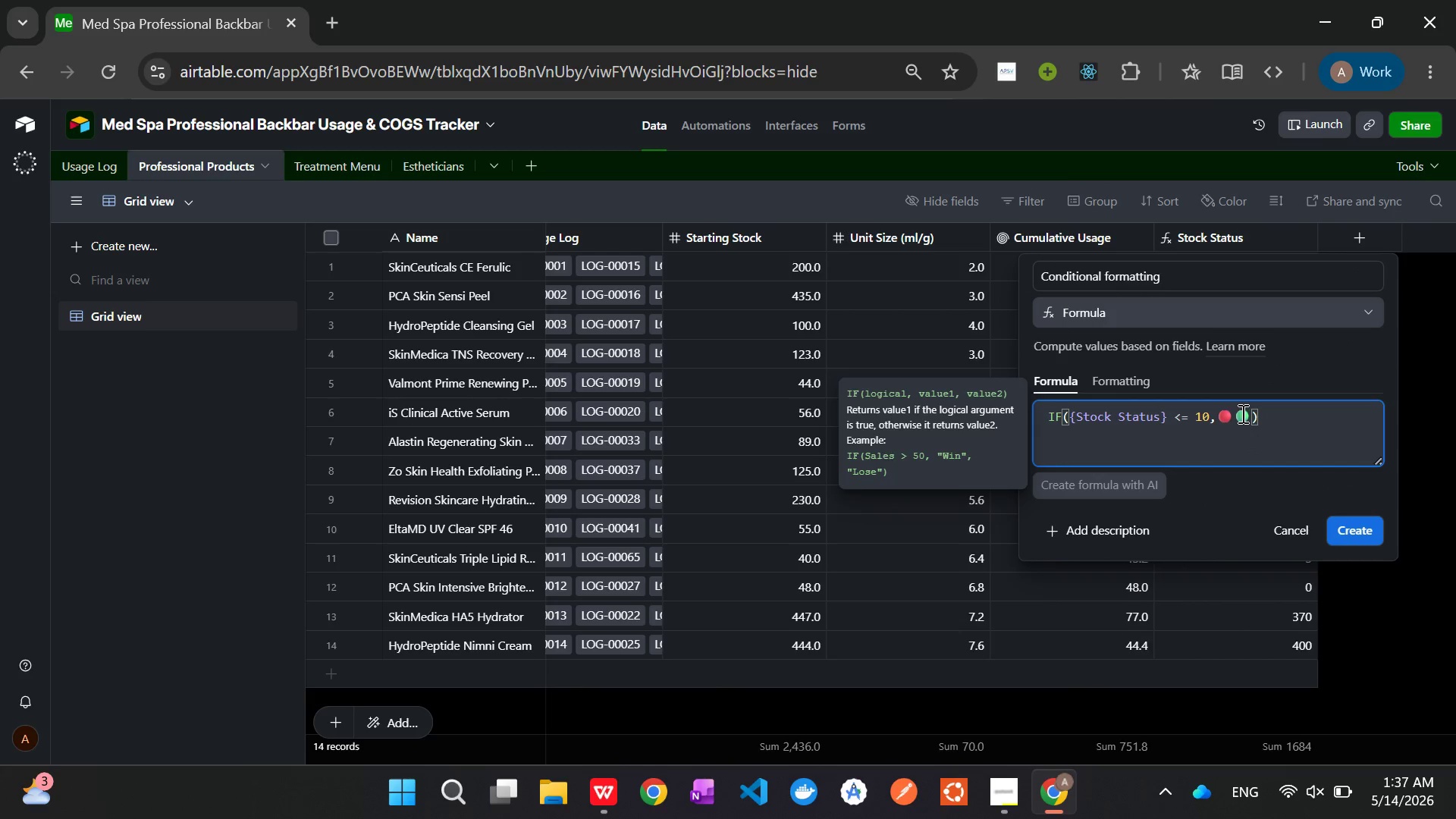 
left_click_drag(start_coordinate=[1249, 413], to_coordinate=[1237, 413])
 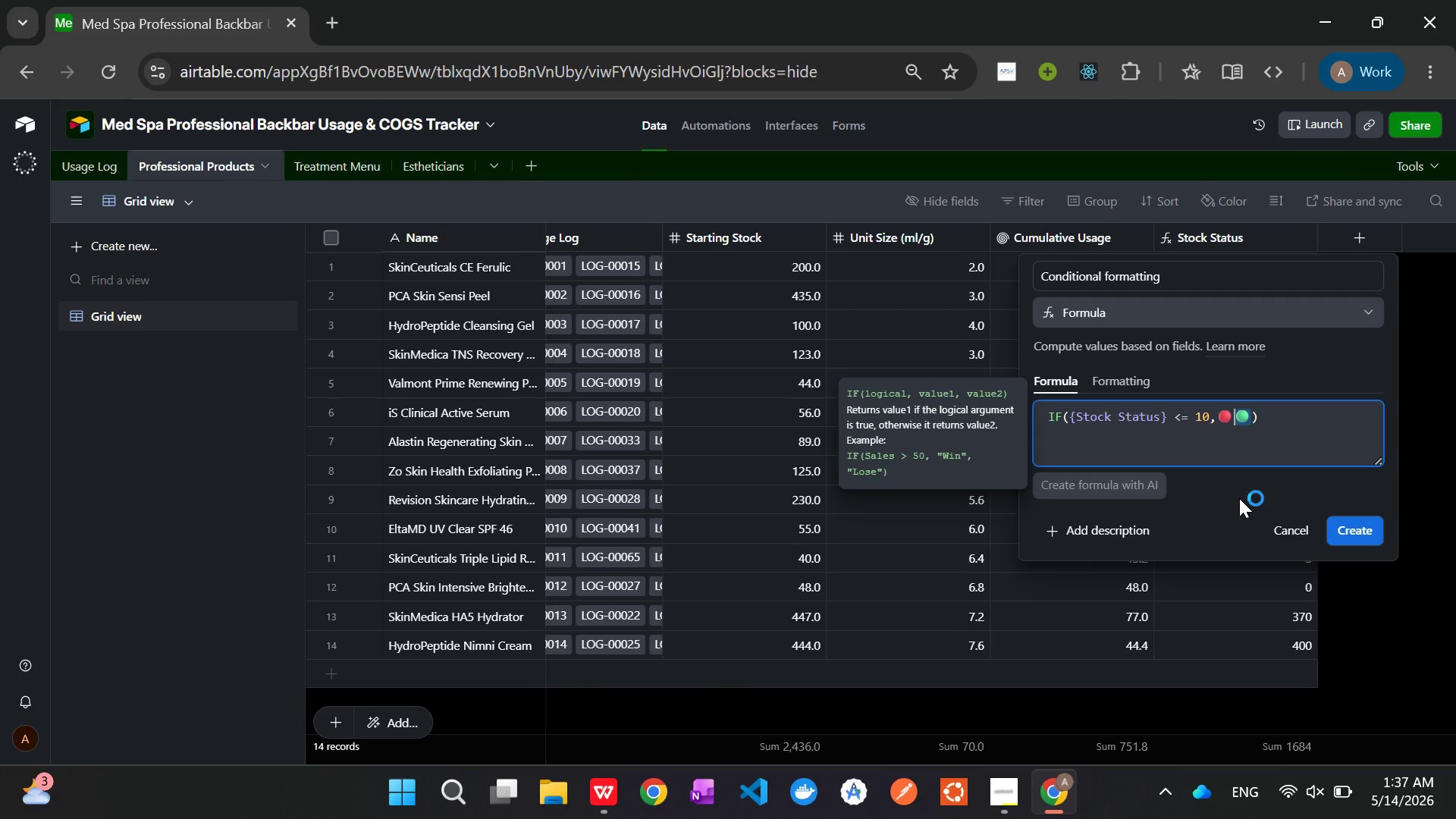 
key(Control+X)
 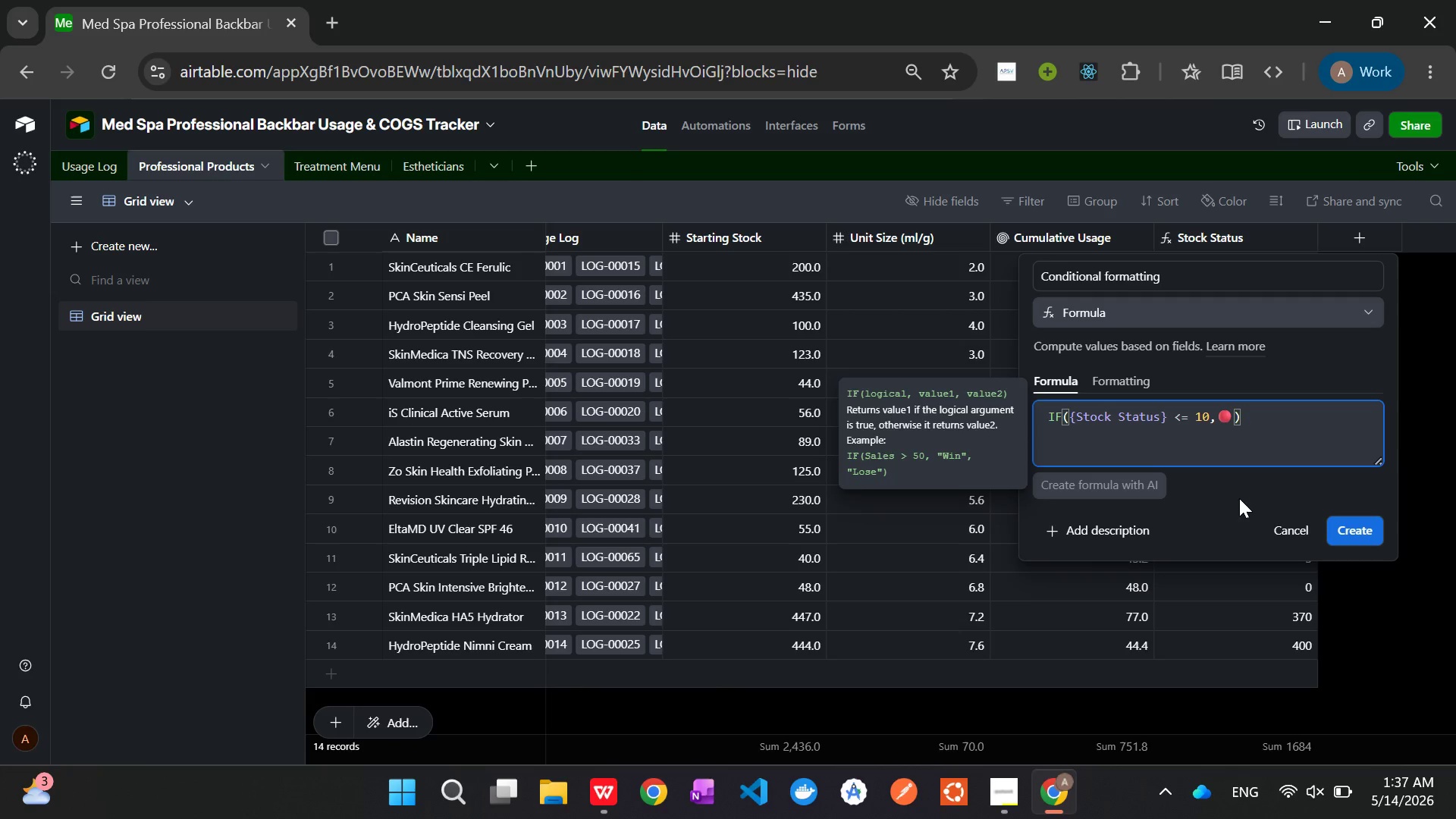 
key(ArrowLeft)
 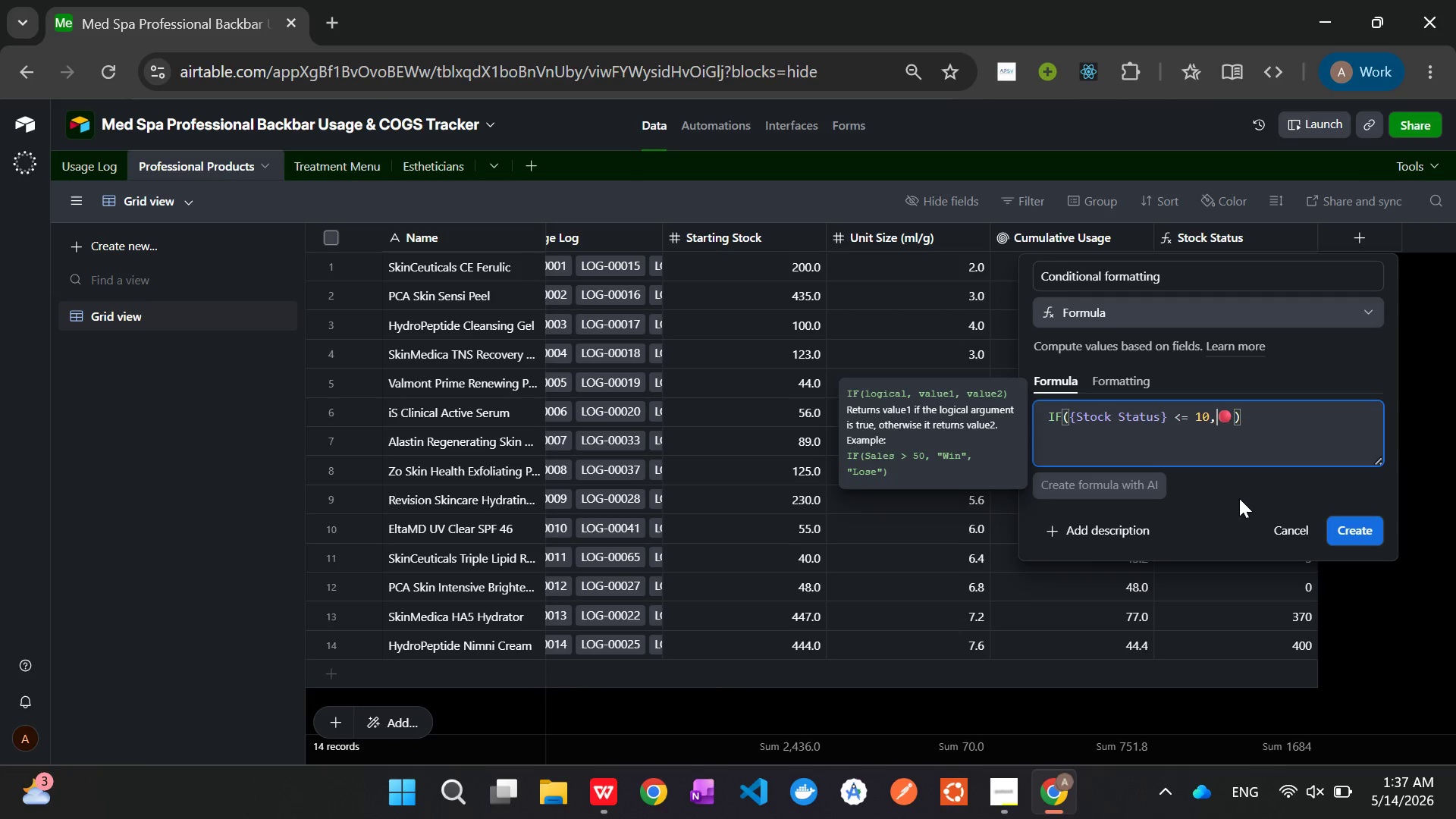 
key(Shift+Quote)
 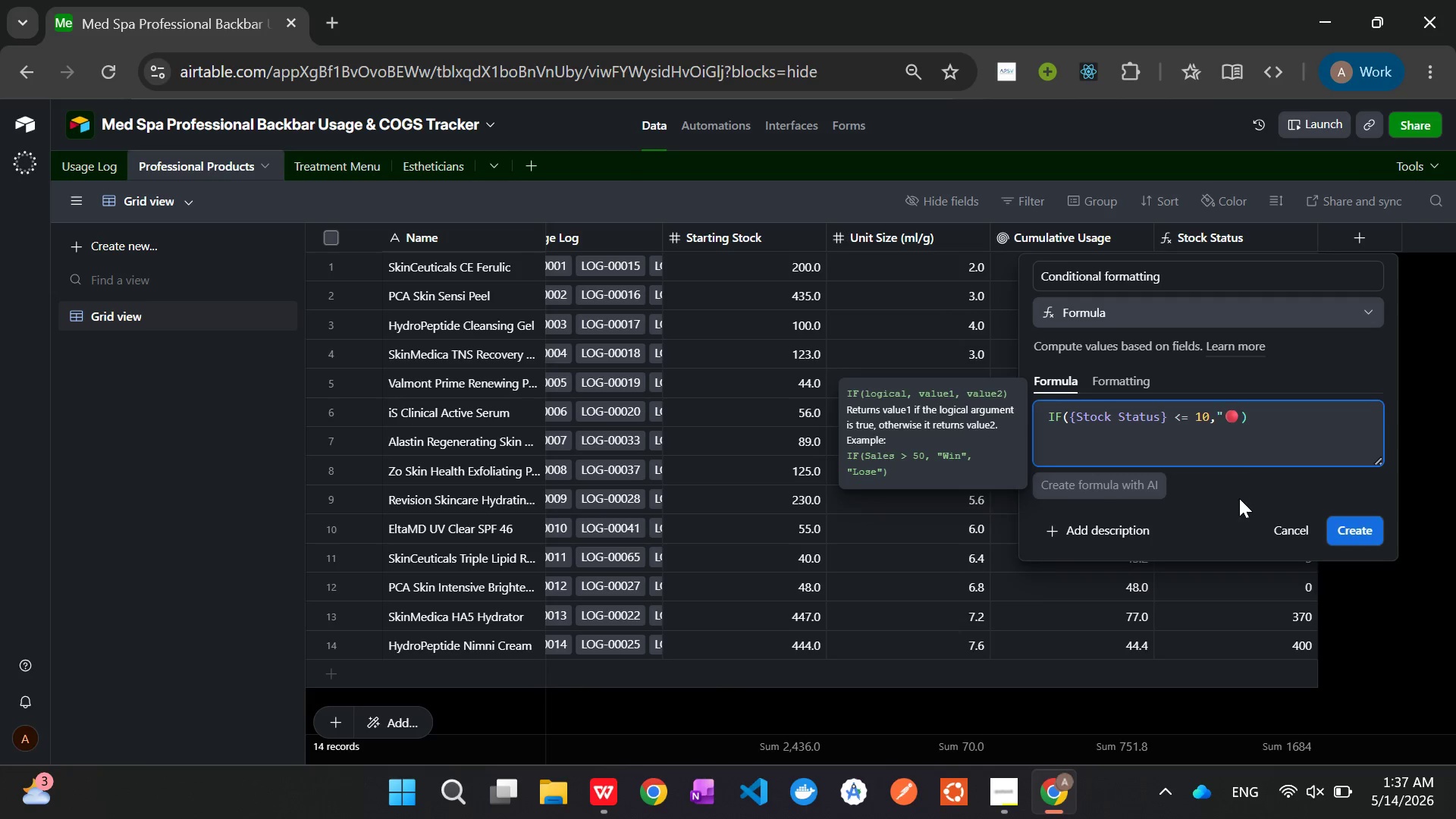 
key(ArrowRight)
 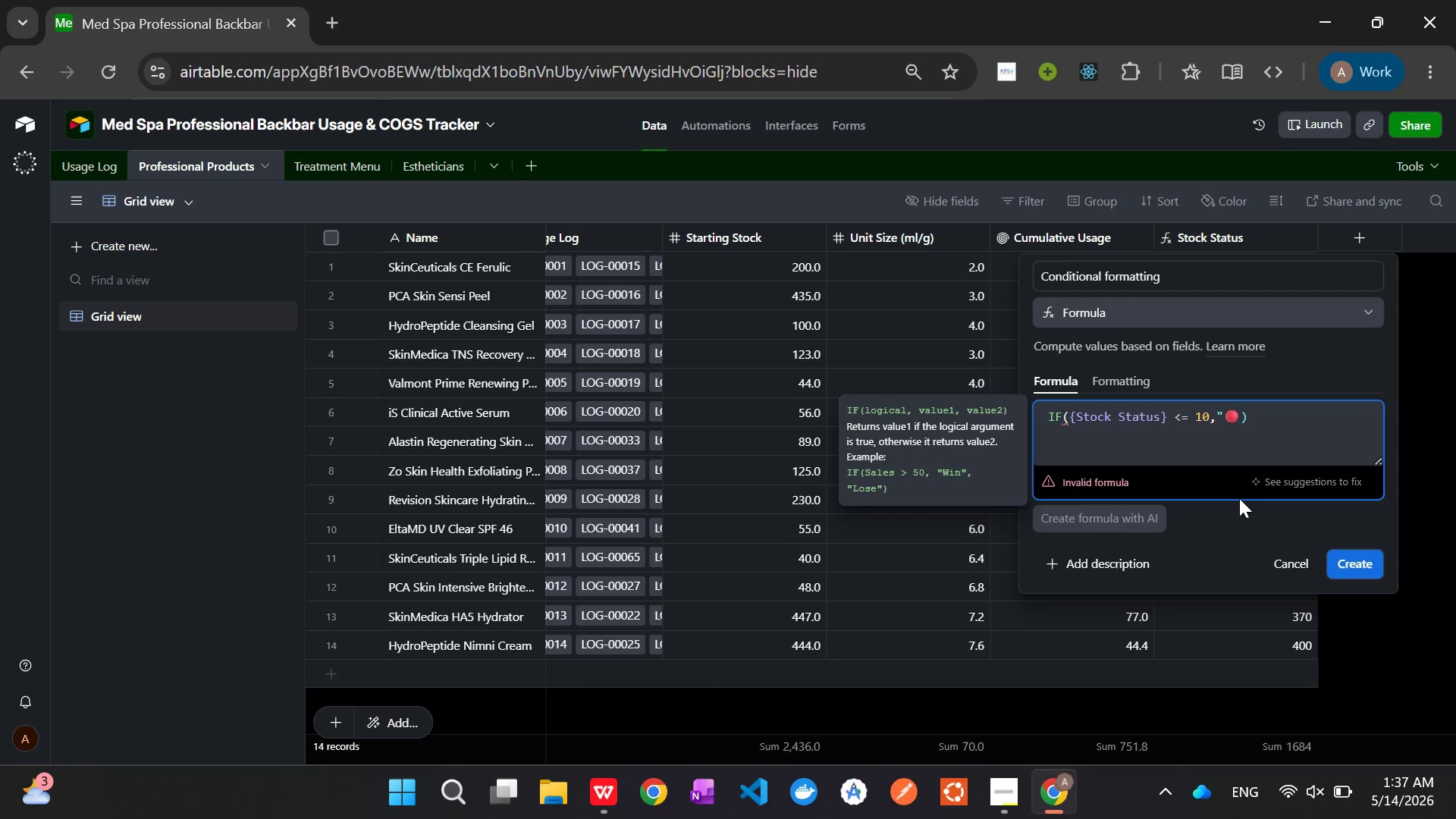 
key(Shift+Quote)
 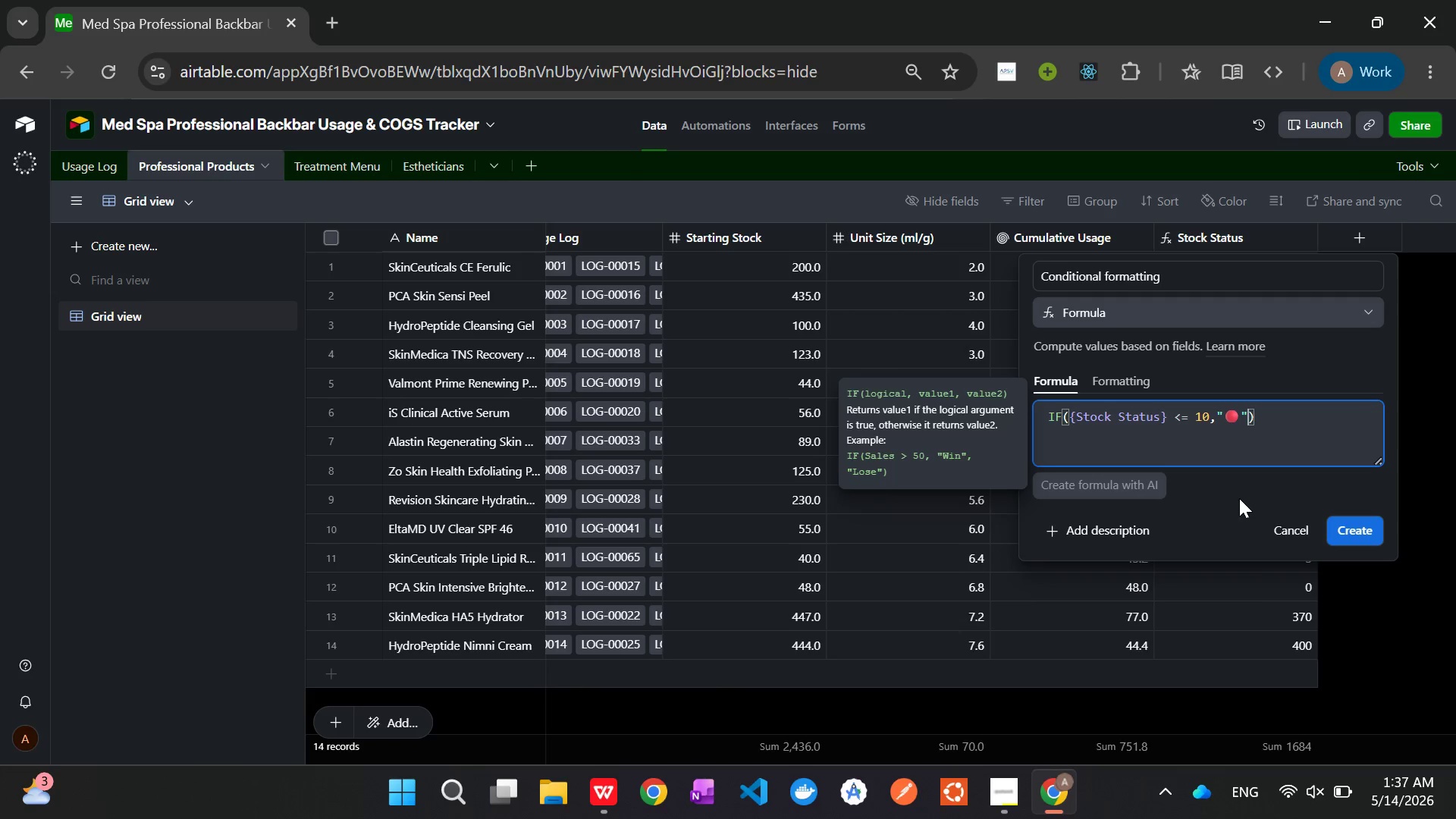 
key(ArrowLeft)
 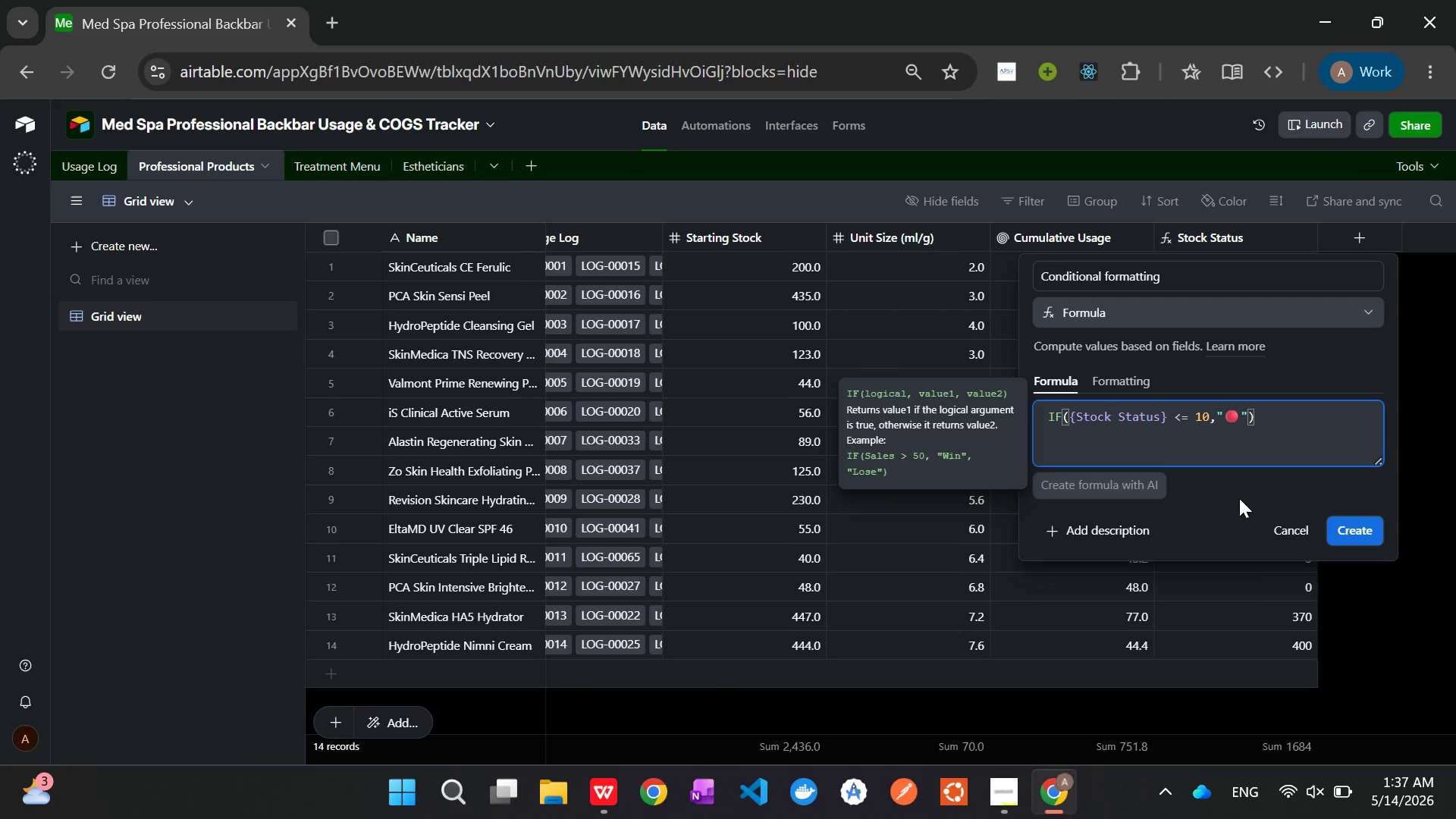 
key(Space)
 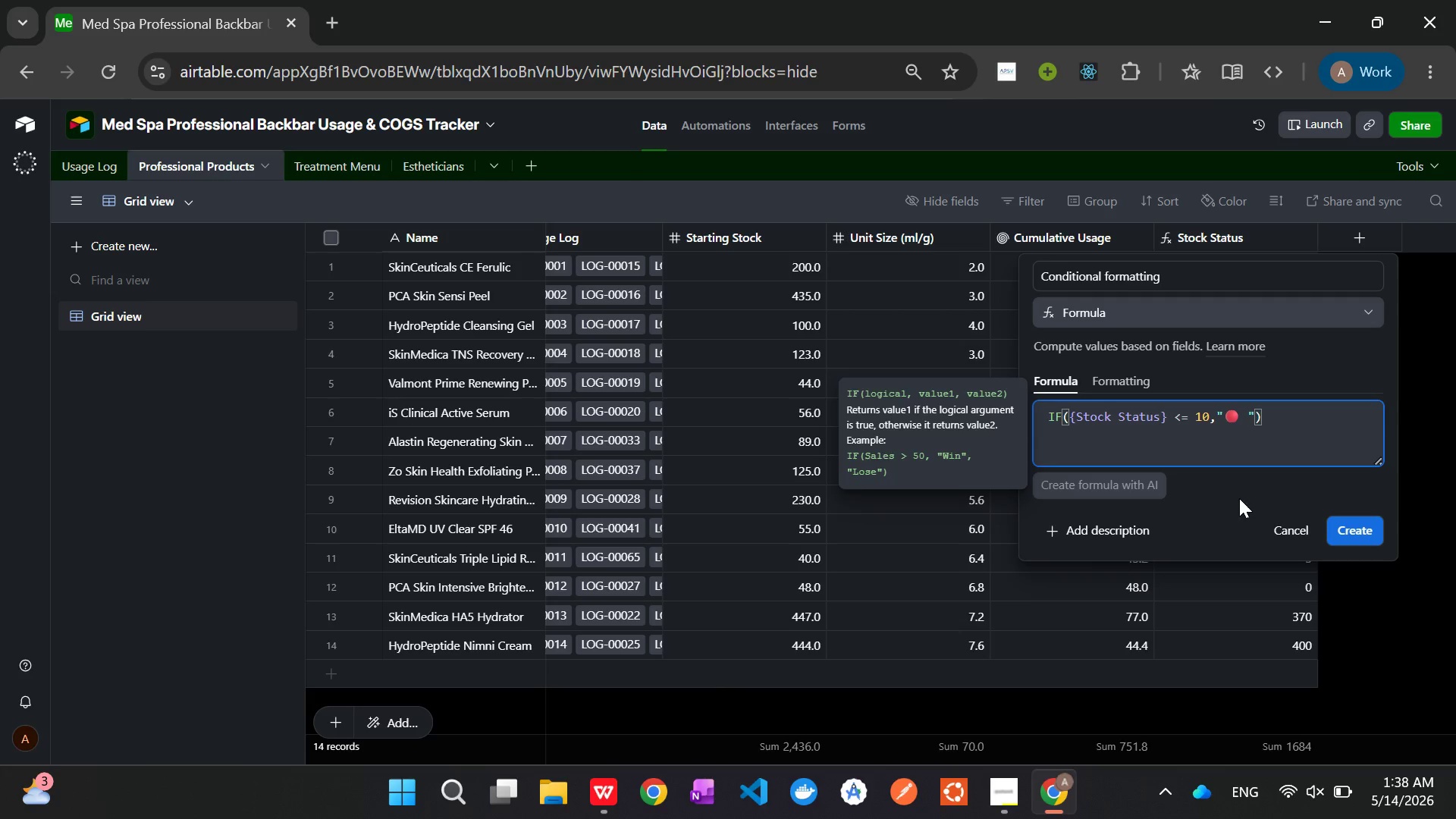 
wait(12.49)
 